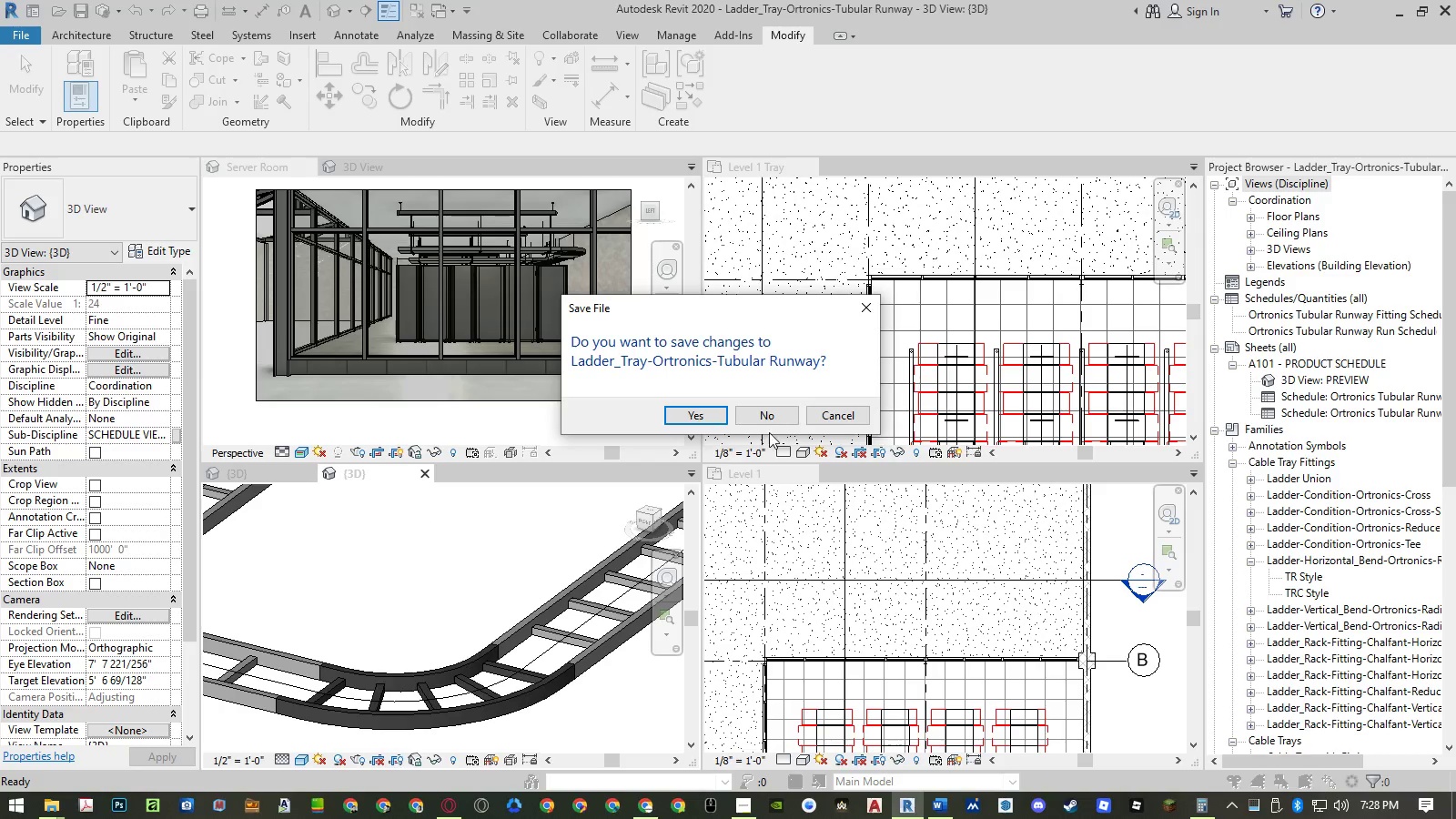 
left_click([774, 419])
 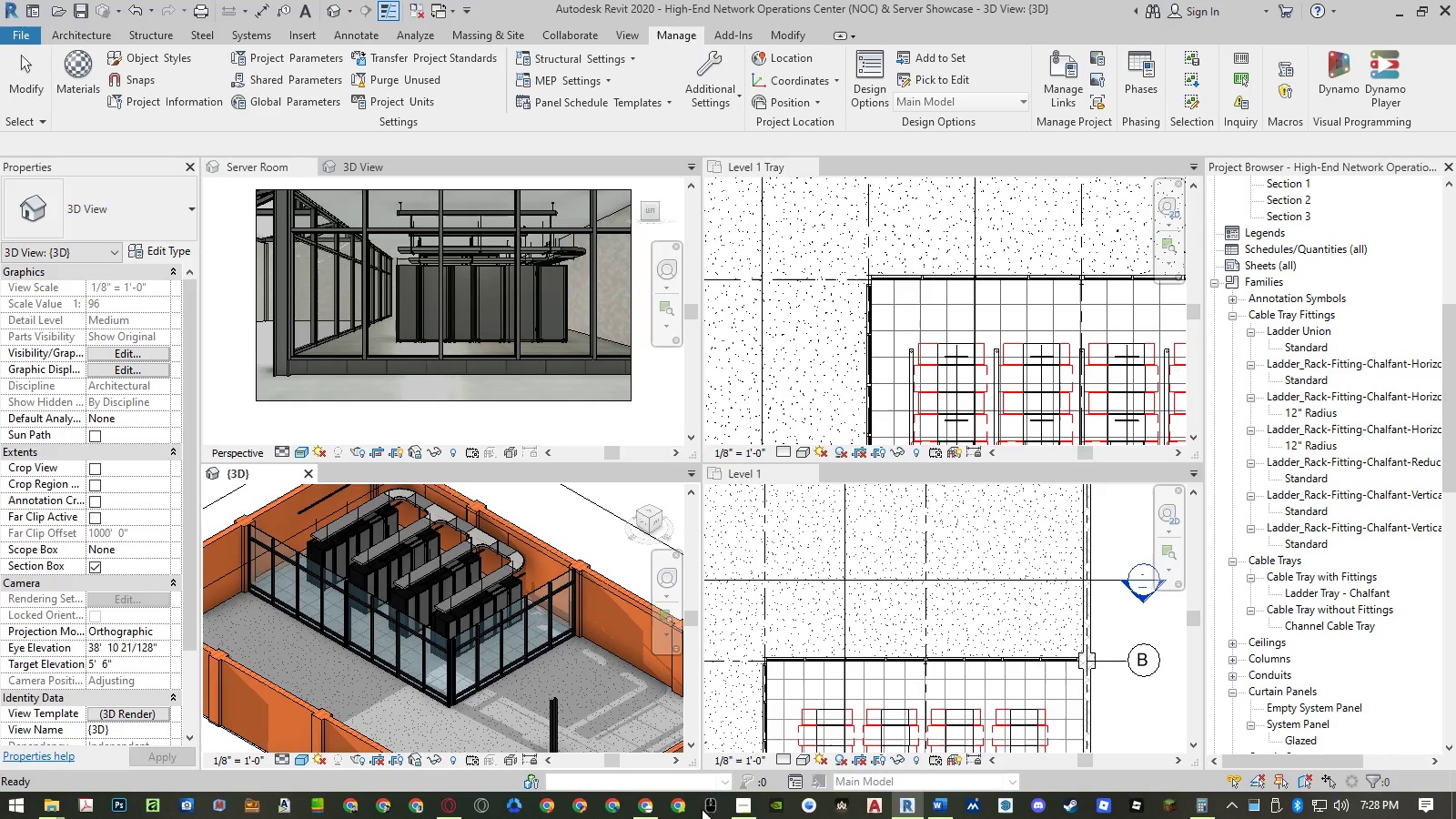 
wait(5.53)
 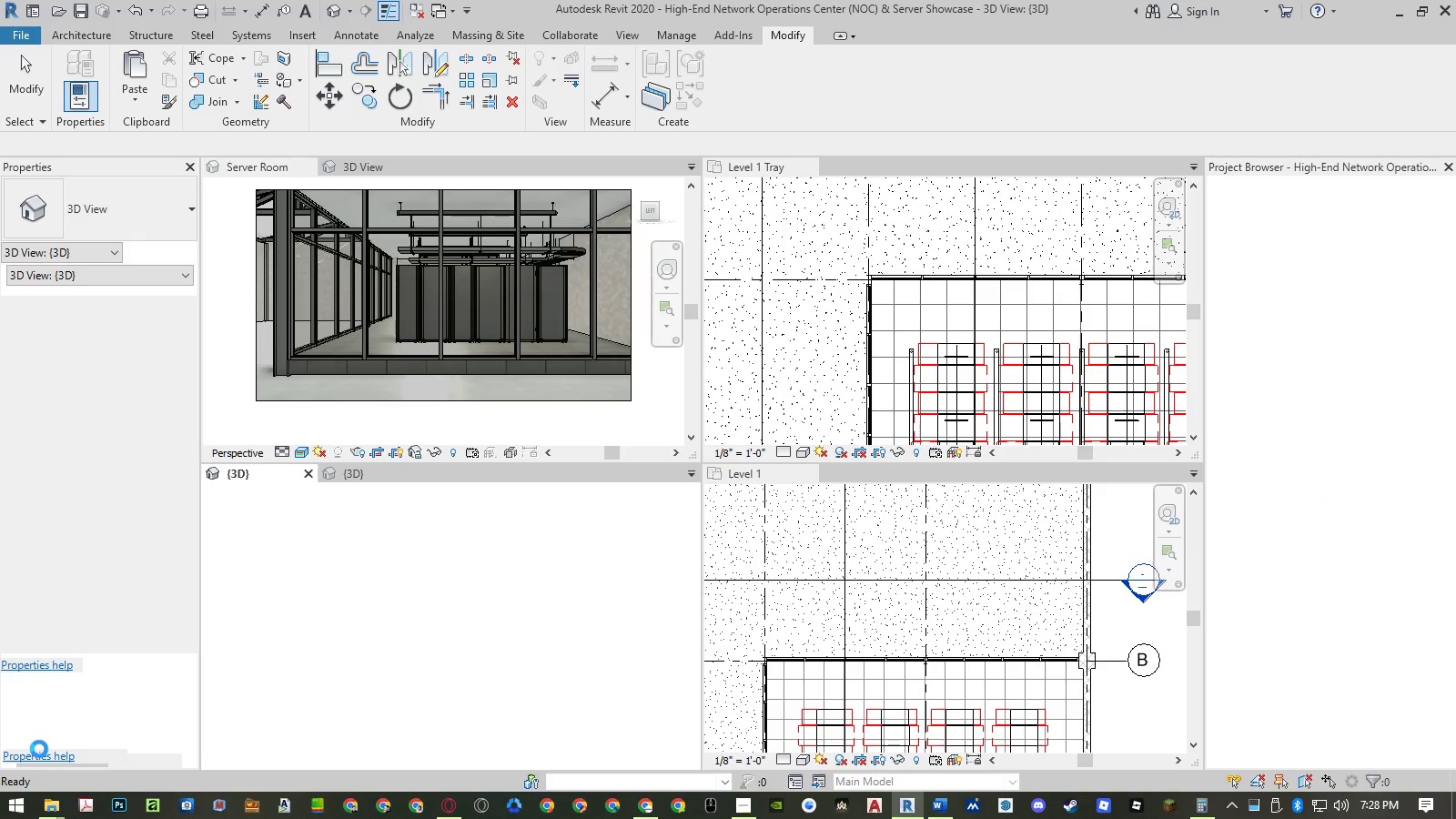 
mouse_move([645, 803])
 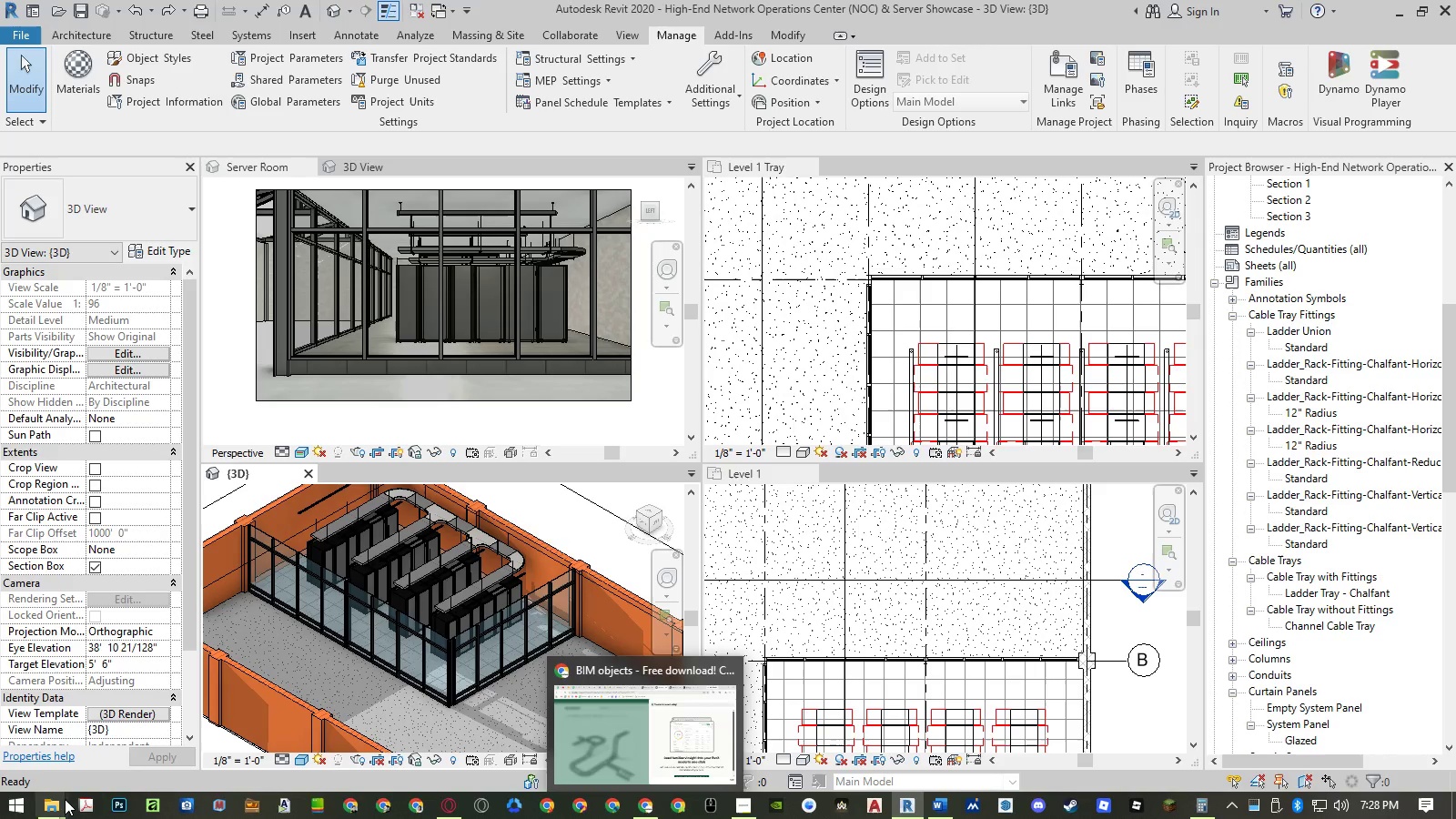 
left_click([65, 800])
 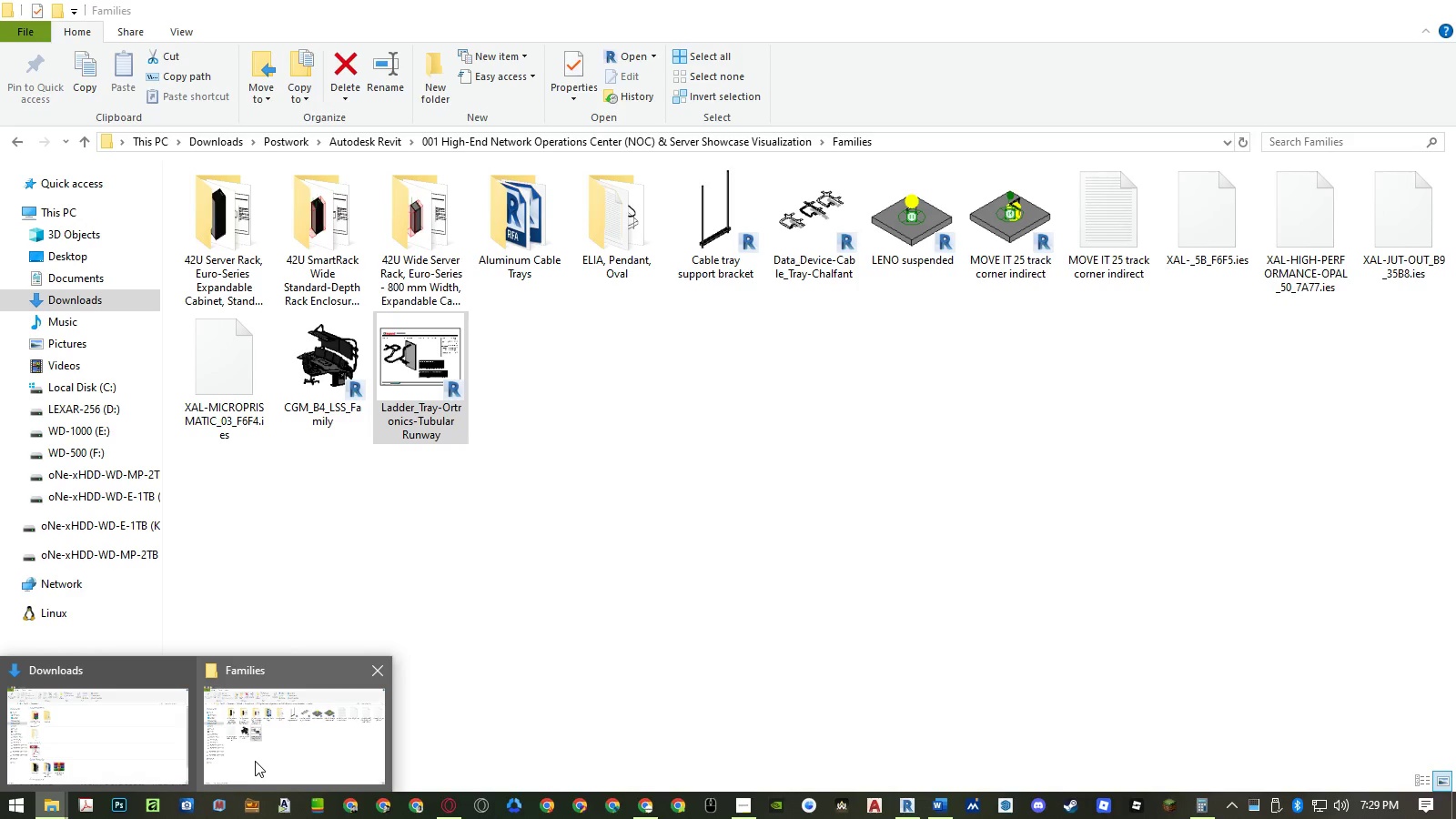 
left_click([255, 761])
 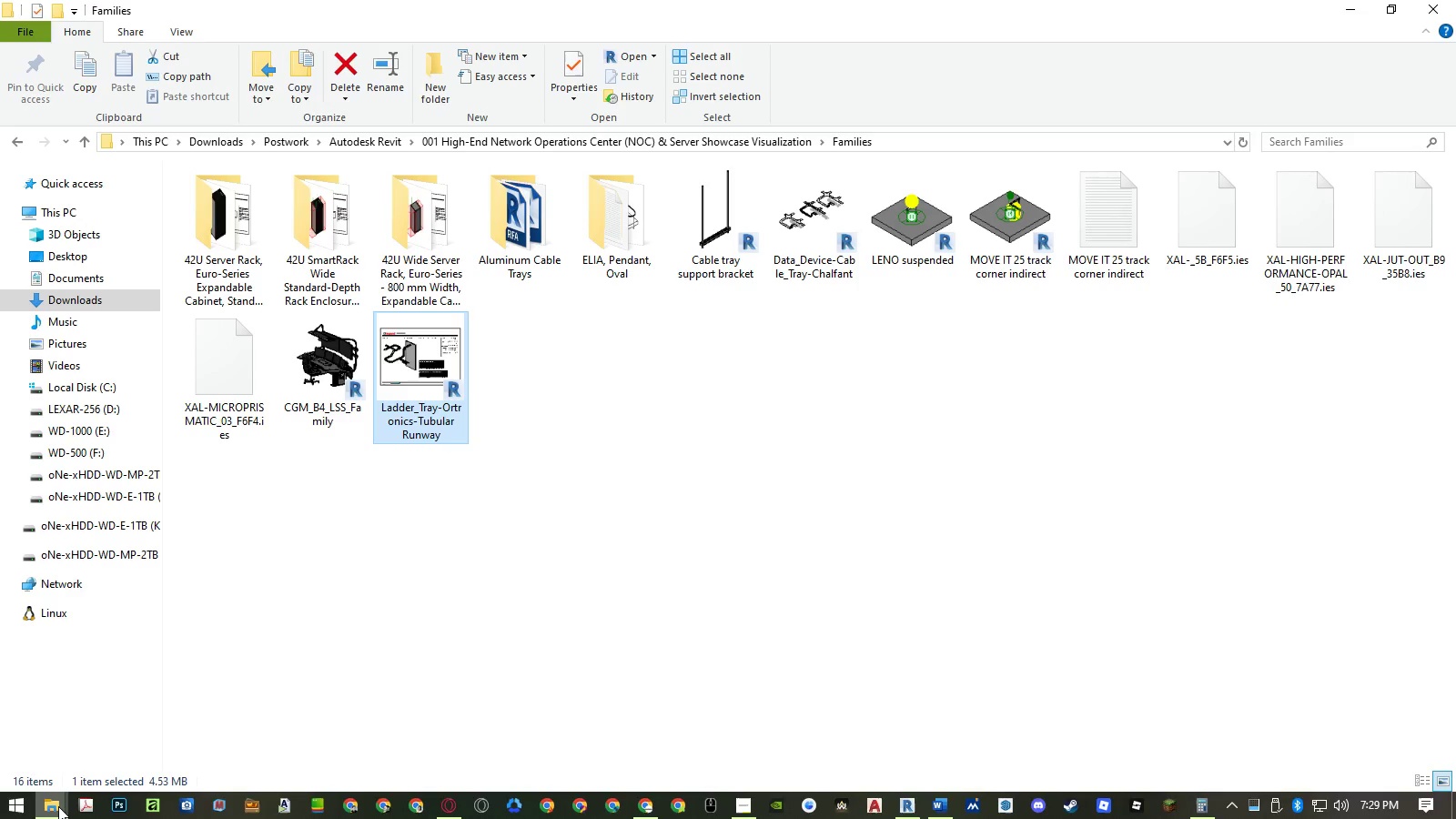 
double_click([74, 756])
 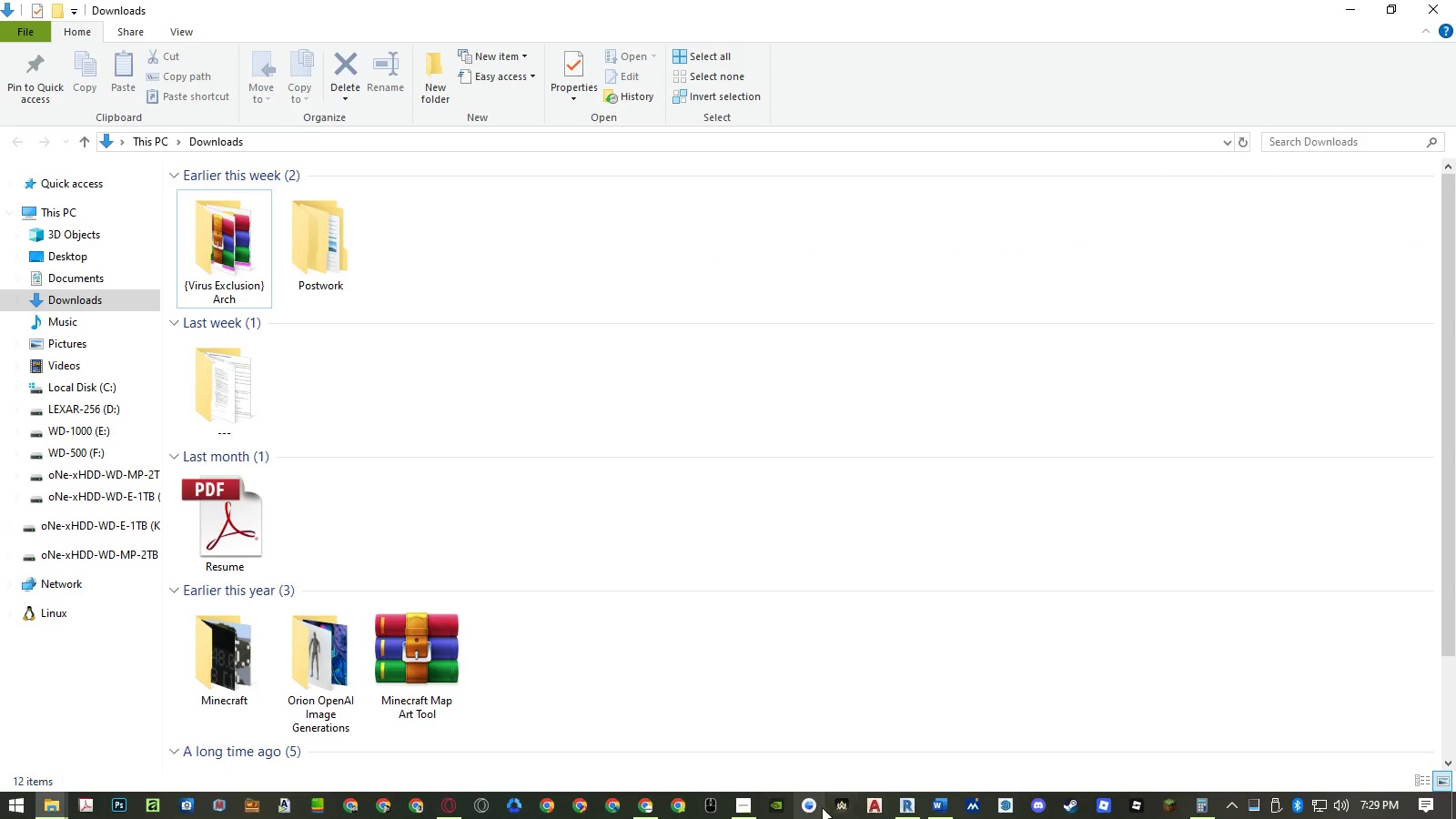 
left_click([904, 804])
 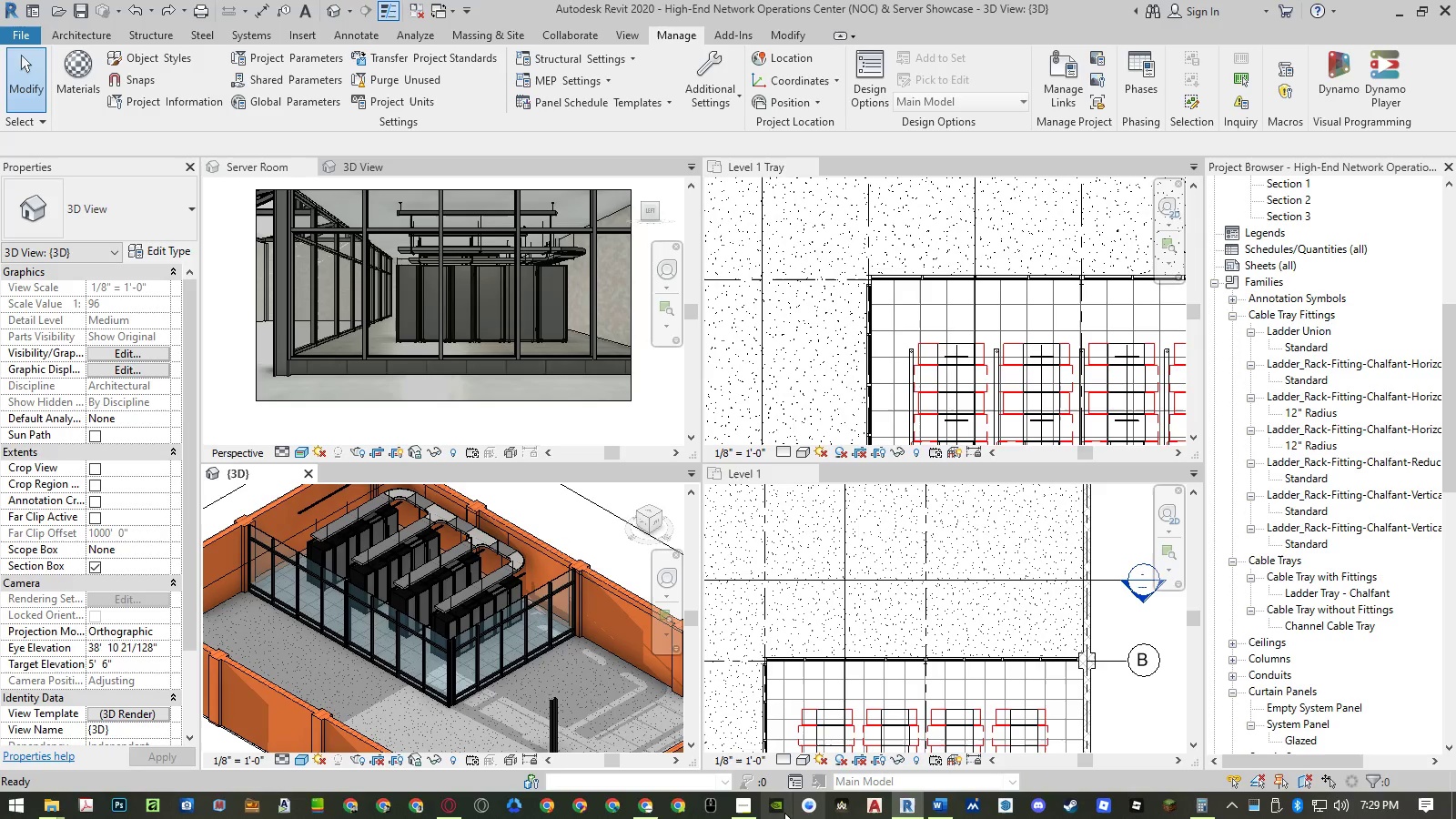 
left_click([652, 809])
 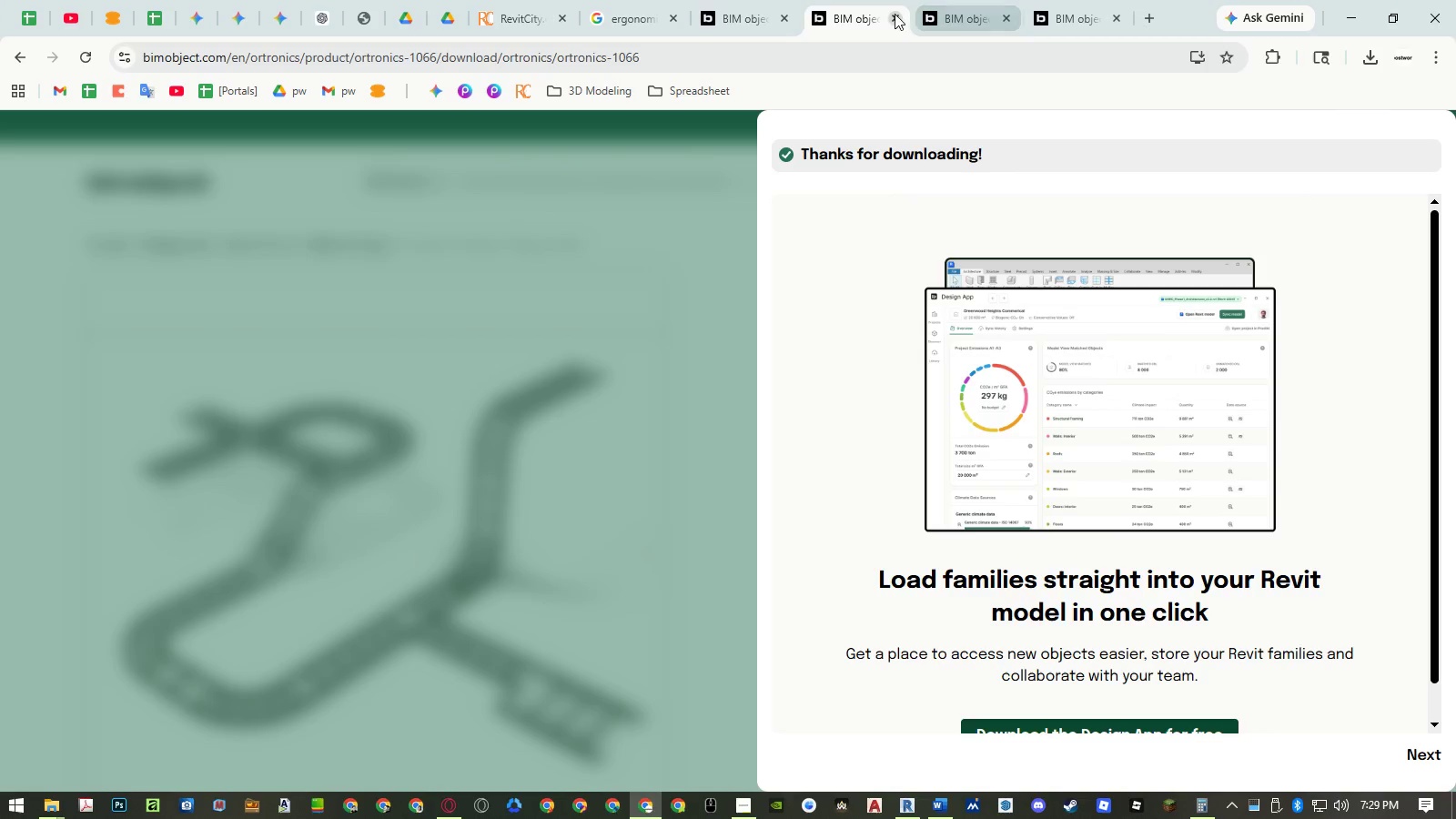 
mouse_move([887, 8])
 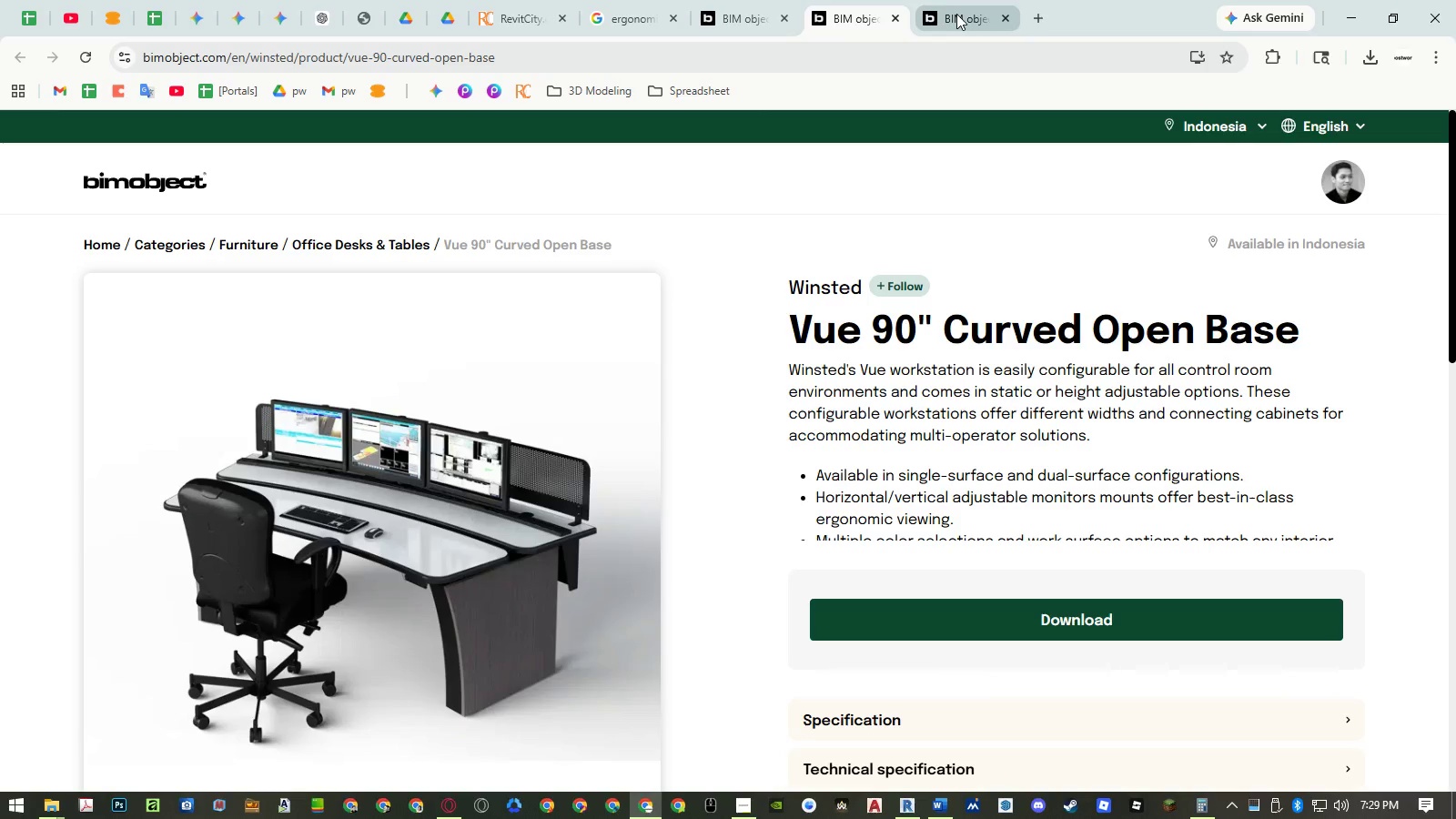 
left_click([956, 14])
 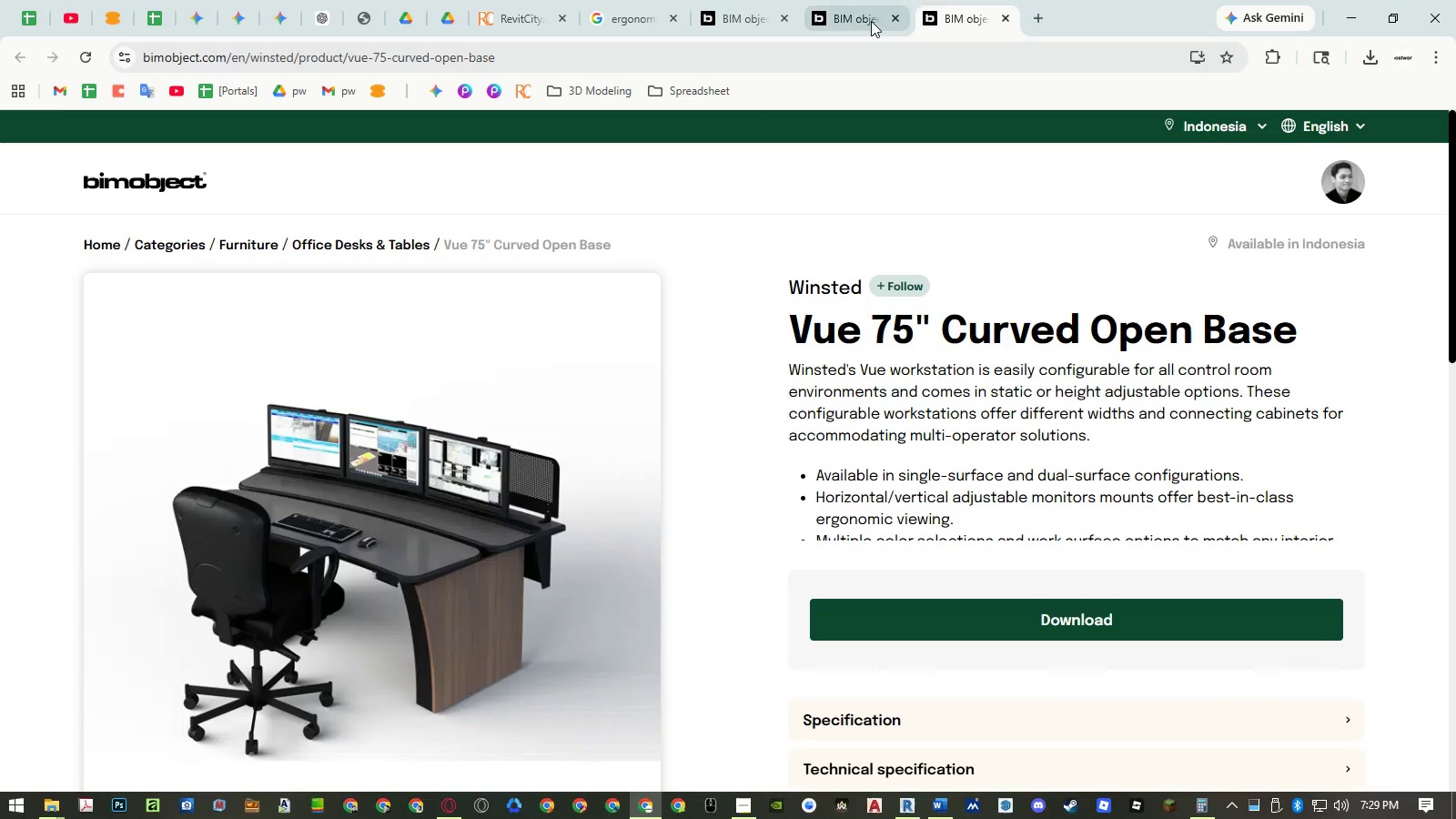 
left_click([862, 21])
 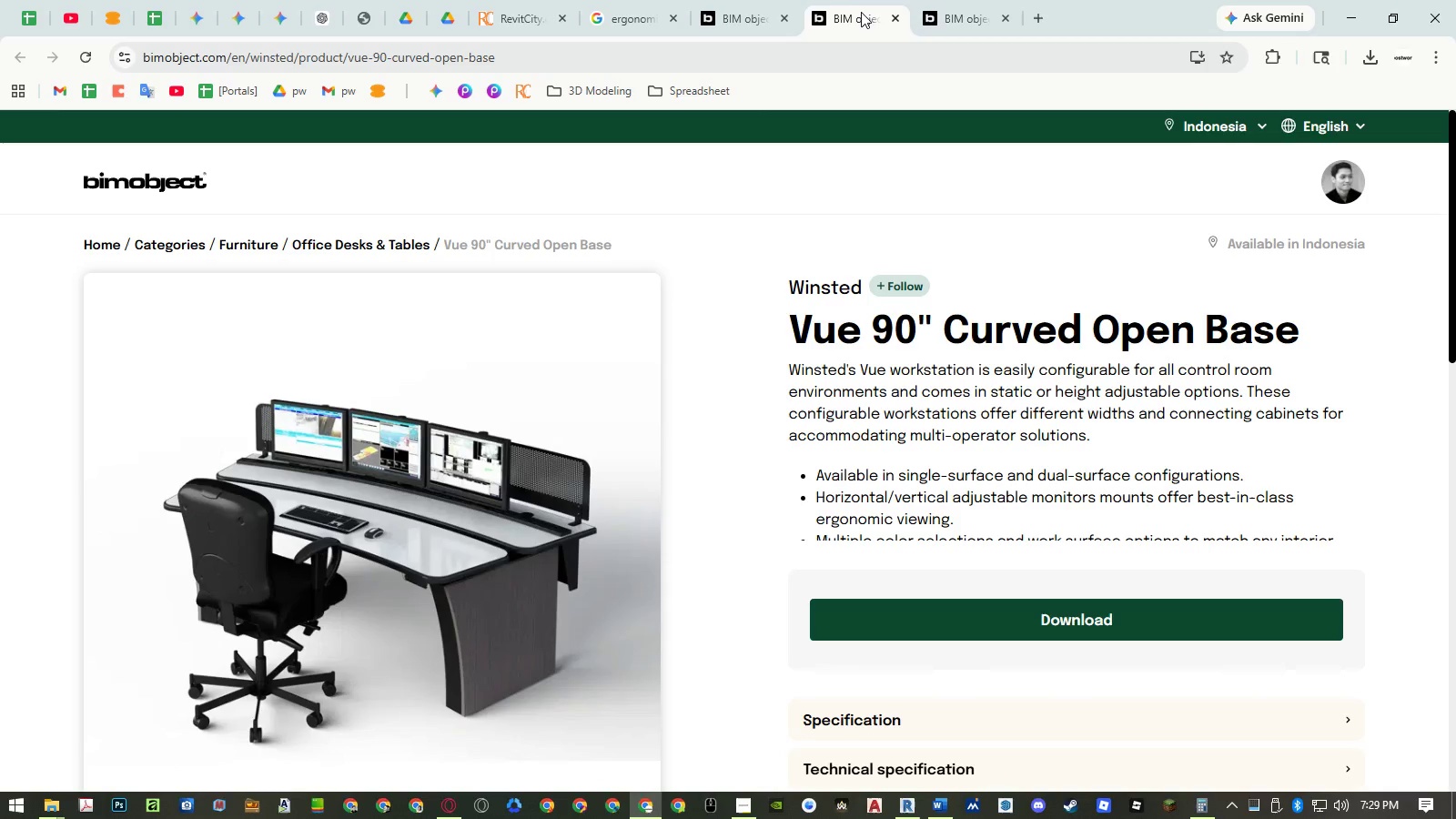 
wait(8.08)
 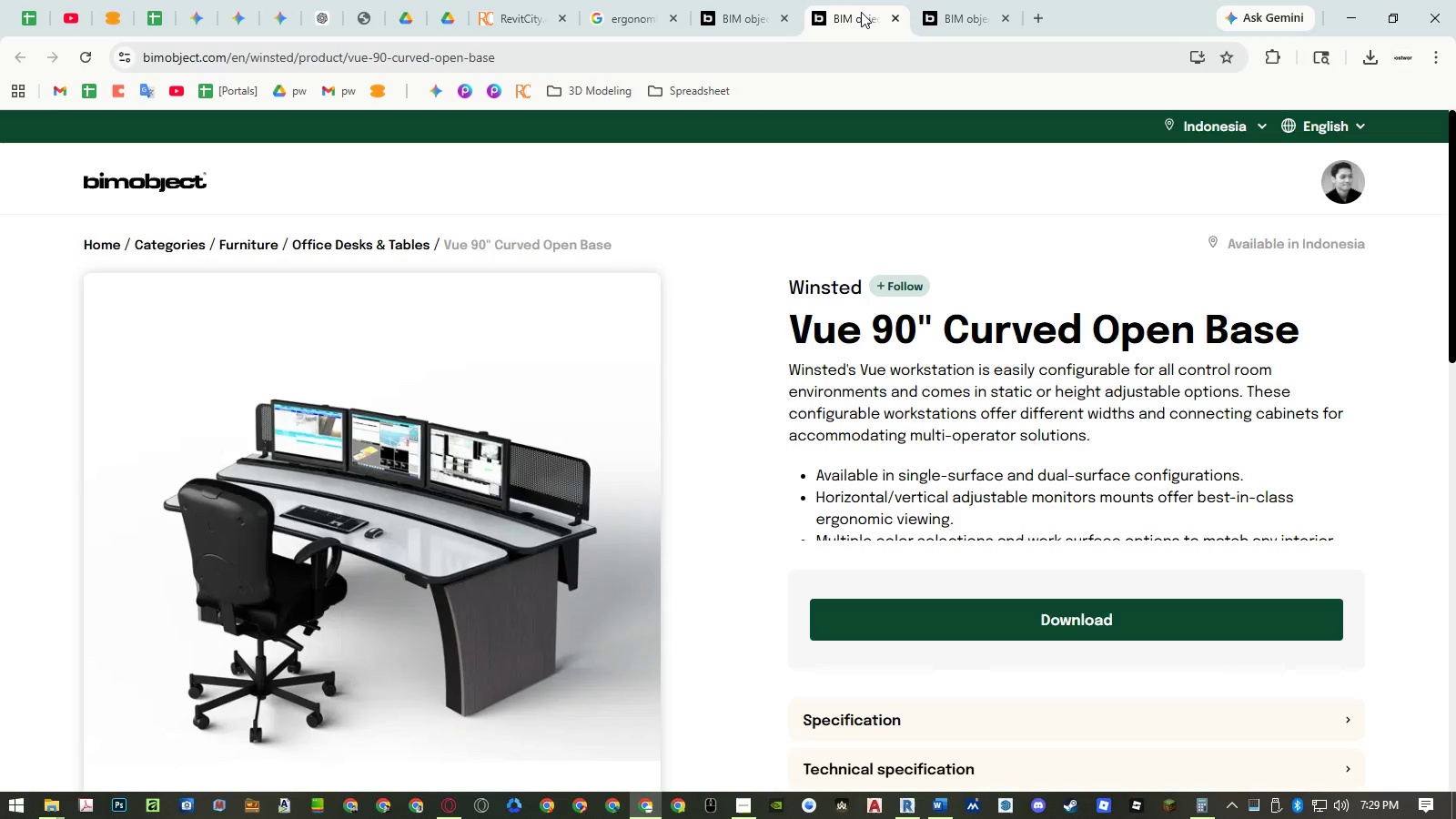 
key(ArrowRight)
 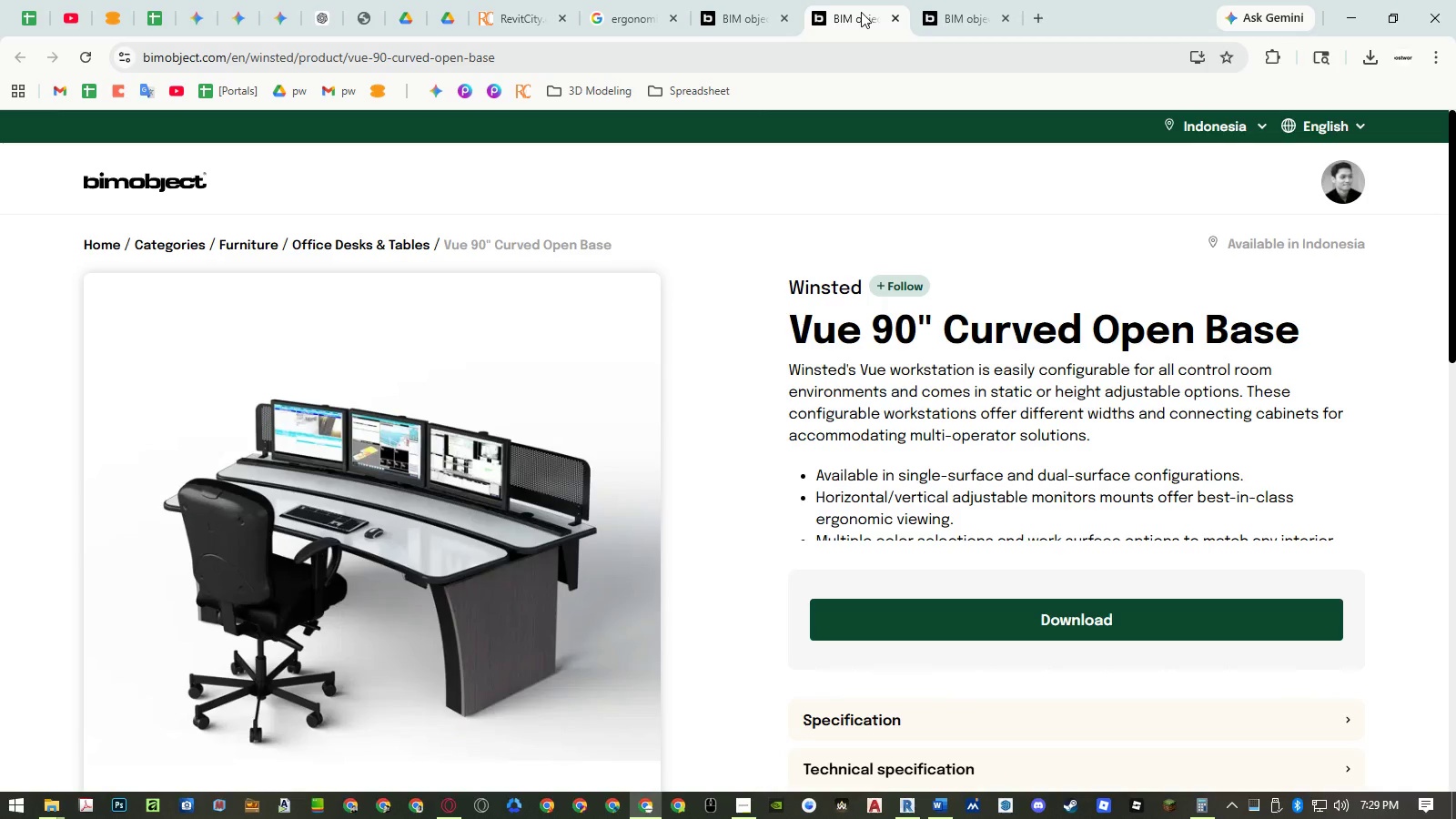 
key(ArrowLeft)
 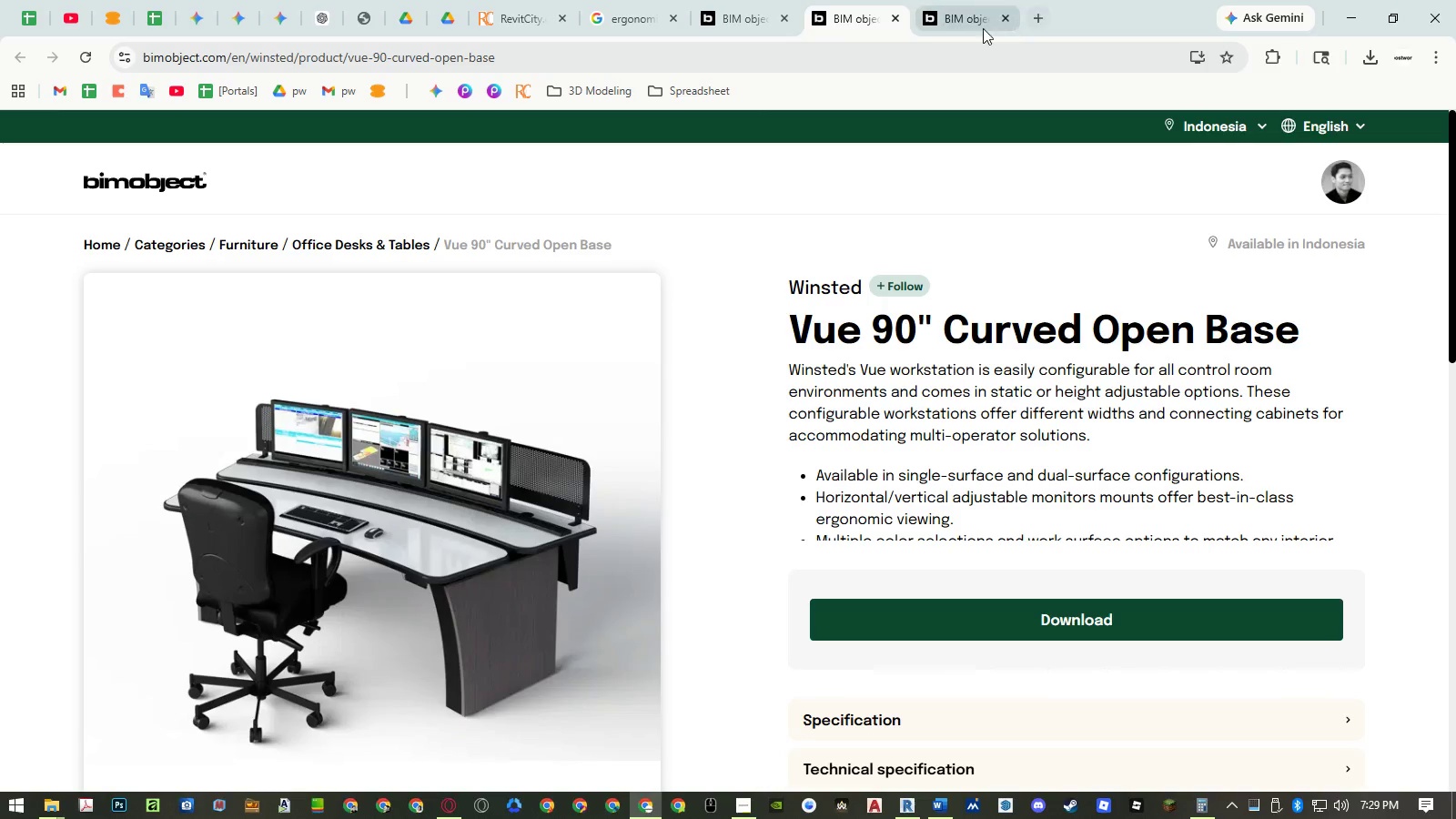 
left_click([970, 23])
 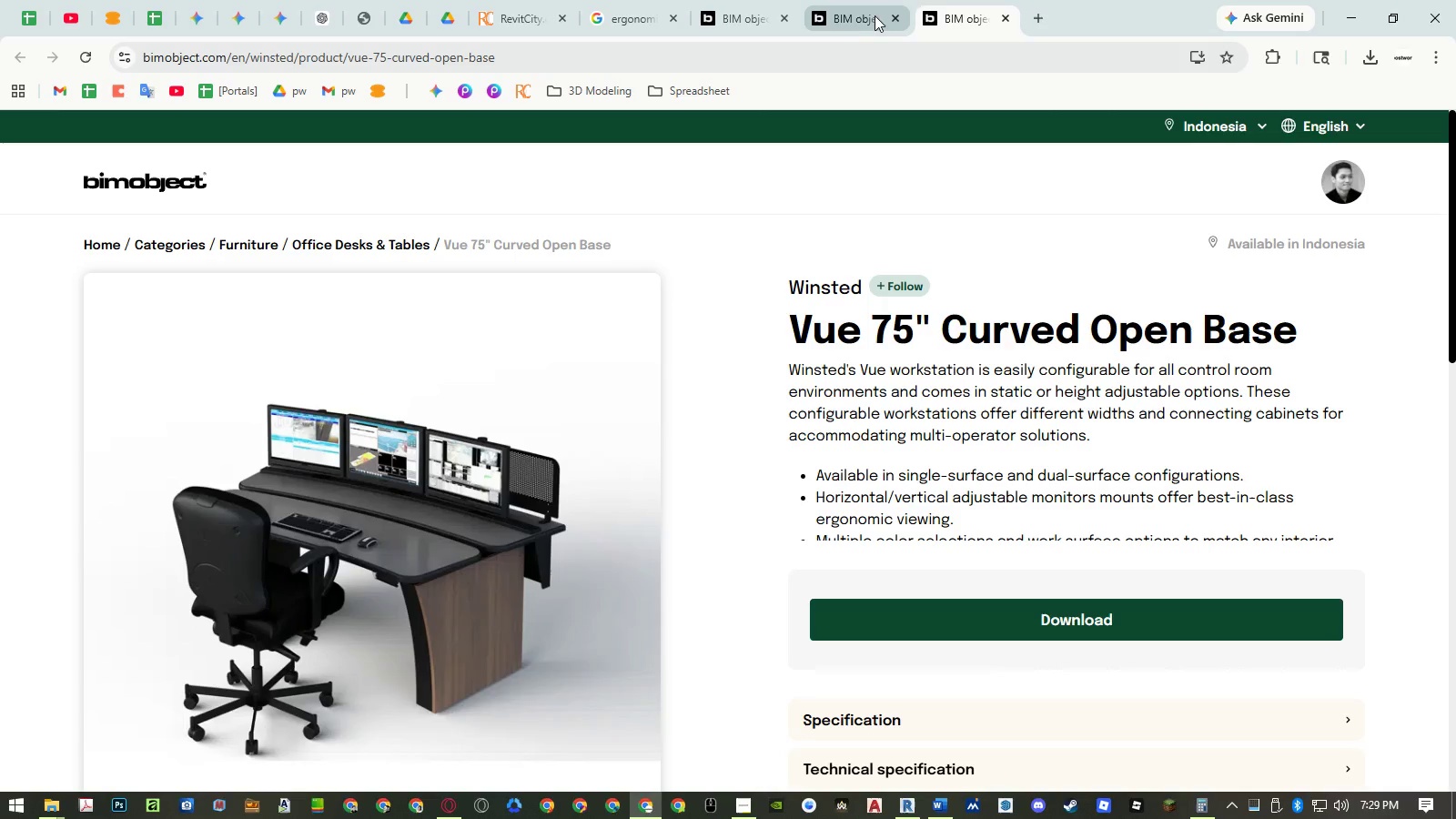 
left_click([822, 10])
 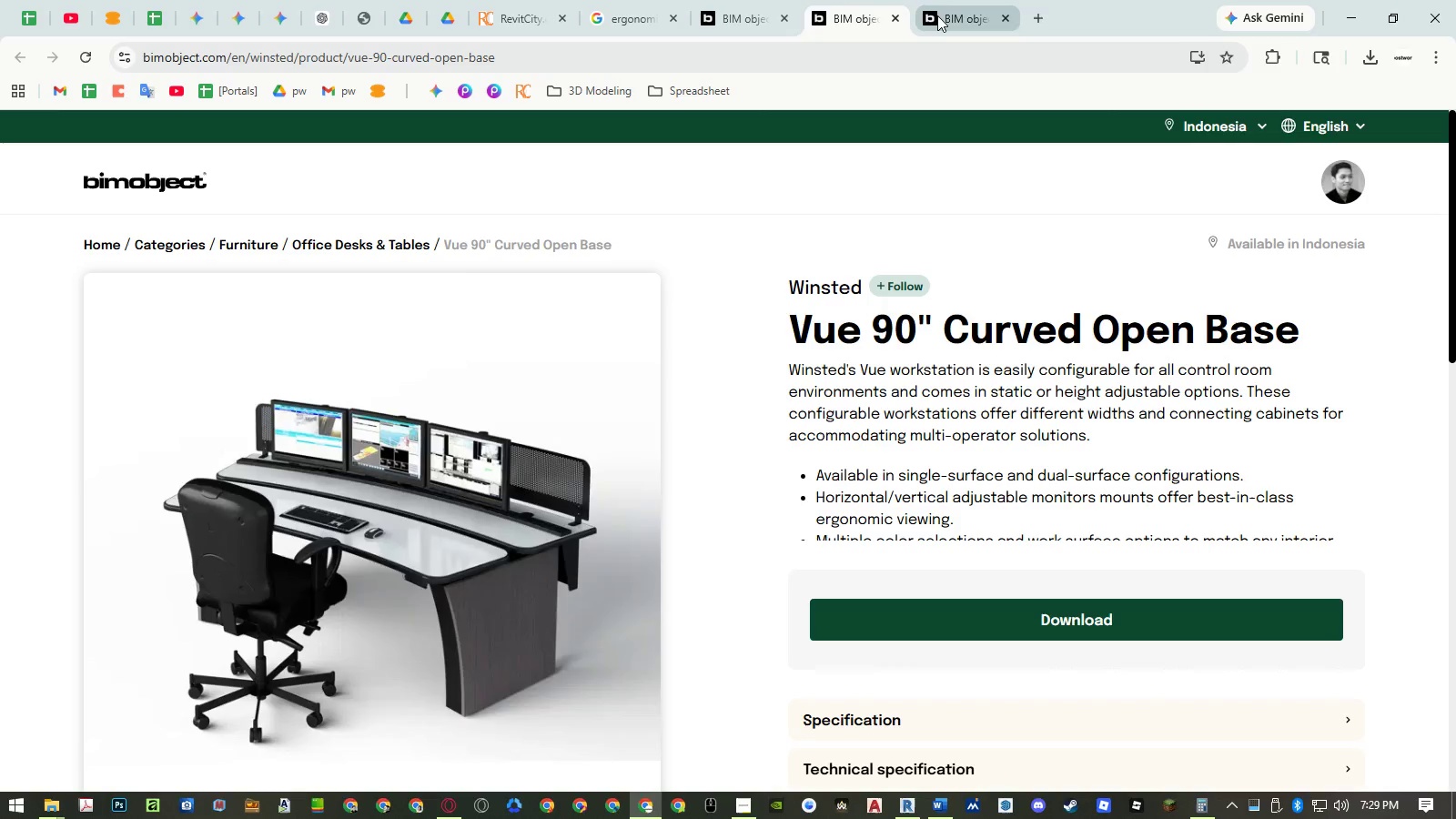 
left_click([937, 15])
 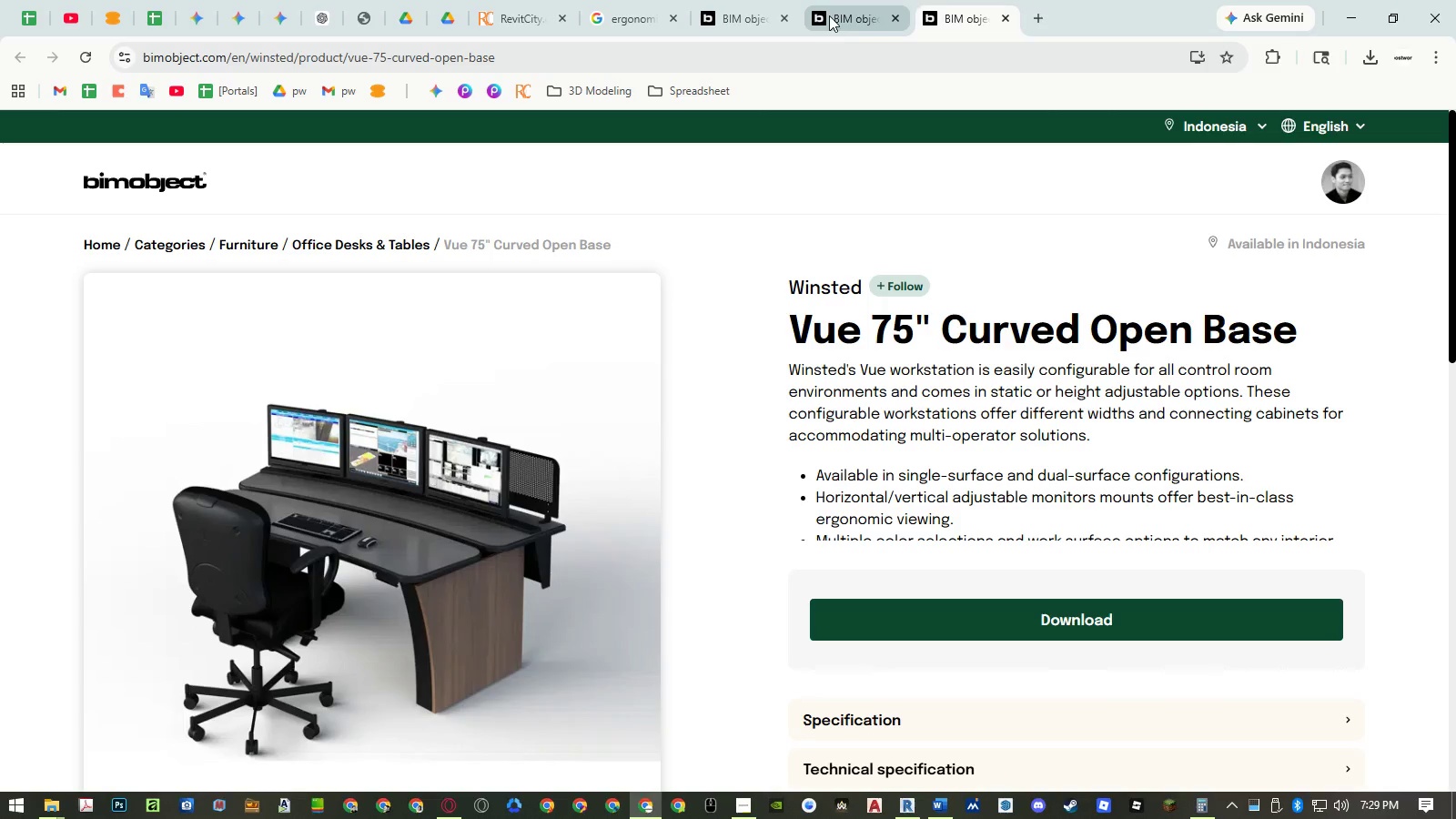 
left_click([854, 13])
 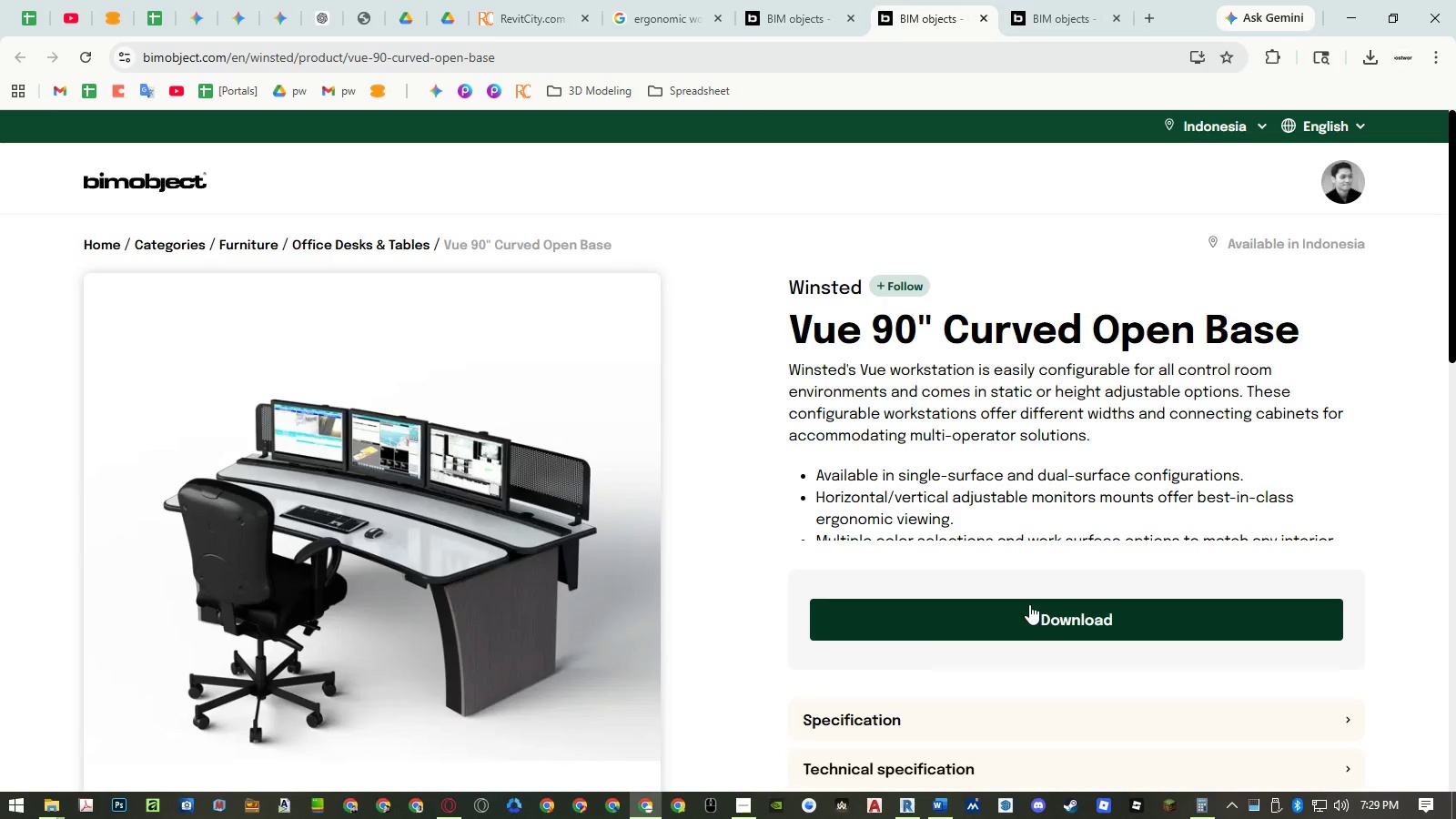 
scroll: coordinate [878, 522], scroll_direction: down, amount: 3.0
 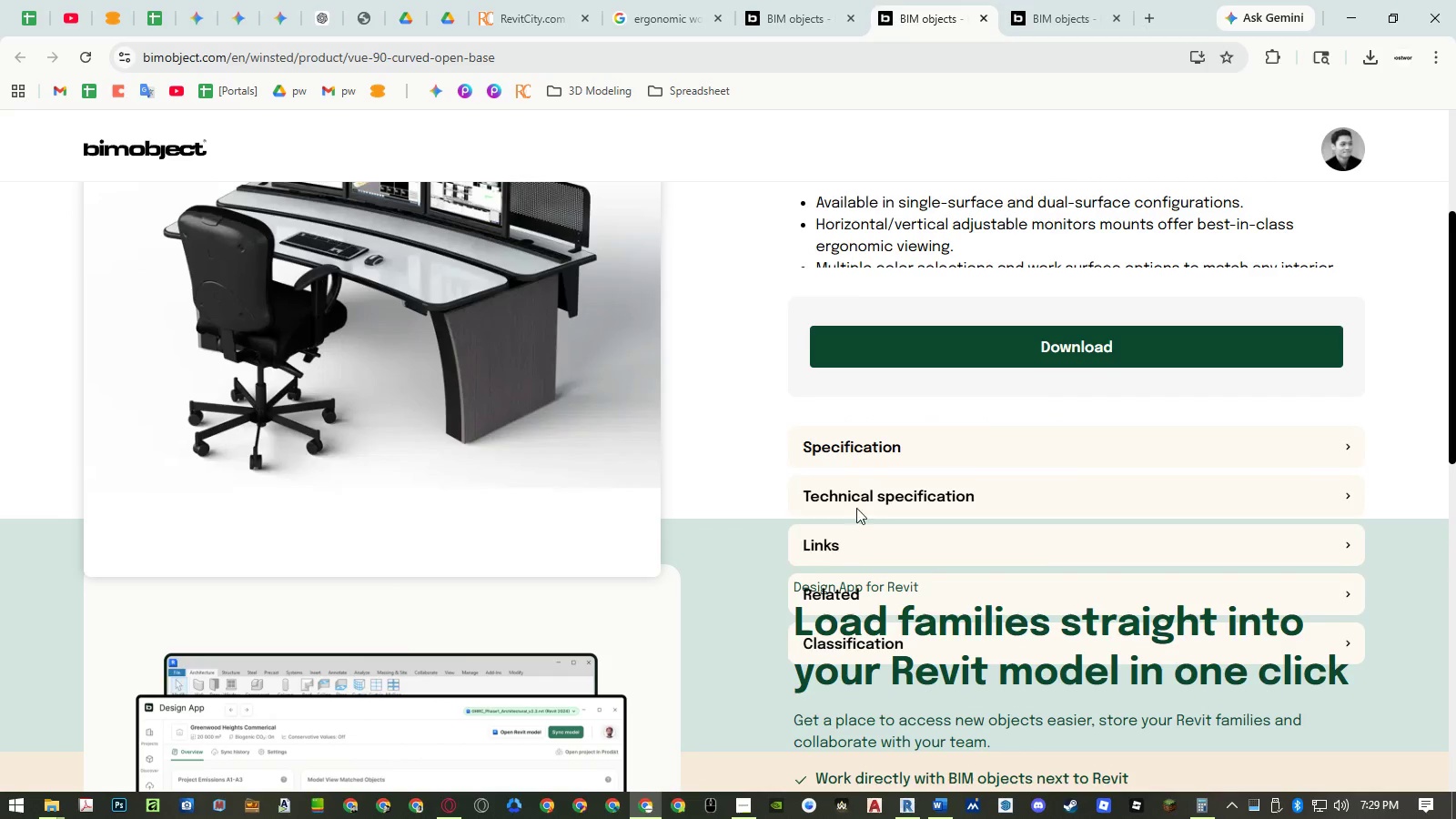 
scroll: coordinate [878, 492], scroll_direction: up, amount: 1.0
 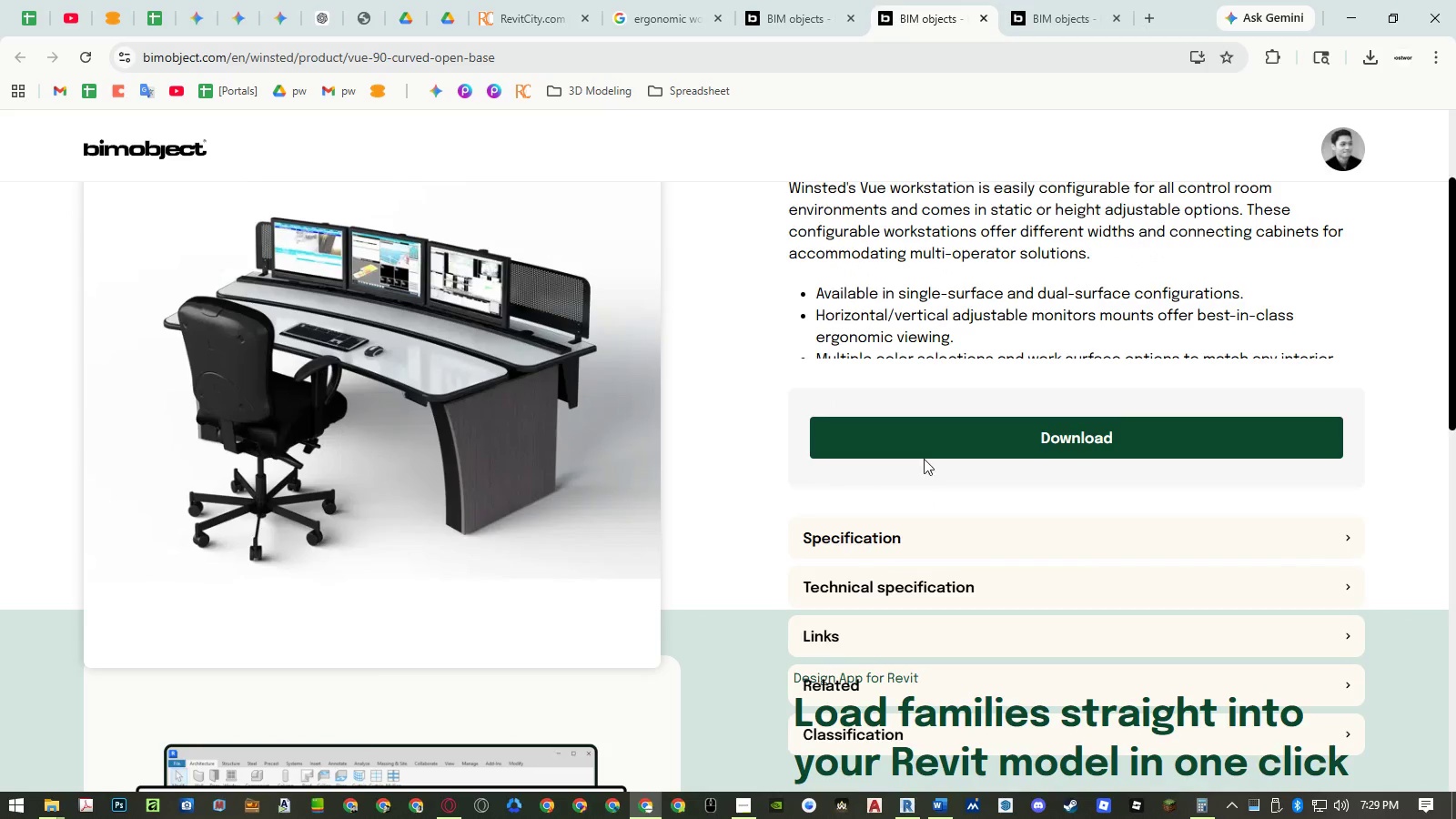 
left_click([925, 458])
 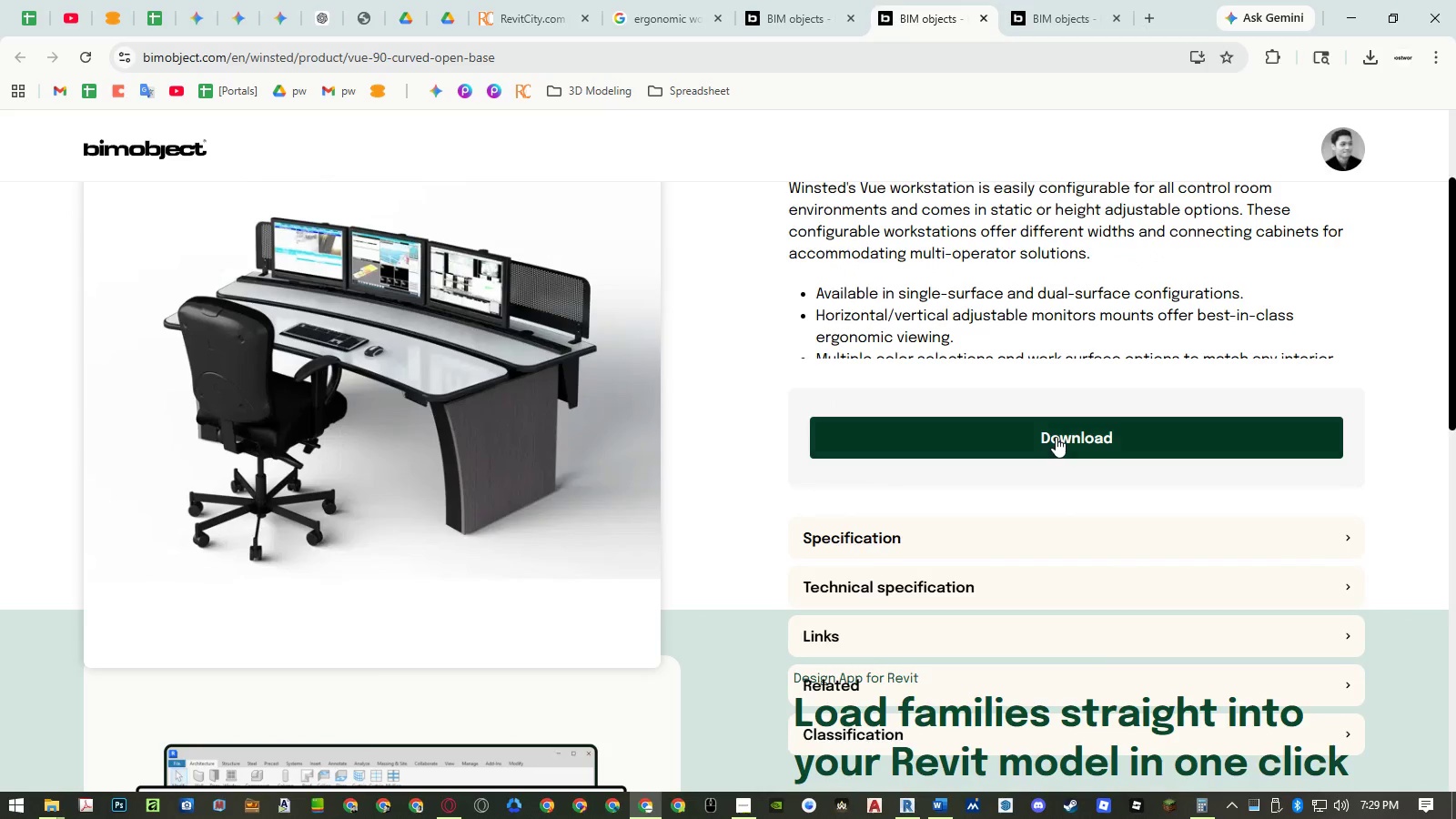 
left_click([1056, 437])
 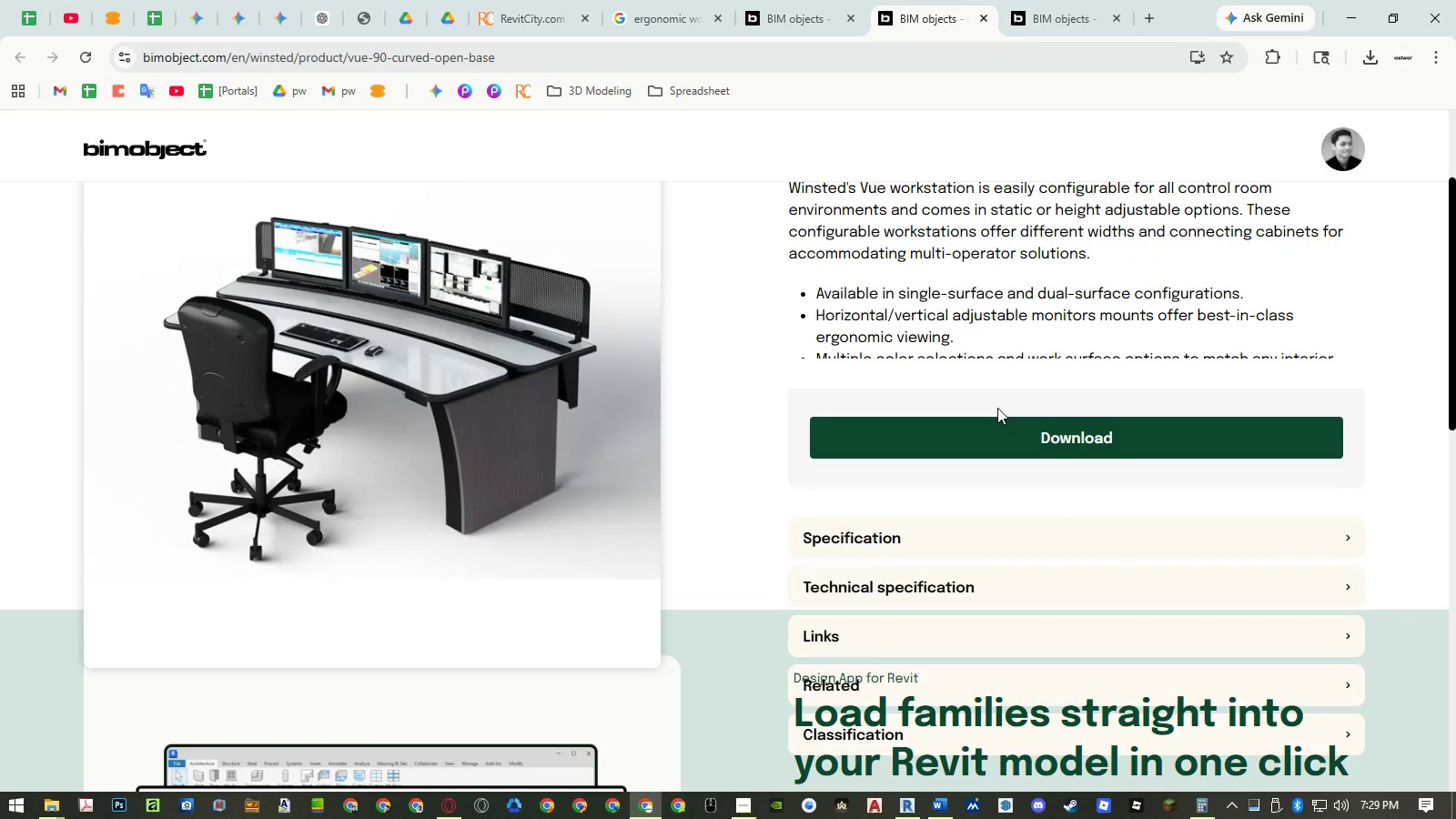 
scroll: coordinate [1009, 399], scroll_direction: down, amount: 5.0
 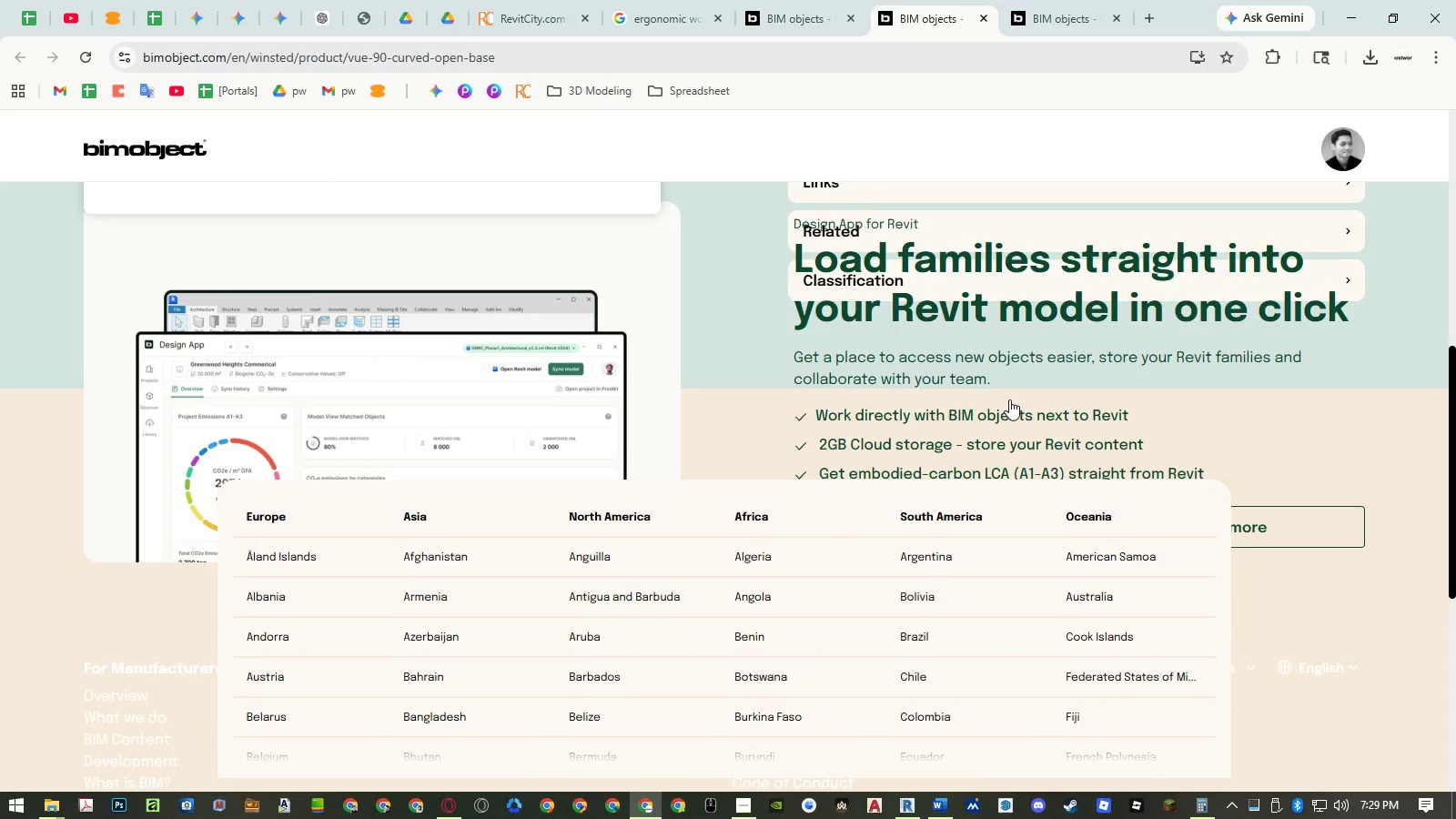 
scroll: coordinate [1009, 399], scroll_direction: up, amount: 7.0
 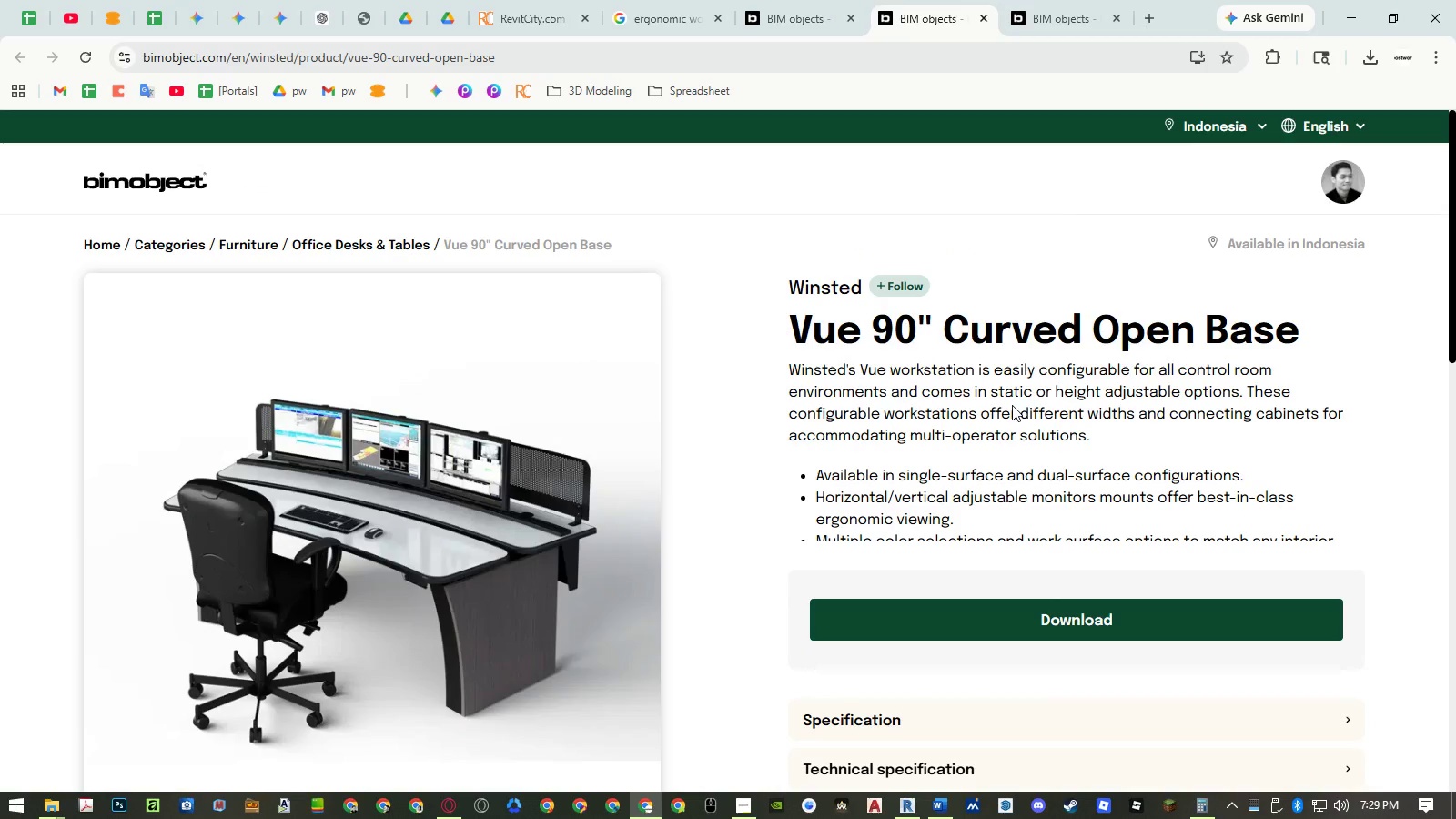 
key(F5)
 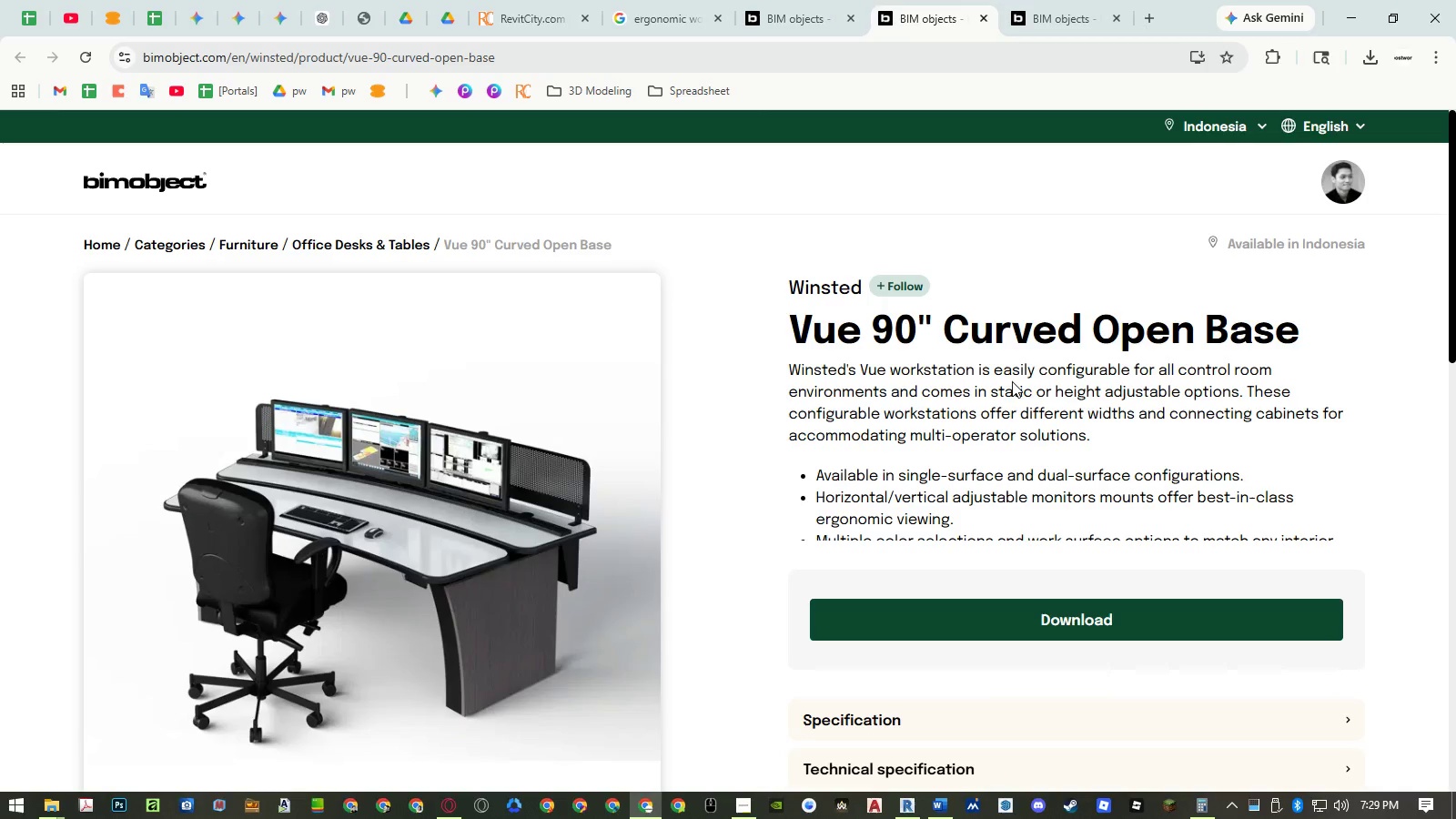 
left_click([1024, 612])
 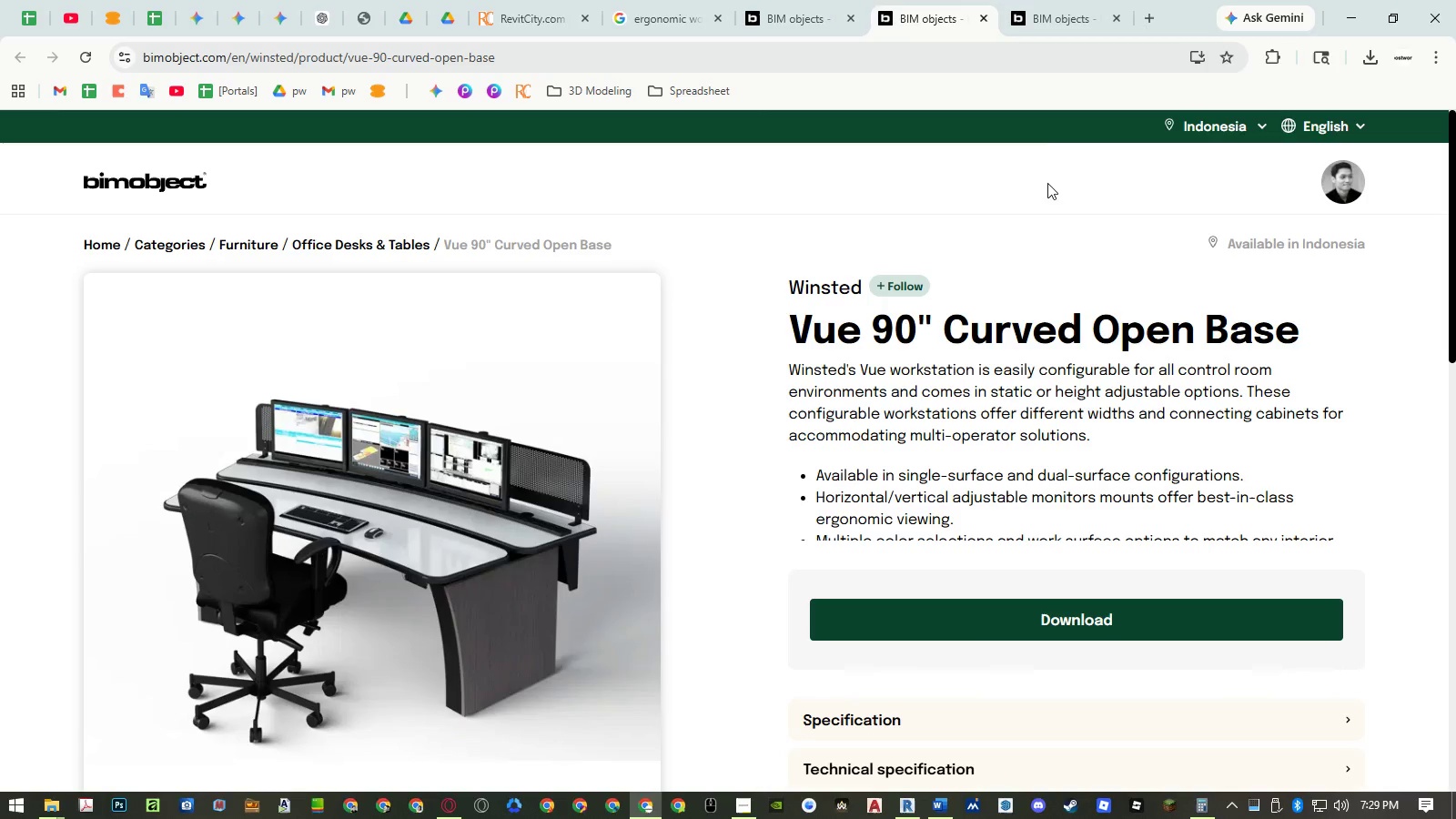 
left_click([1046, 28])
 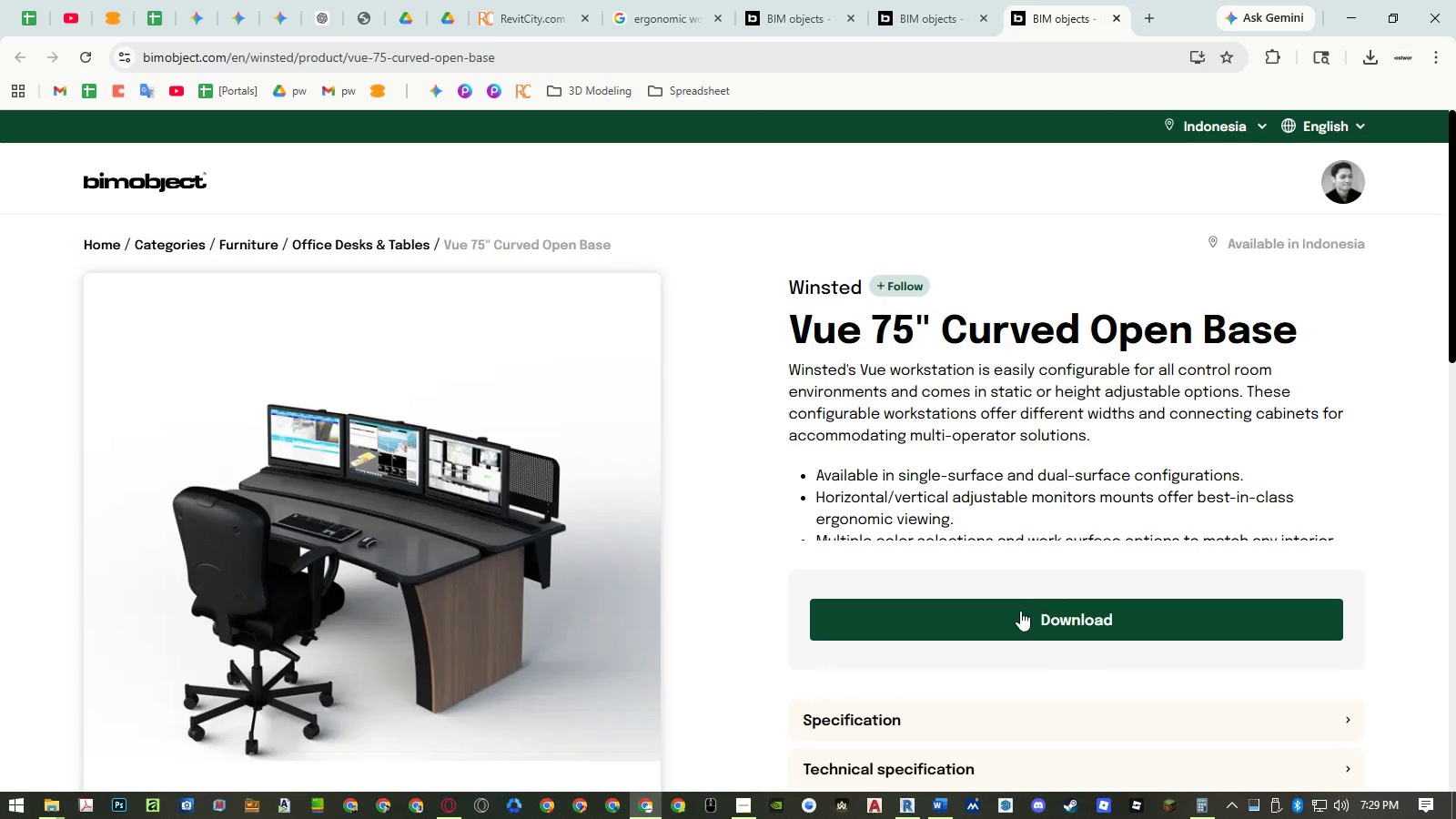 
left_click([1021, 615])
 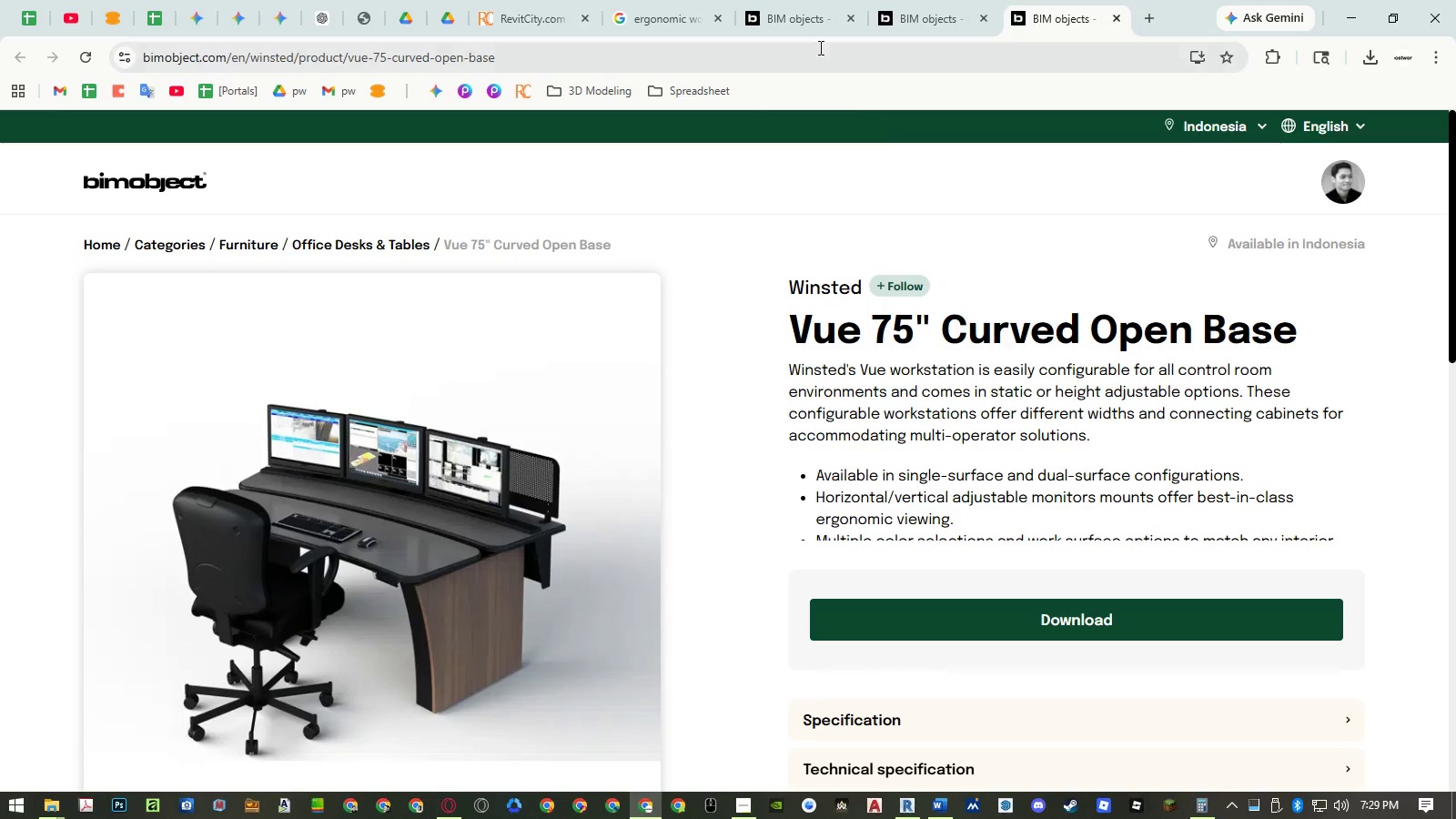 
left_click([796, 23])
 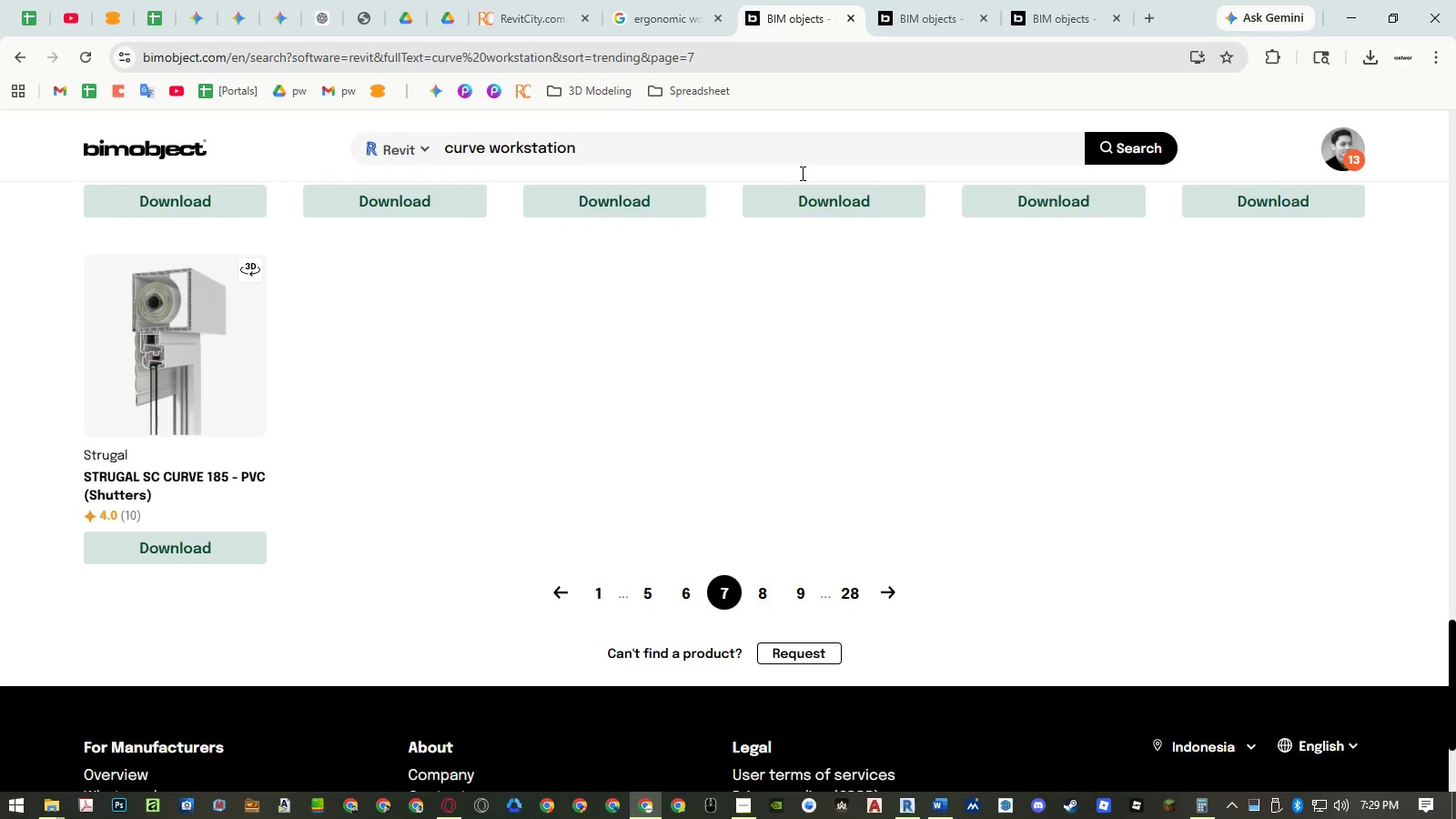 
scroll: coordinate [783, 483], scroll_direction: up, amount: 6.0
 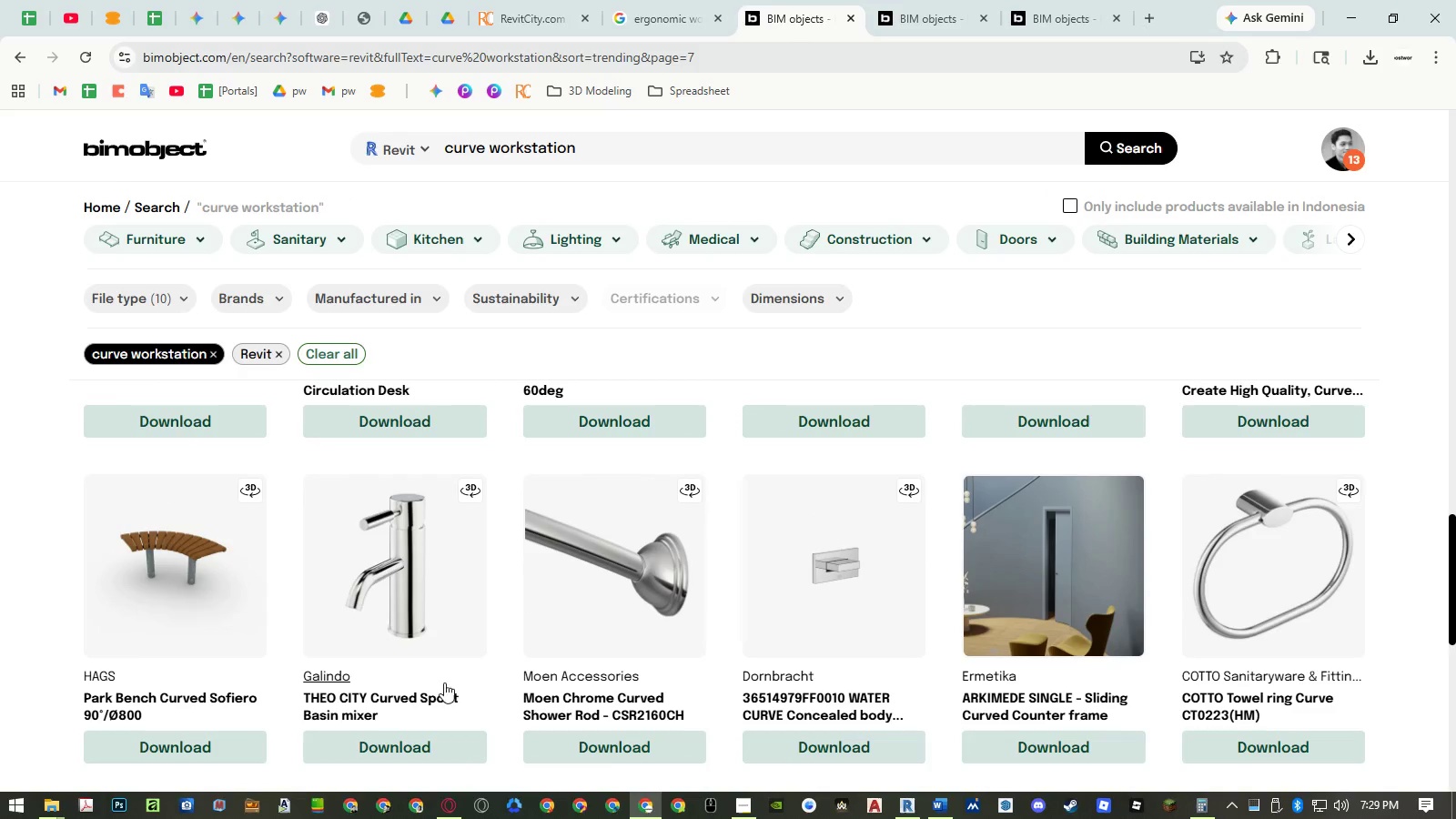 
middle_click([424, 701])
 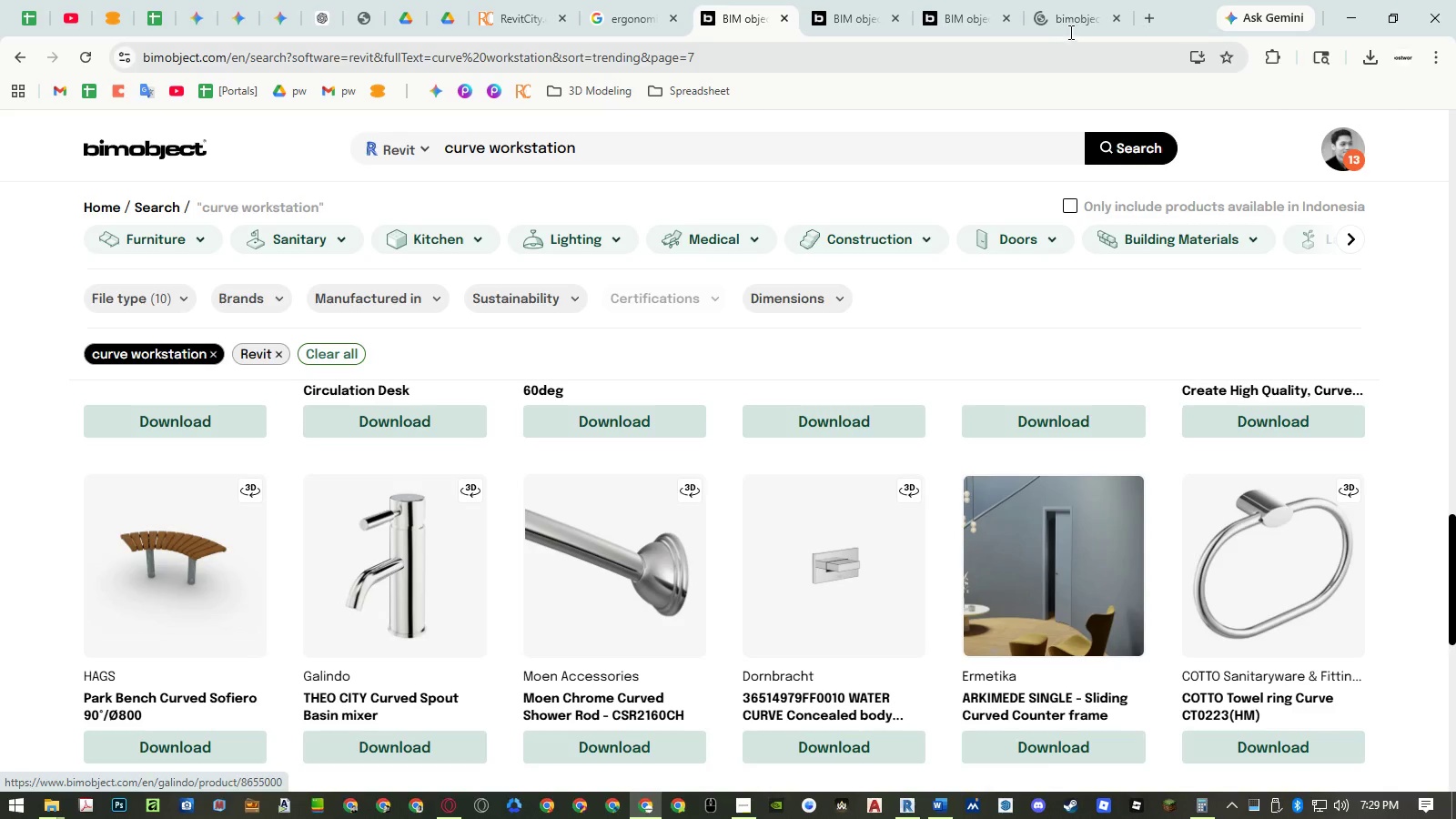 
left_click([1071, 21])
 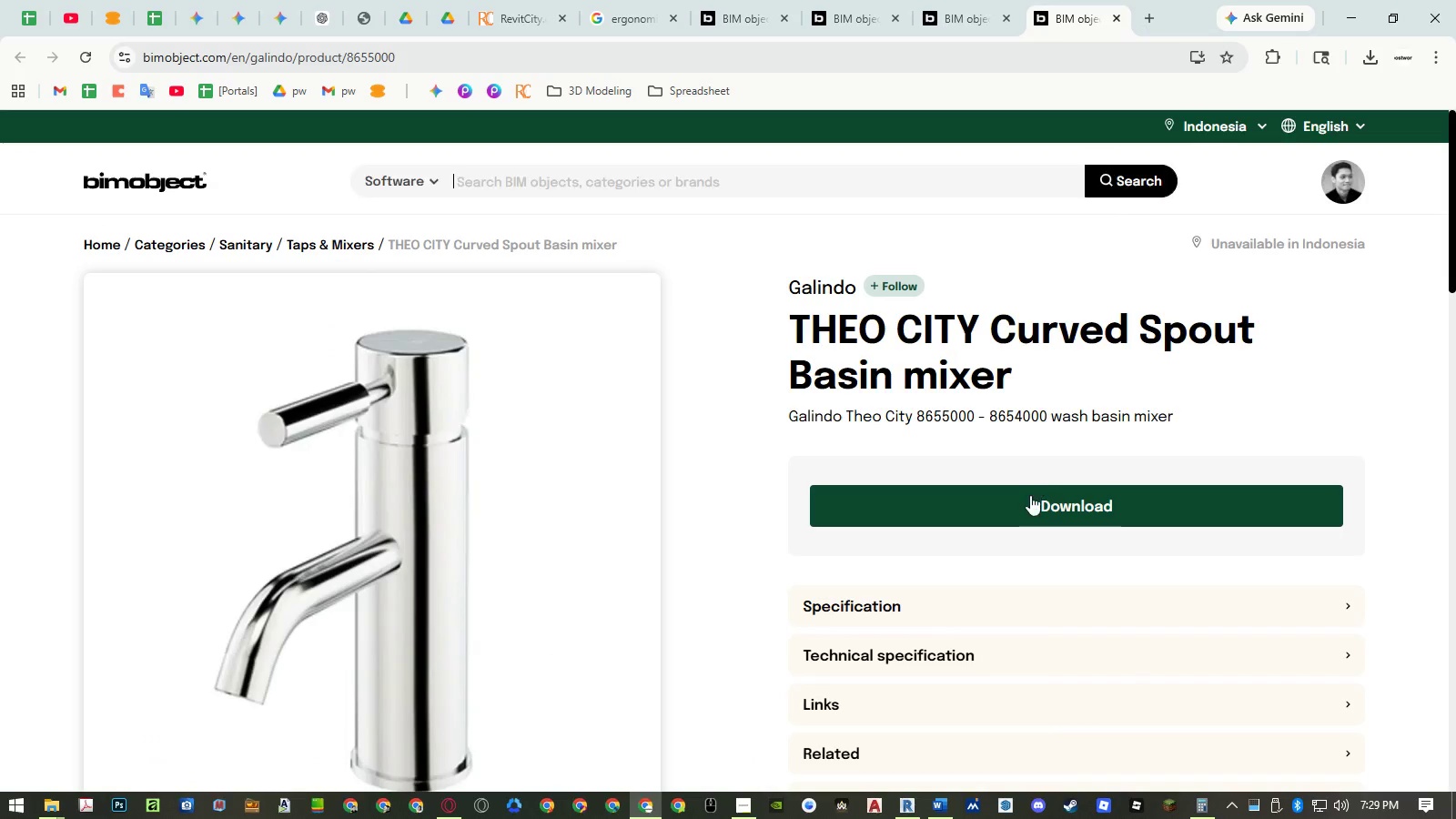 
left_click([1029, 497])
 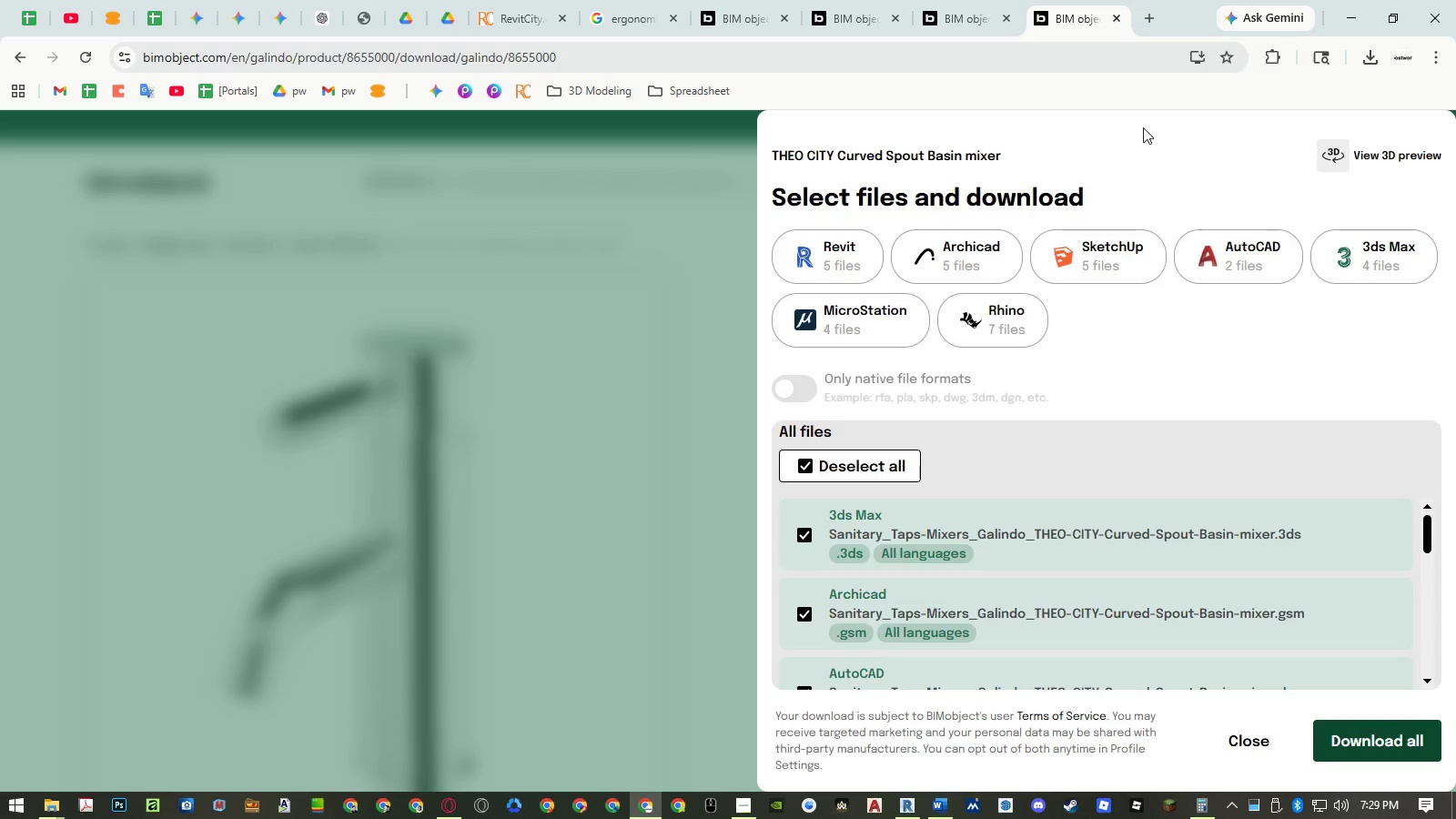 
middle_click([1114, 20])
 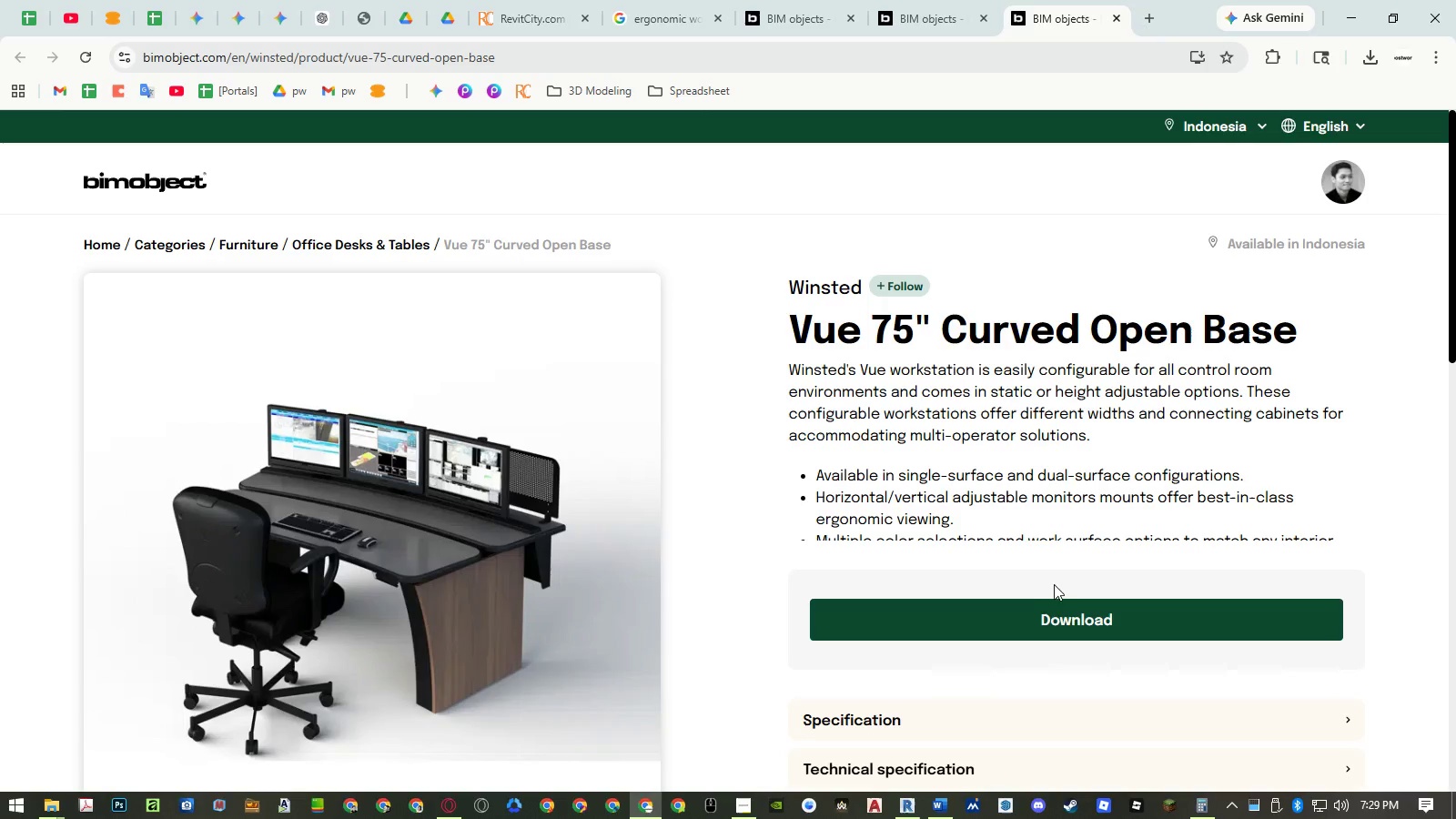 
left_click([1042, 612])
 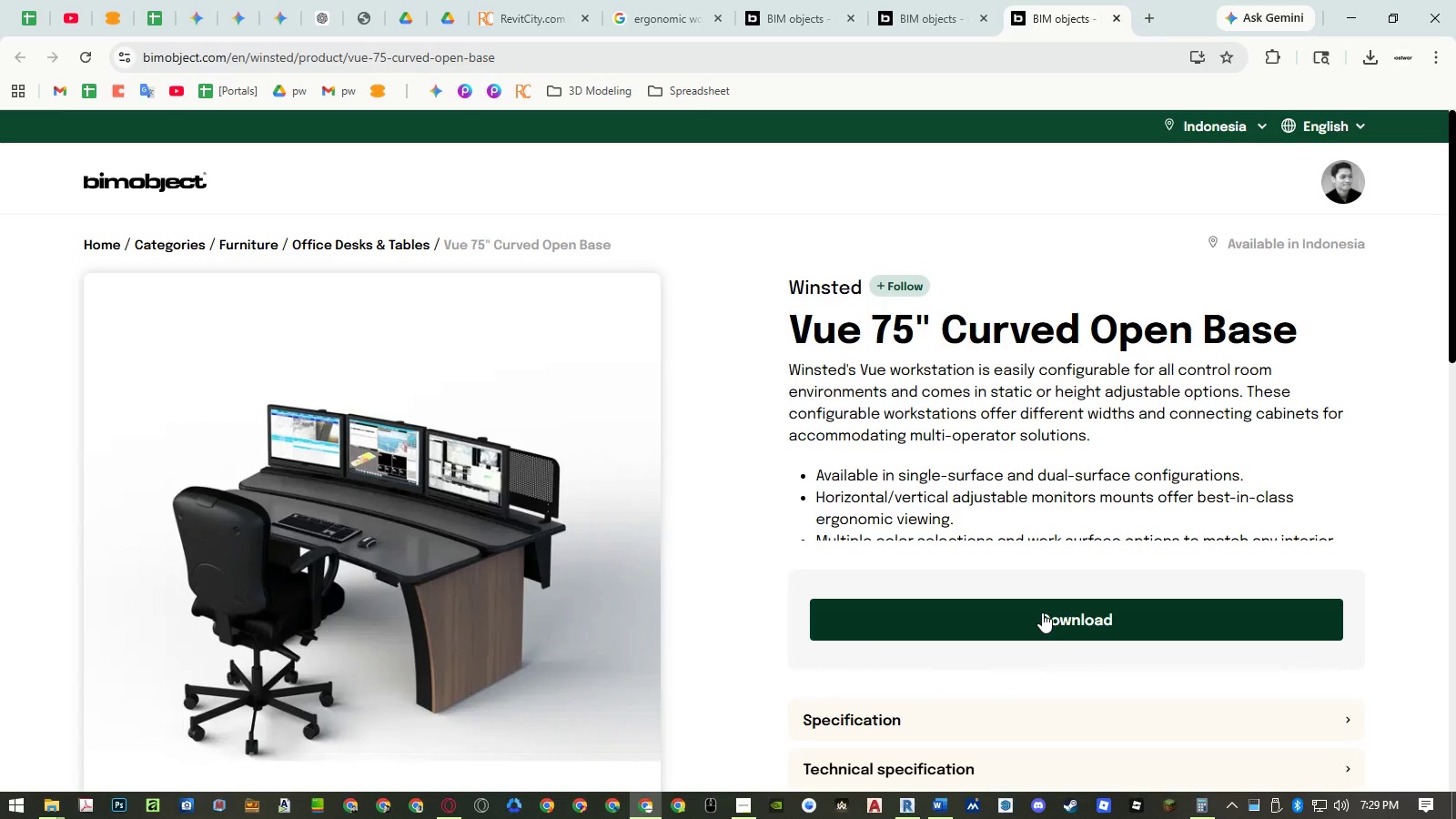 
double_click([1042, 612])
 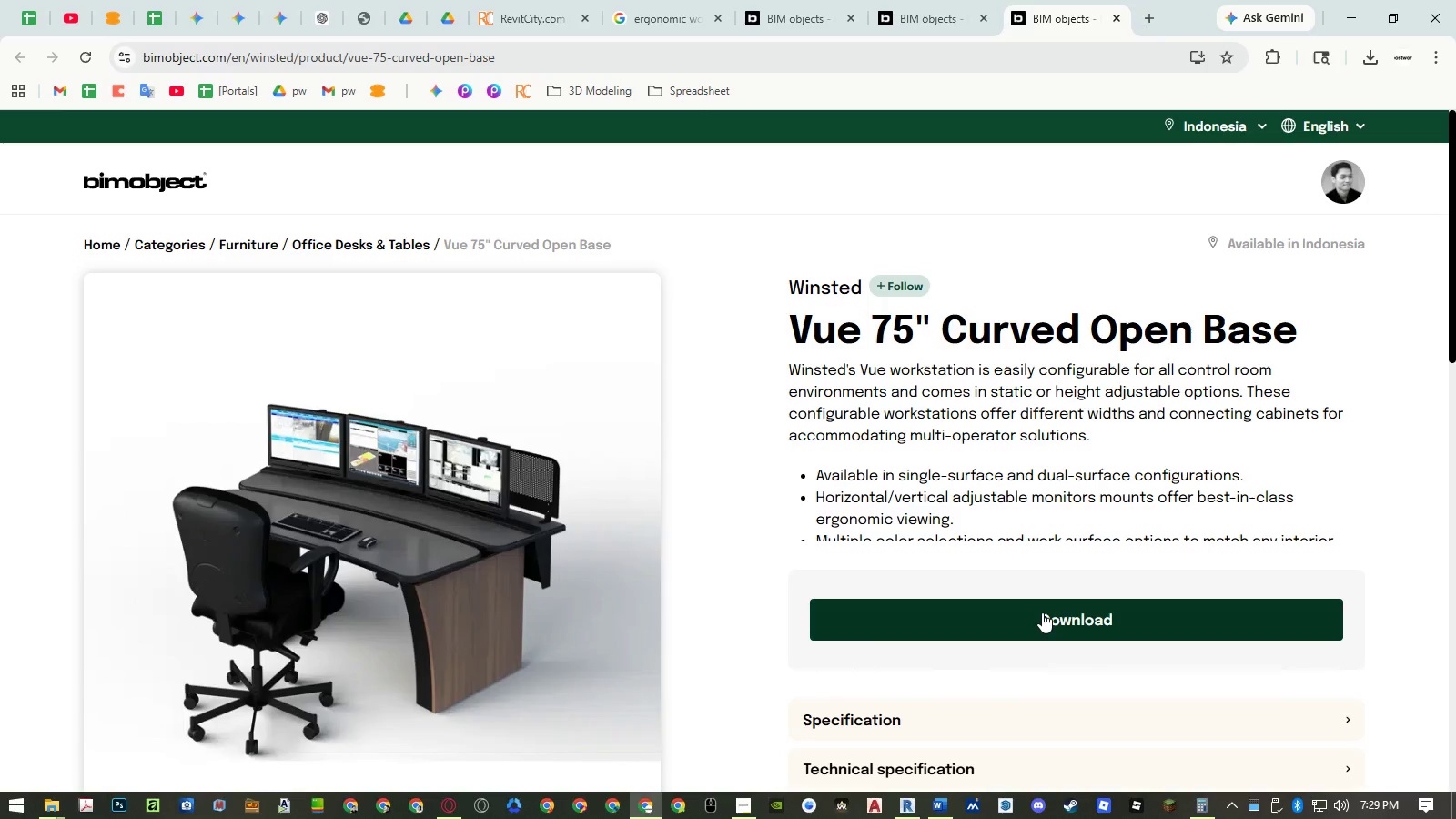 
triple_click([1042, 612])
 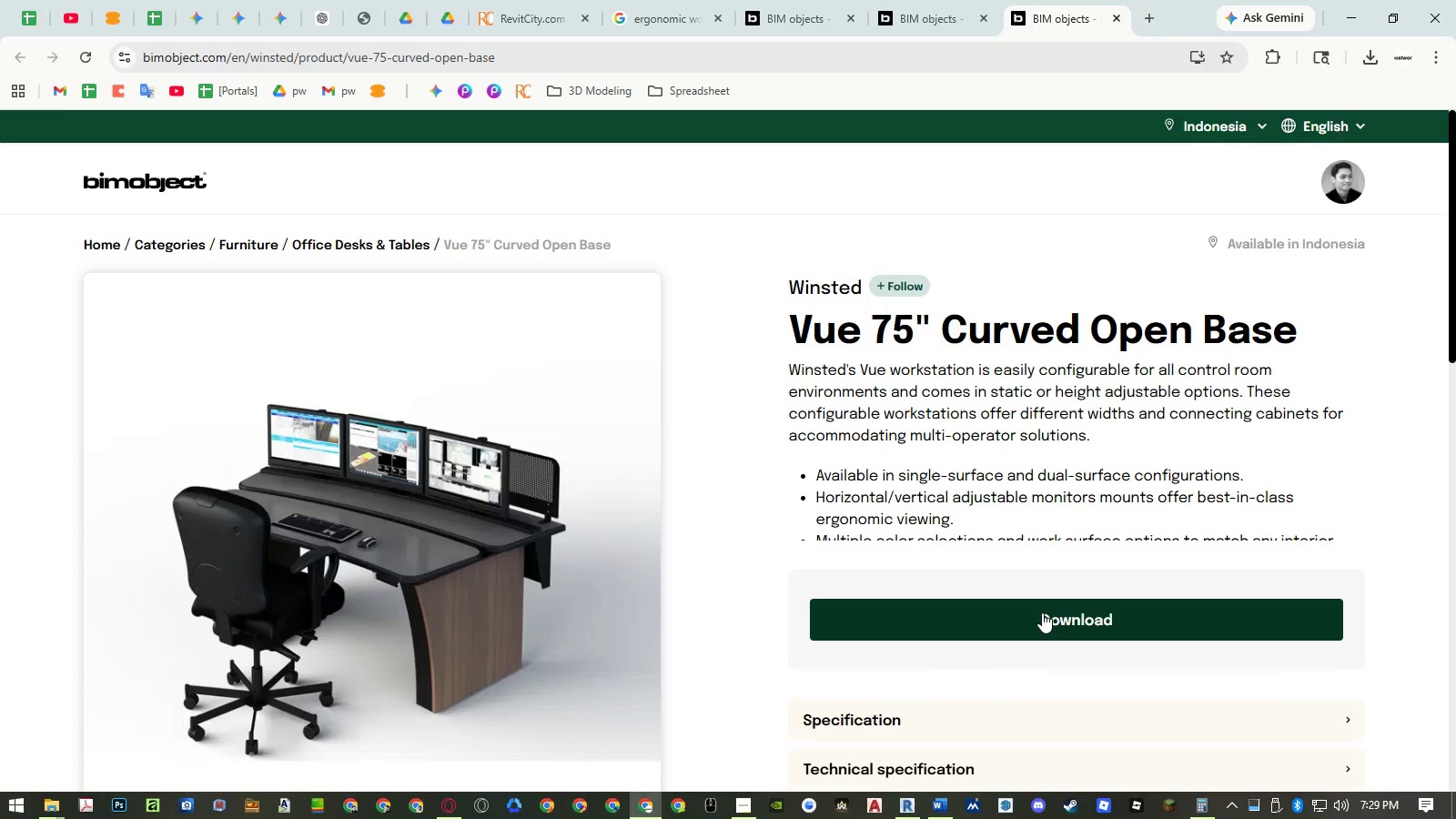 
triple_click([1042, 612])
 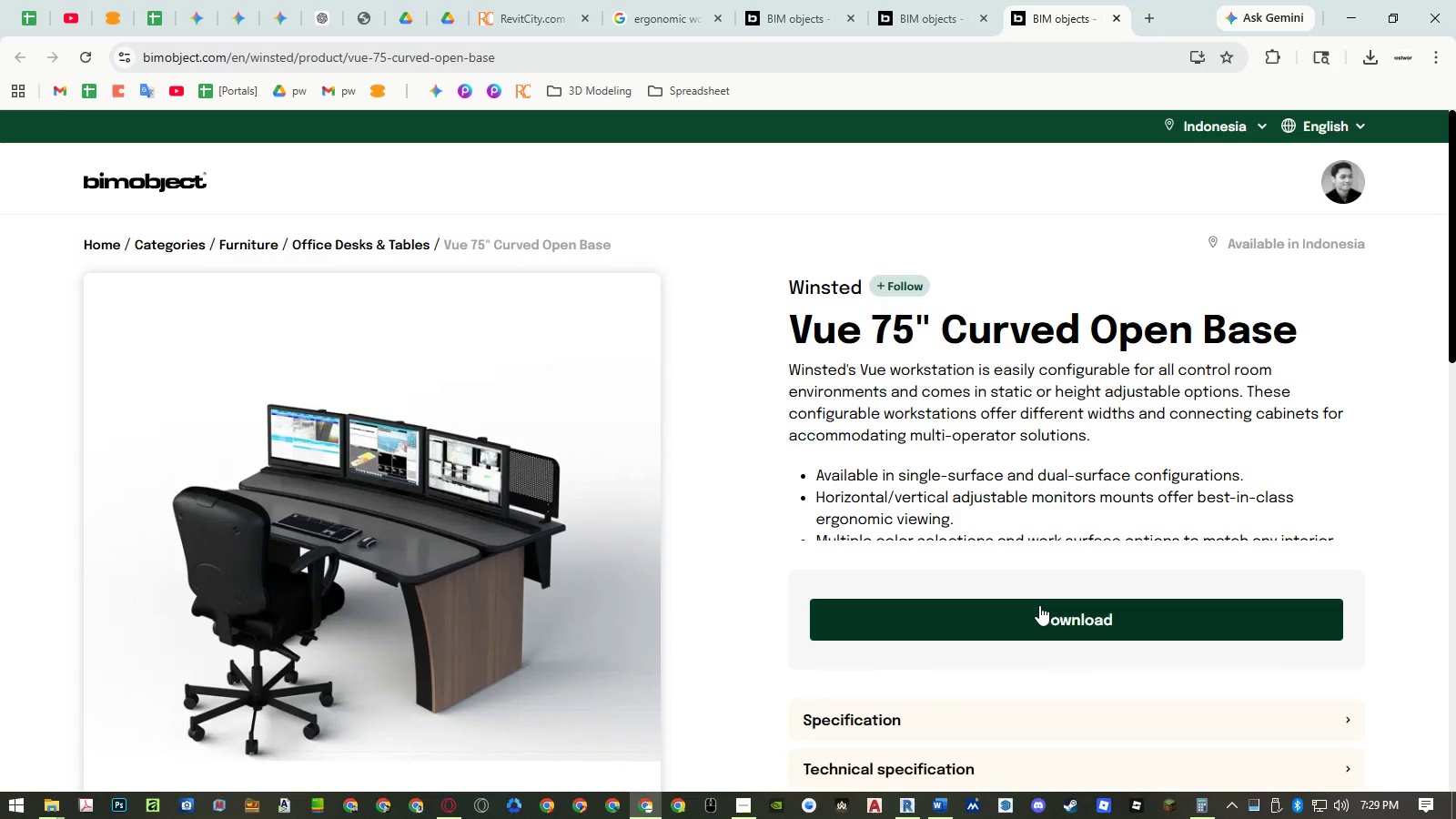 
key(Control+Shift+T)
 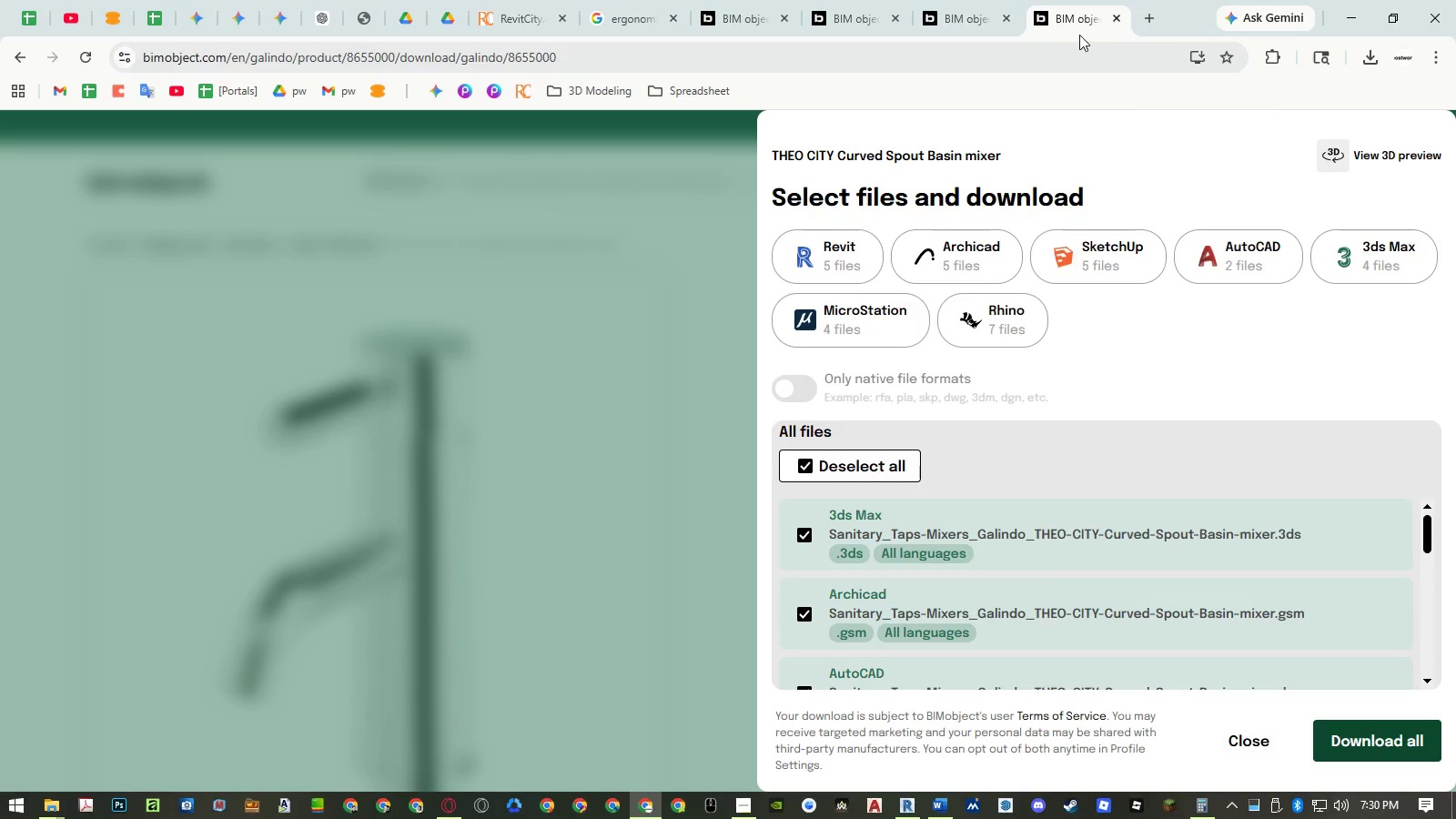 
left_click([656, 228])
 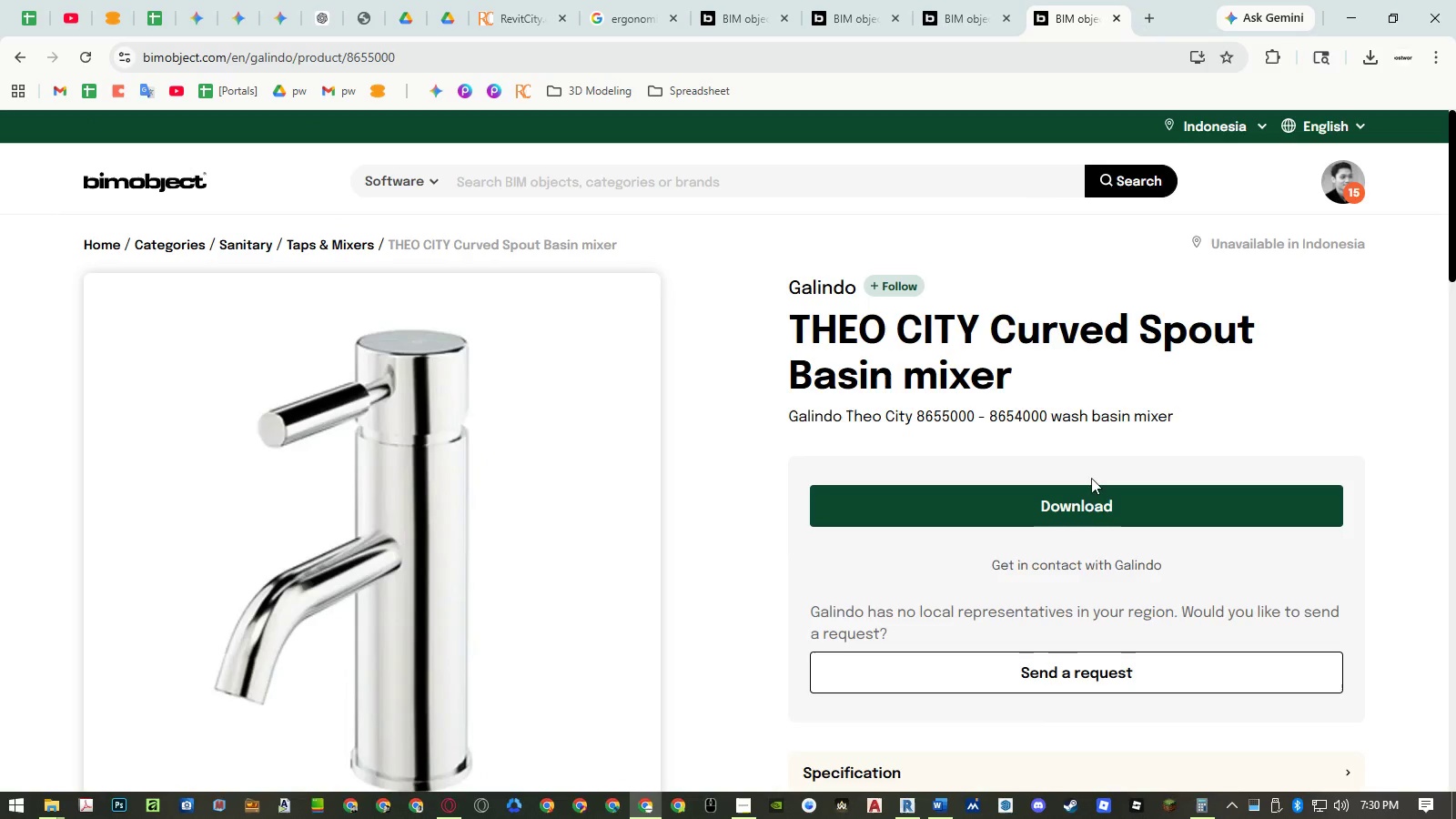 
left_click([1087, 497])
 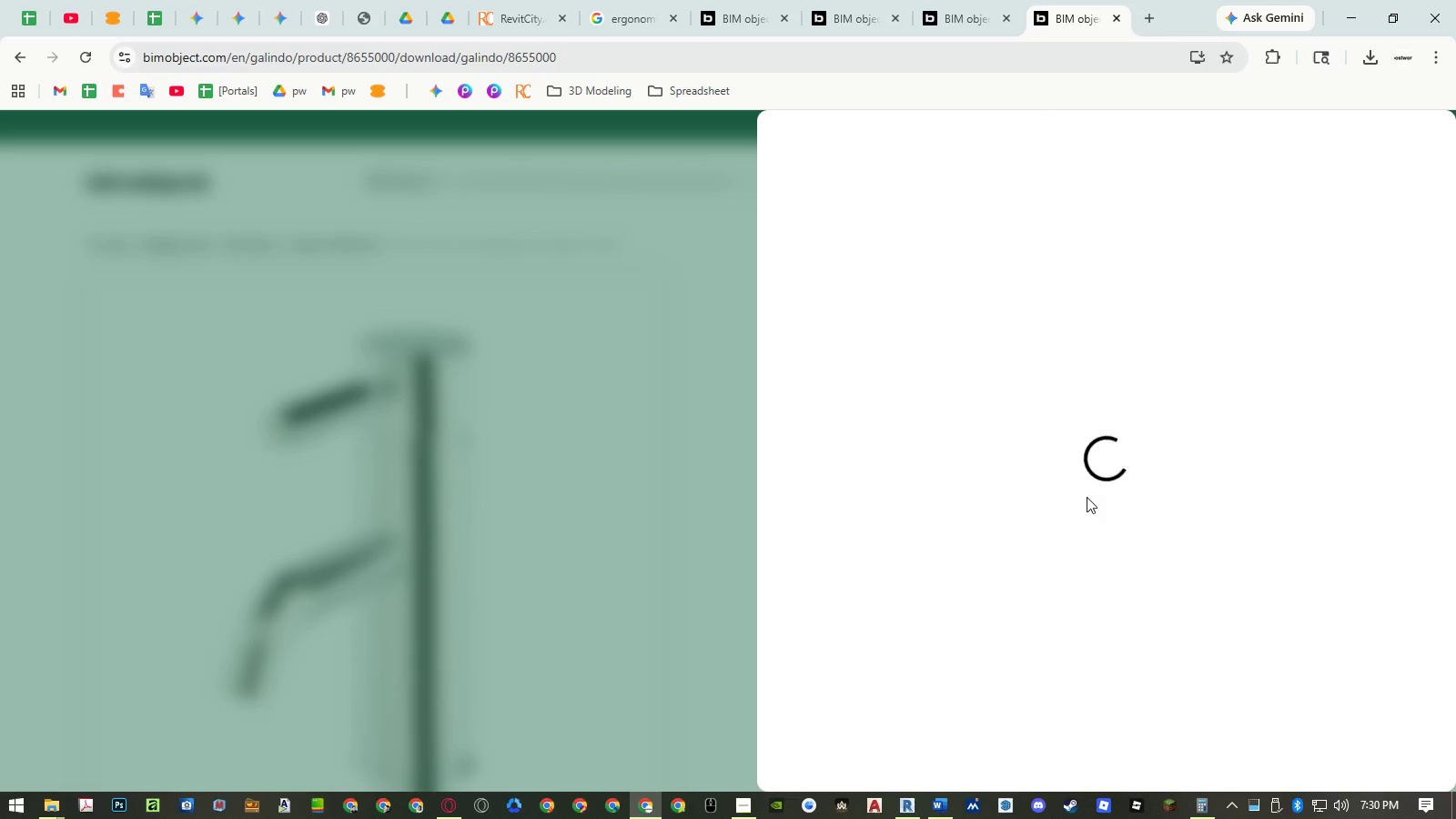 
key(Escape)
 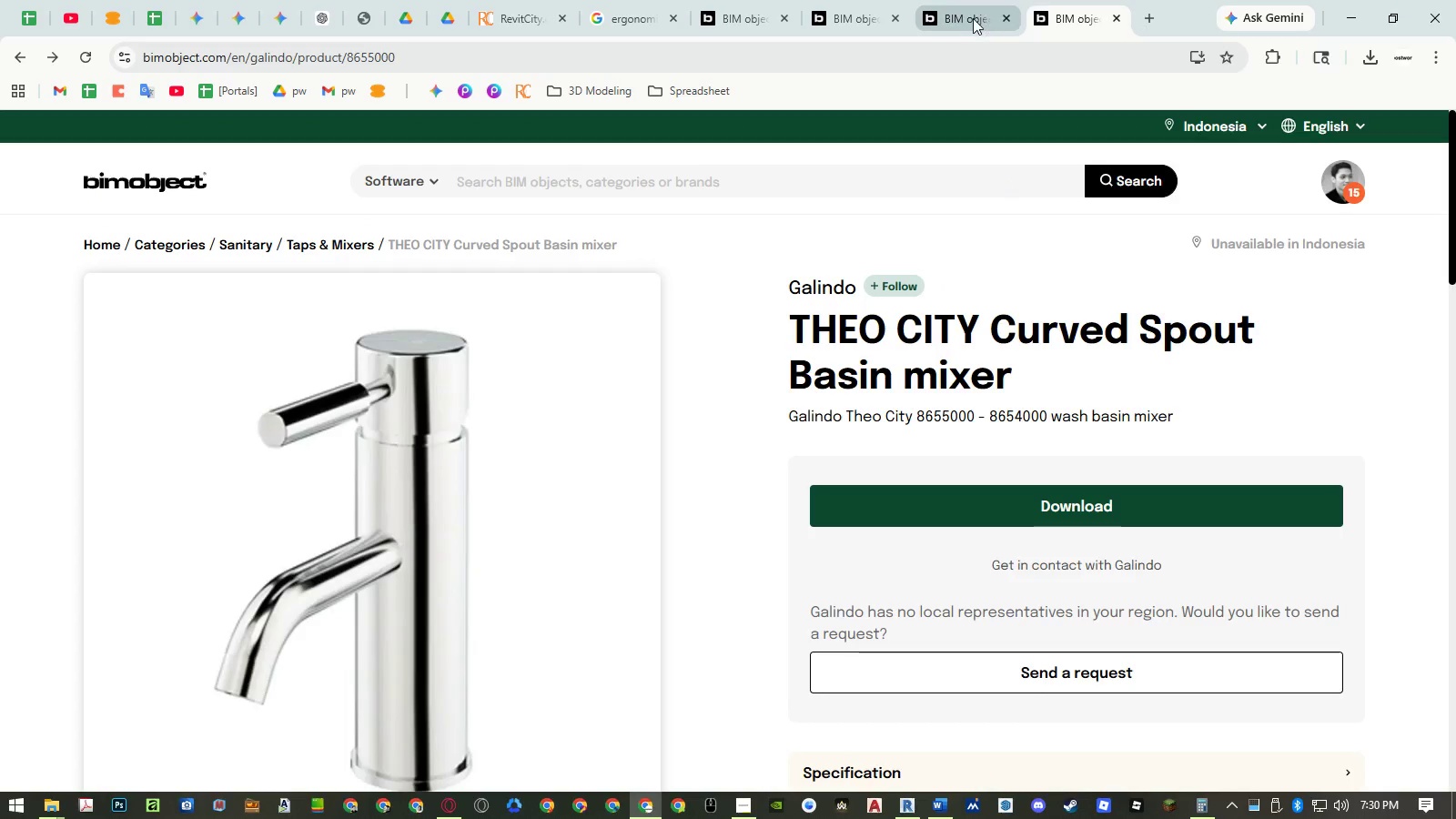 
left_click([973, 18])
 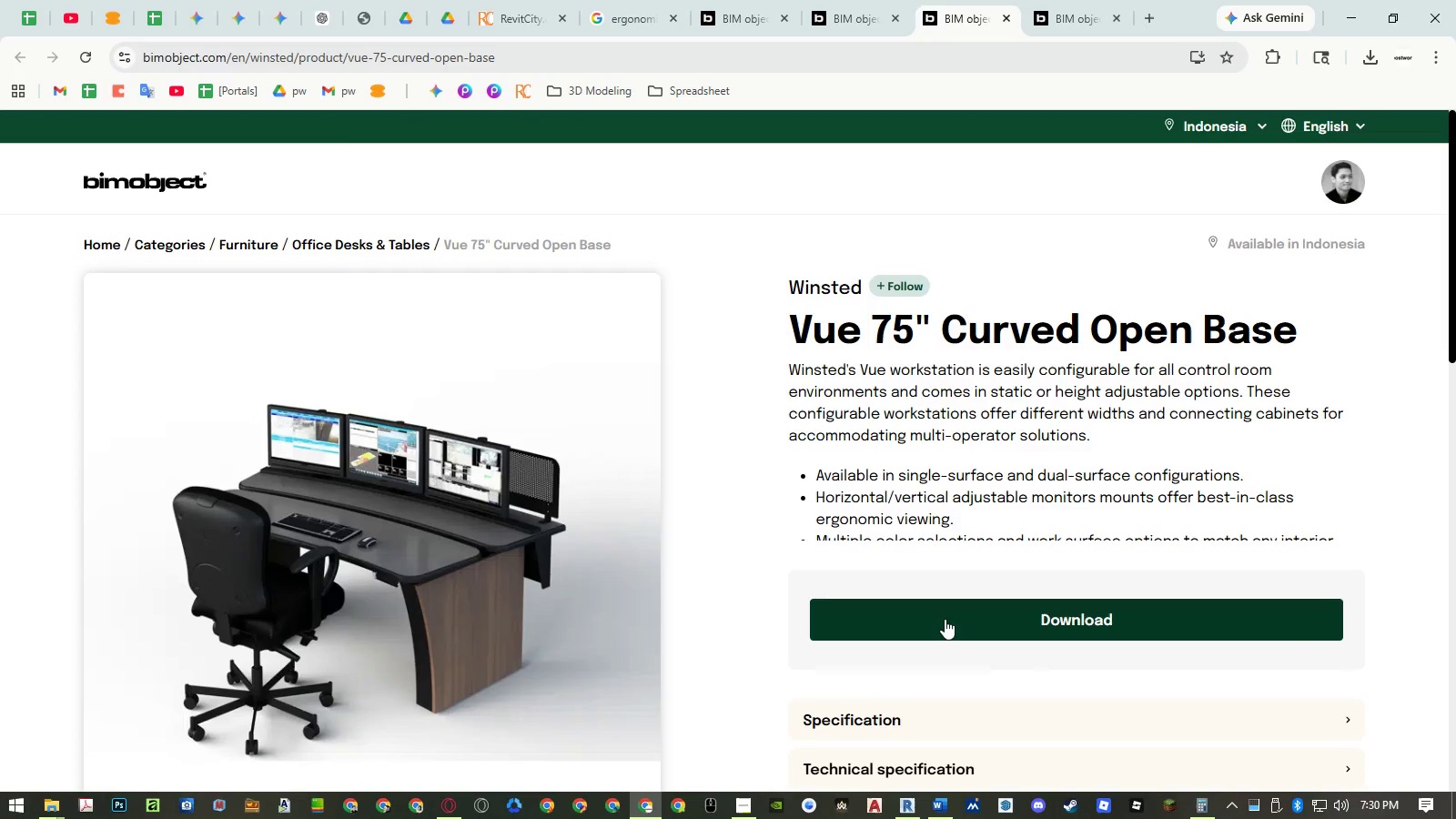 
double_click([945, 619])
 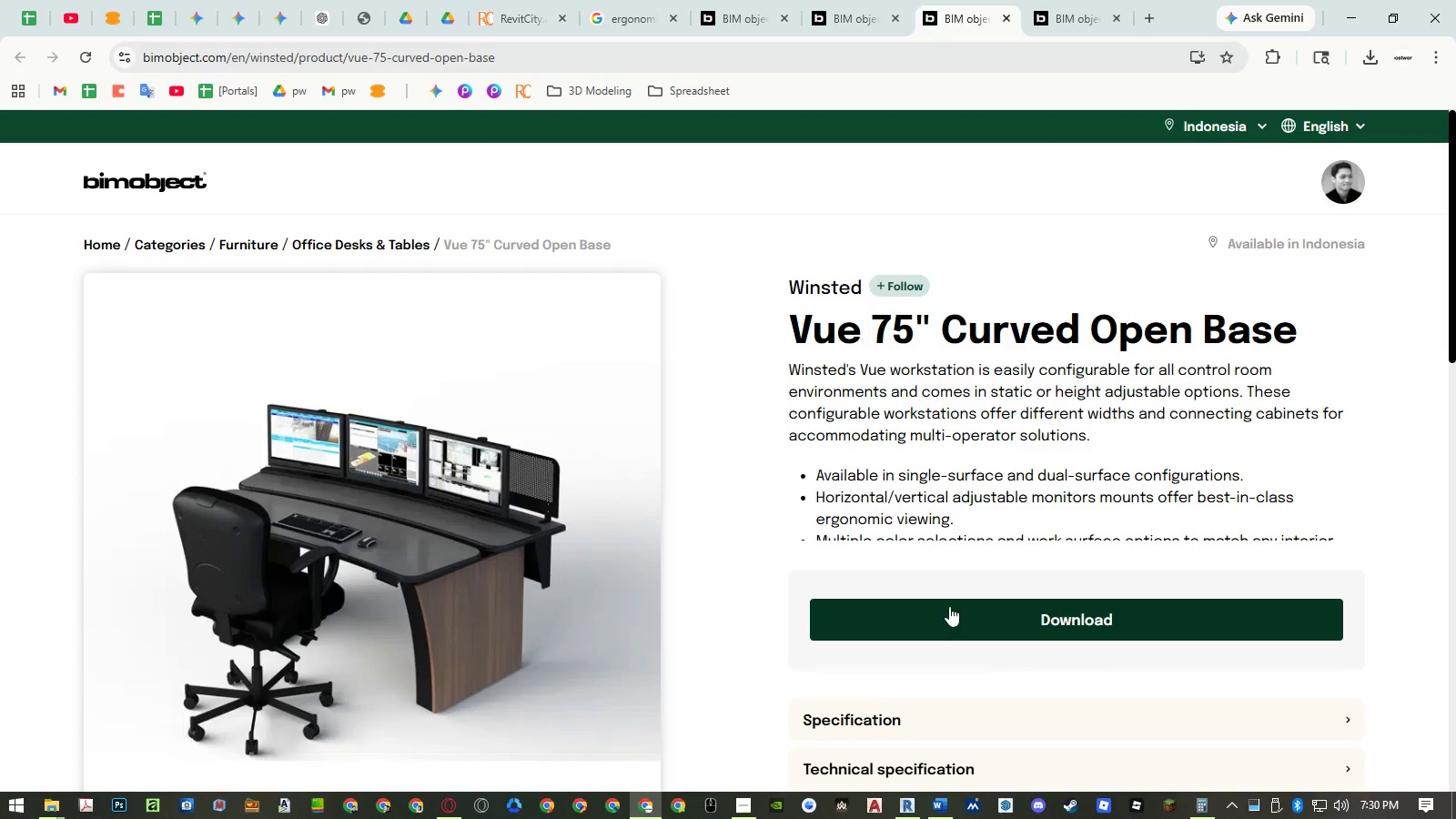 
triple_click([945, 619])
 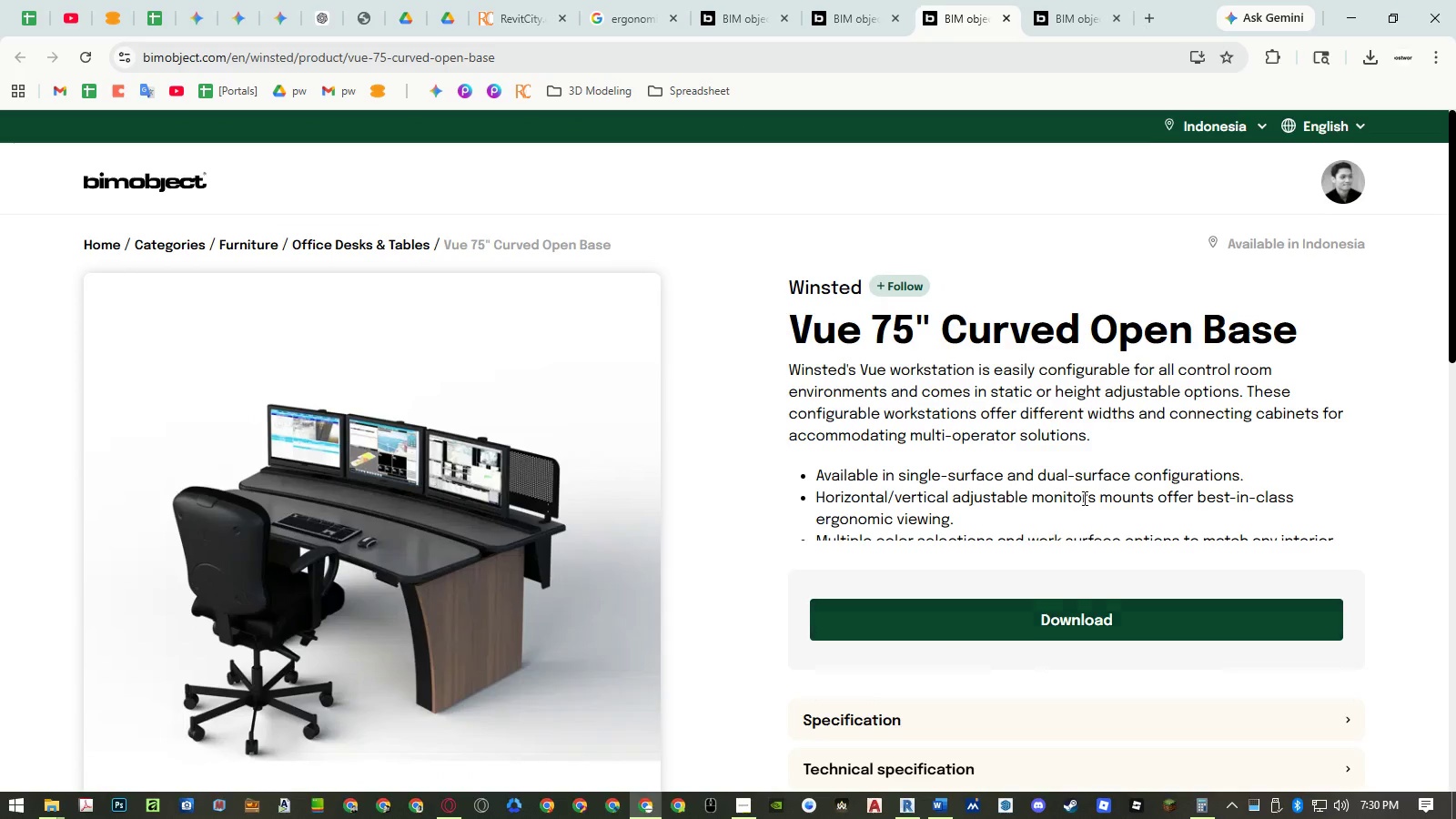 
scroll: coordinate [1083, 498], scroll_direction: down, amount: 3.0
 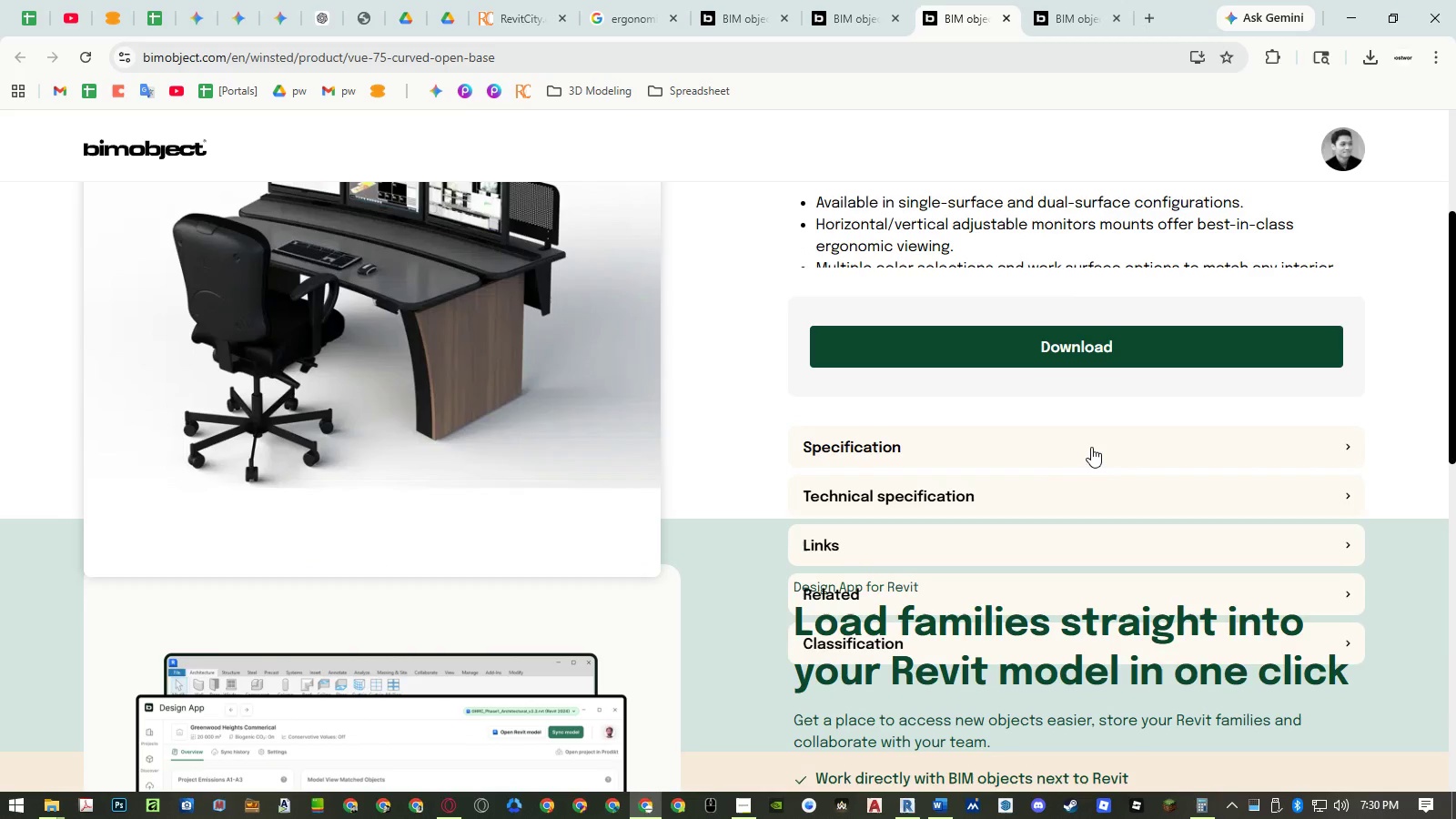 
left_click([1091, 445])
 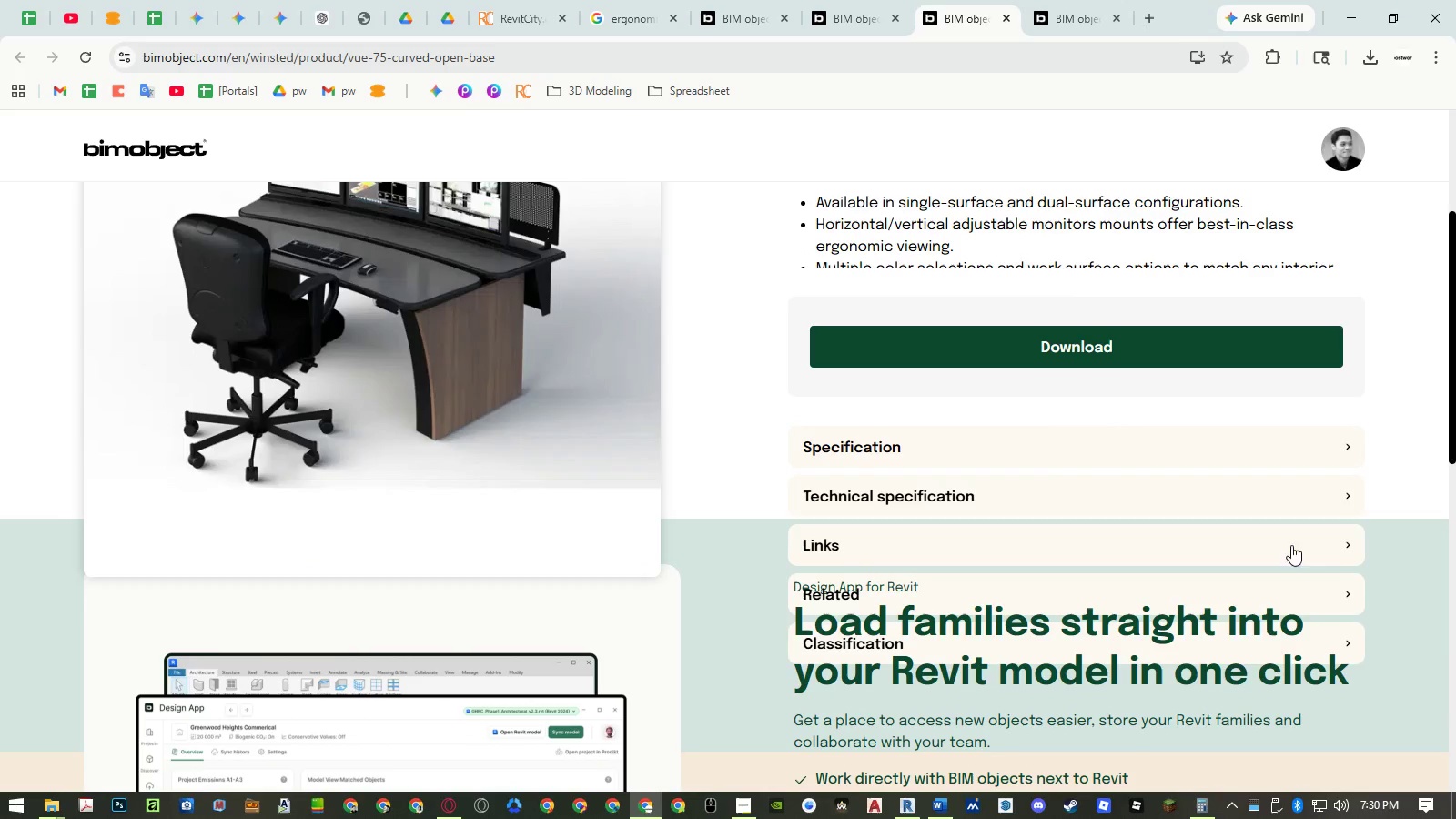 
left_click([1333, 542])
 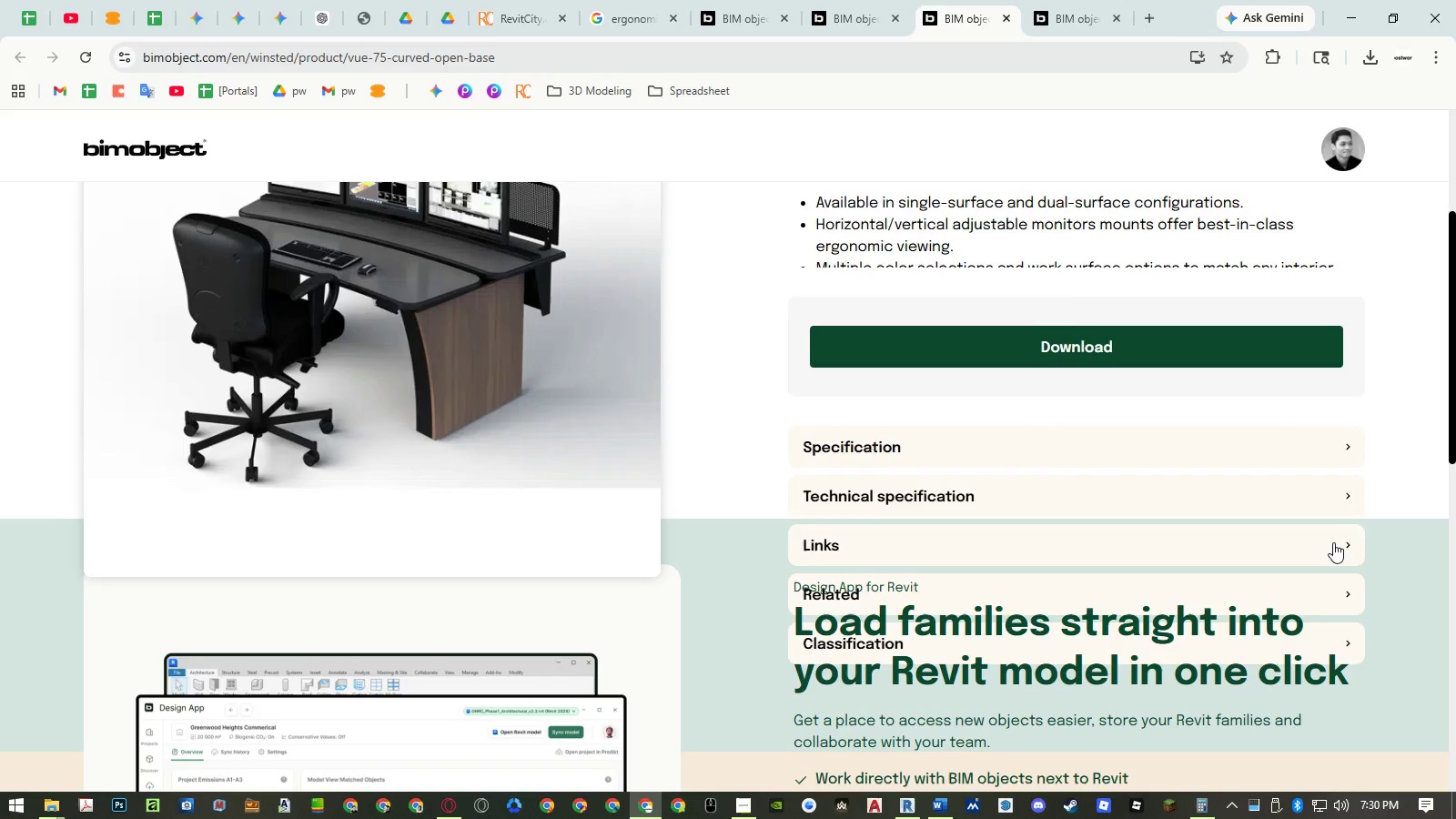 
scroll: coordinate [1333, 542], scroll_direction: down, amount: 3.0
 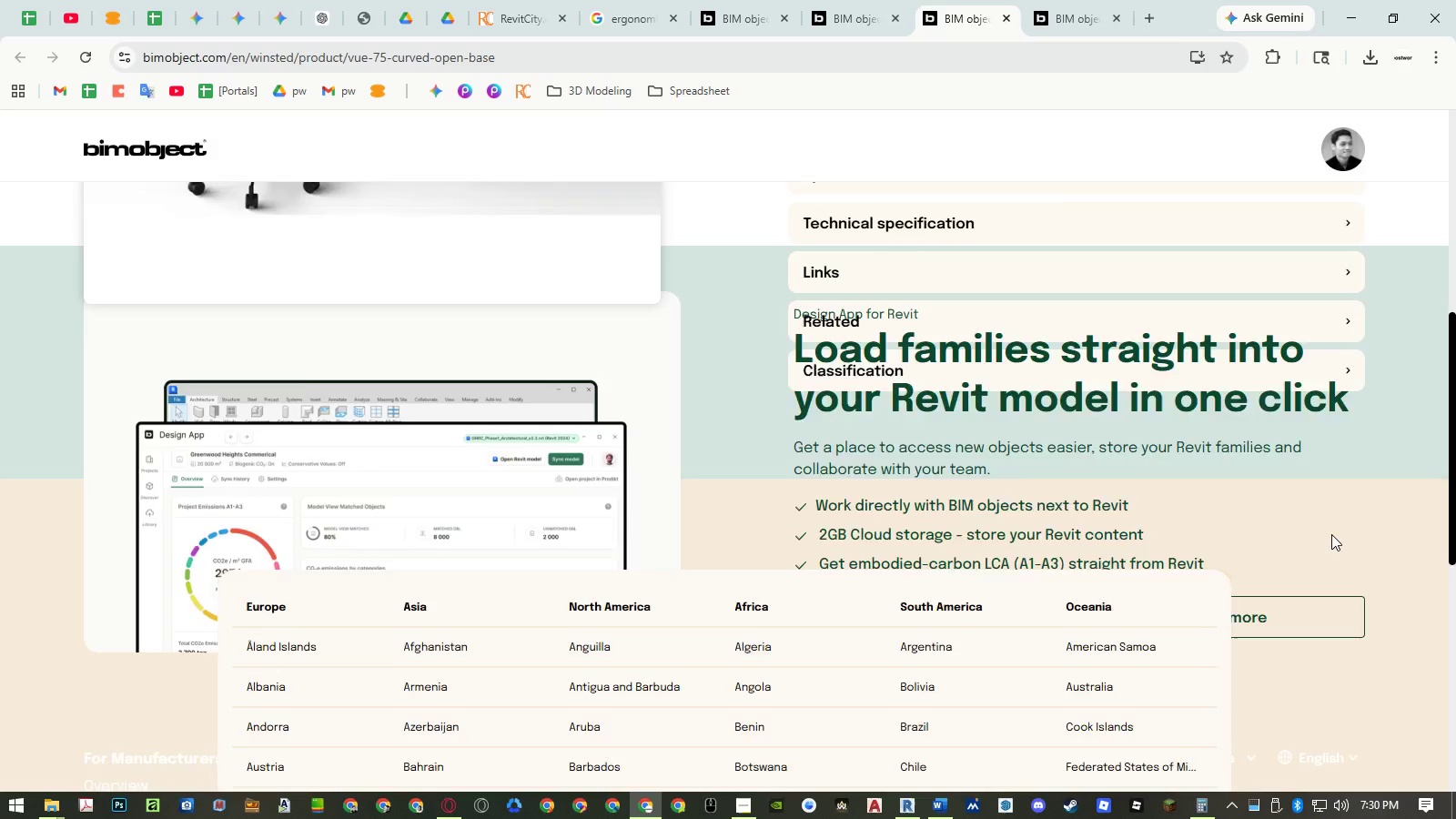 
scroll: coordinate [1331, 534], scroll_direction: up, amount: 6.0
 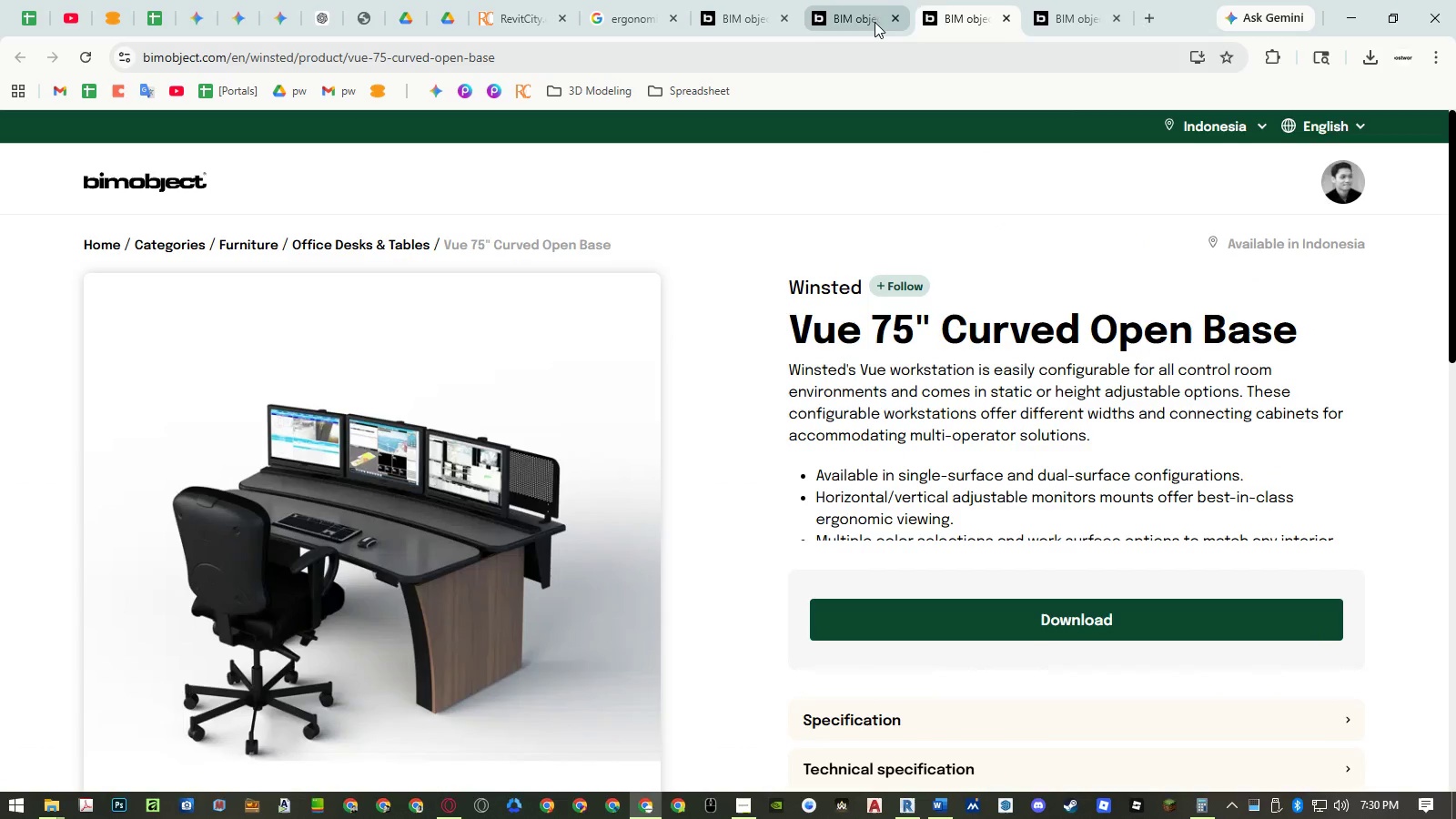 
double_click([875, 22])
 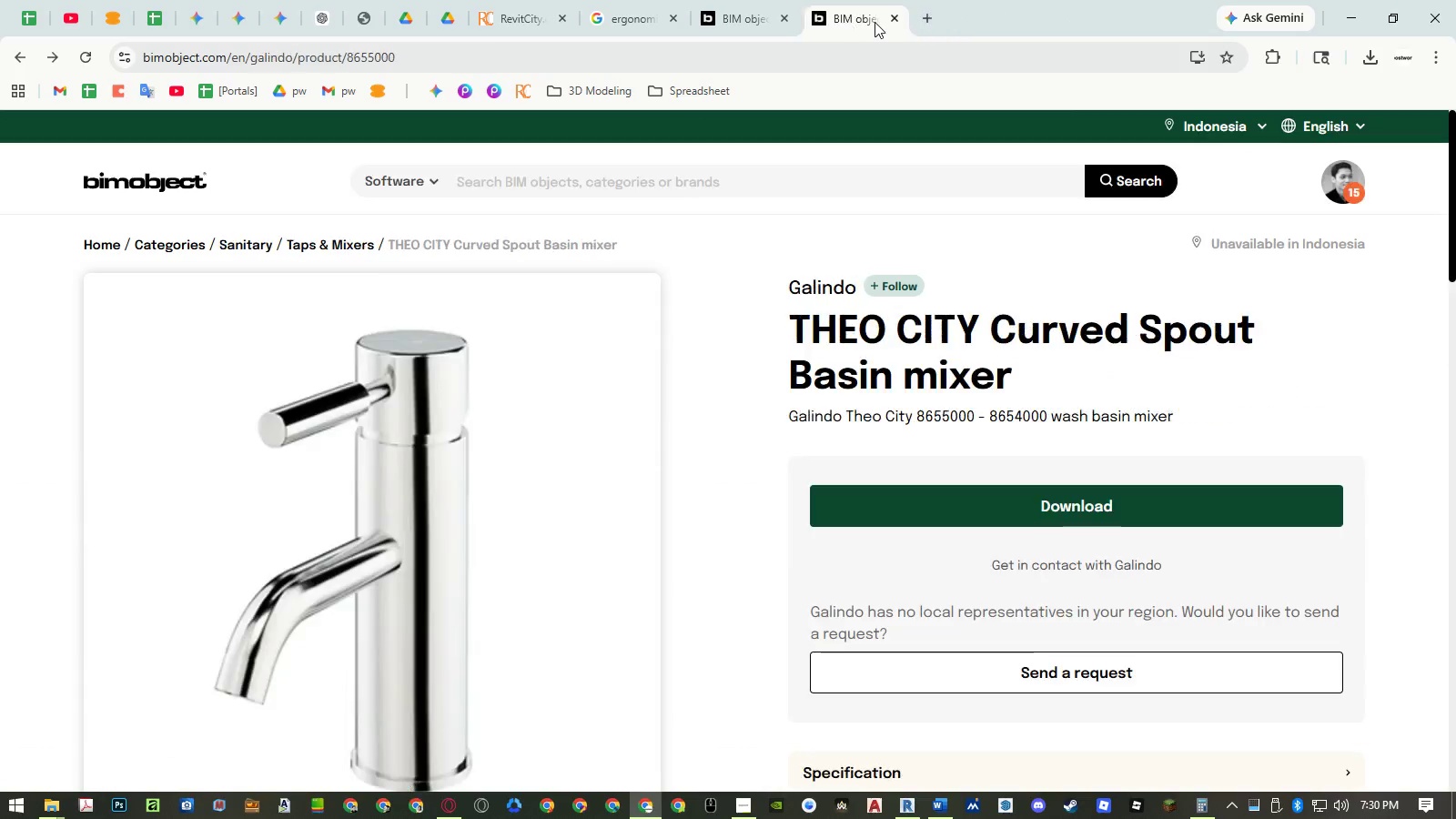 
triple_click([875, 22])
 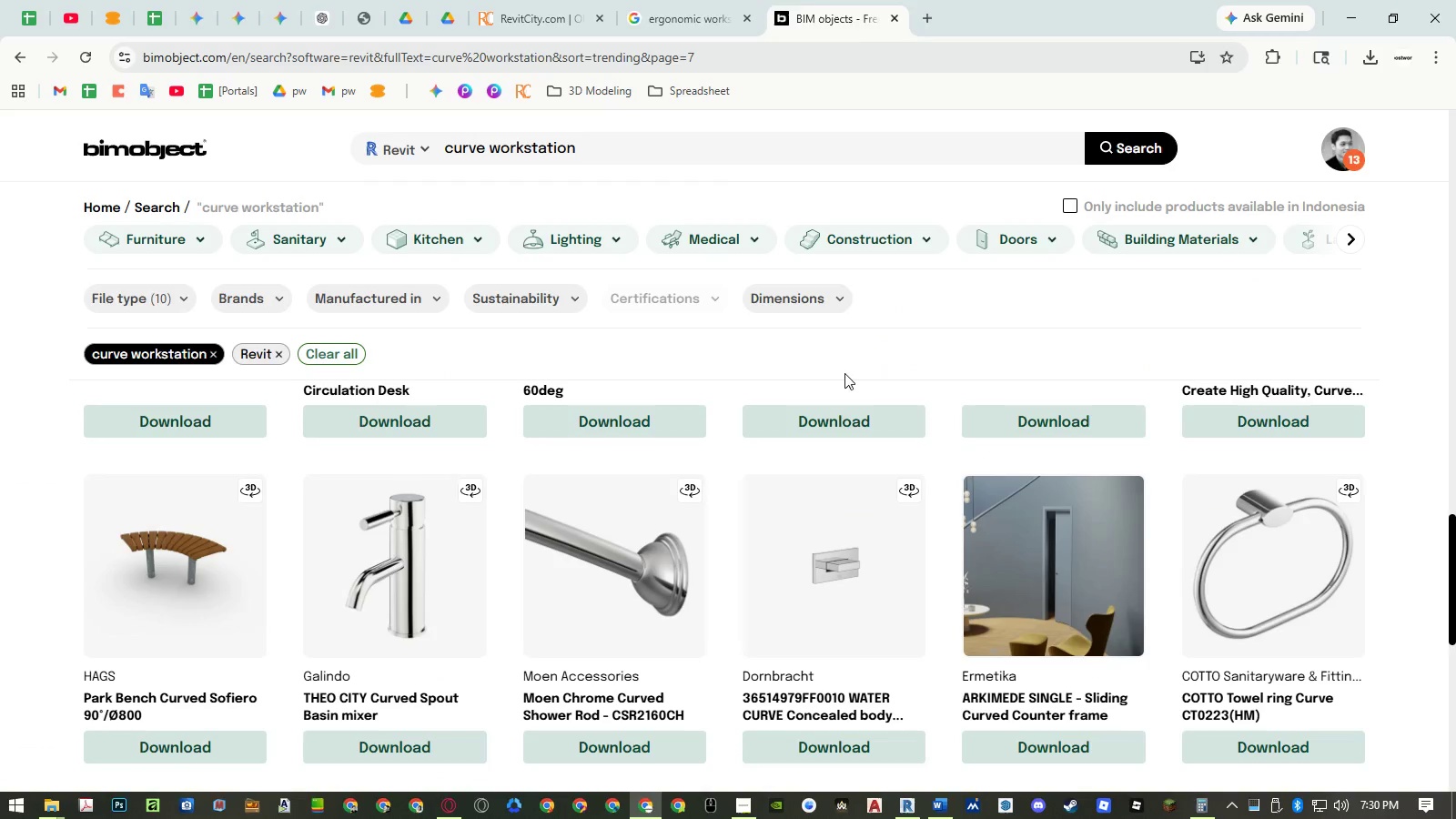 
scroll: coordinate [845, 503], scroll_direction: up, amount: 28.0
 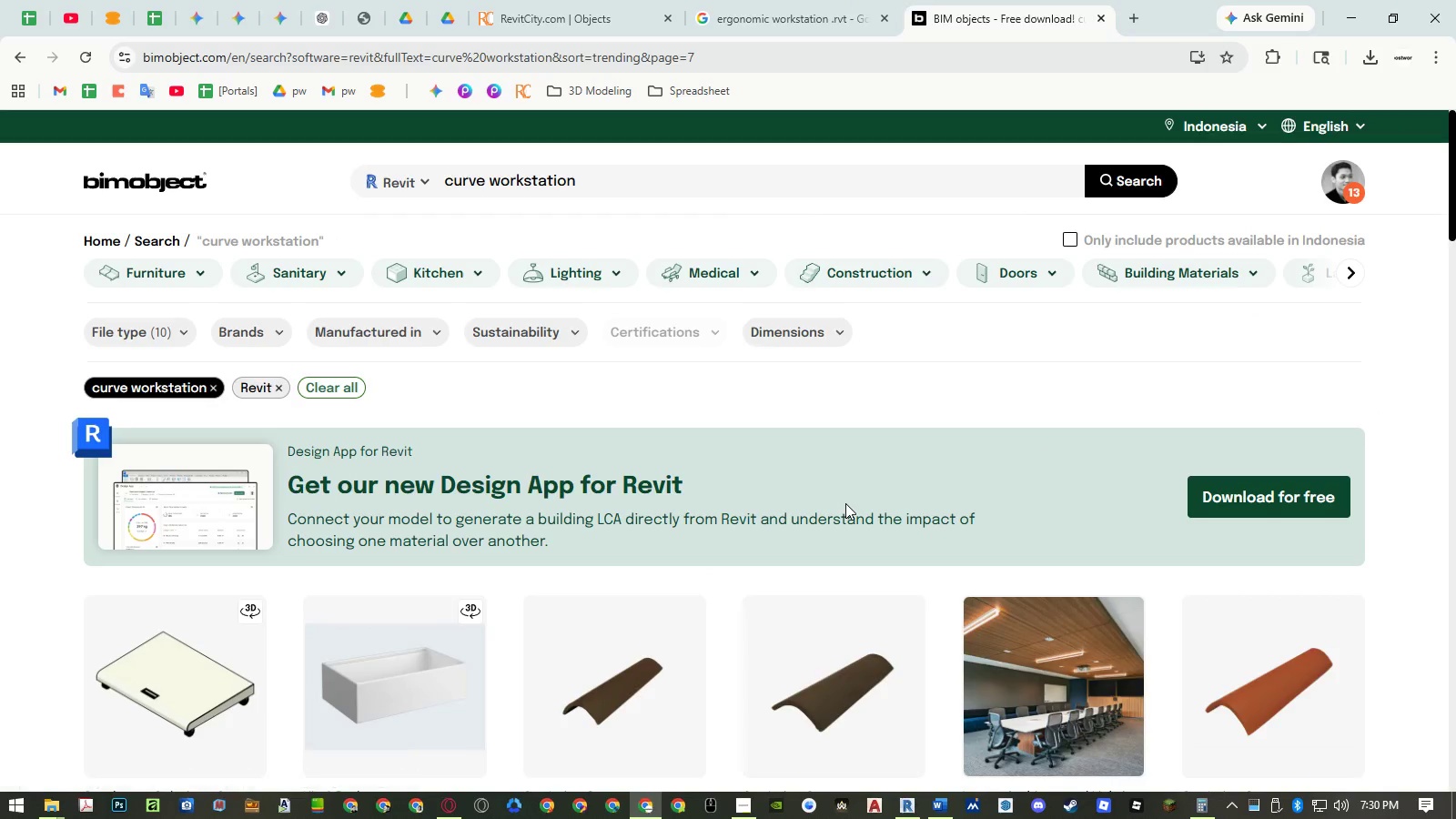 
scroll: coordinate [845, 503], scroll_direction: down, amount: 4.0
 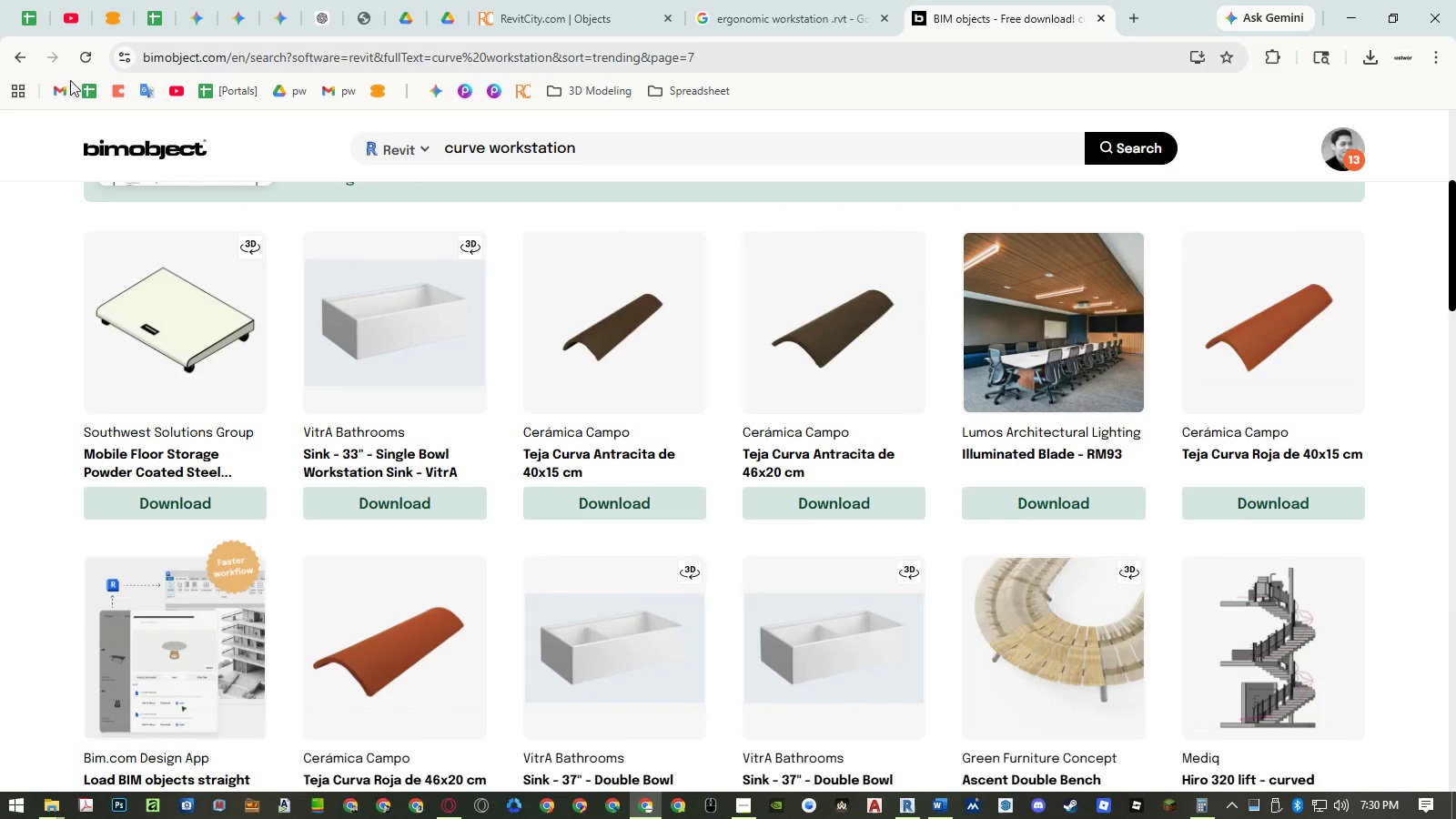 
left_click([22, 57])
 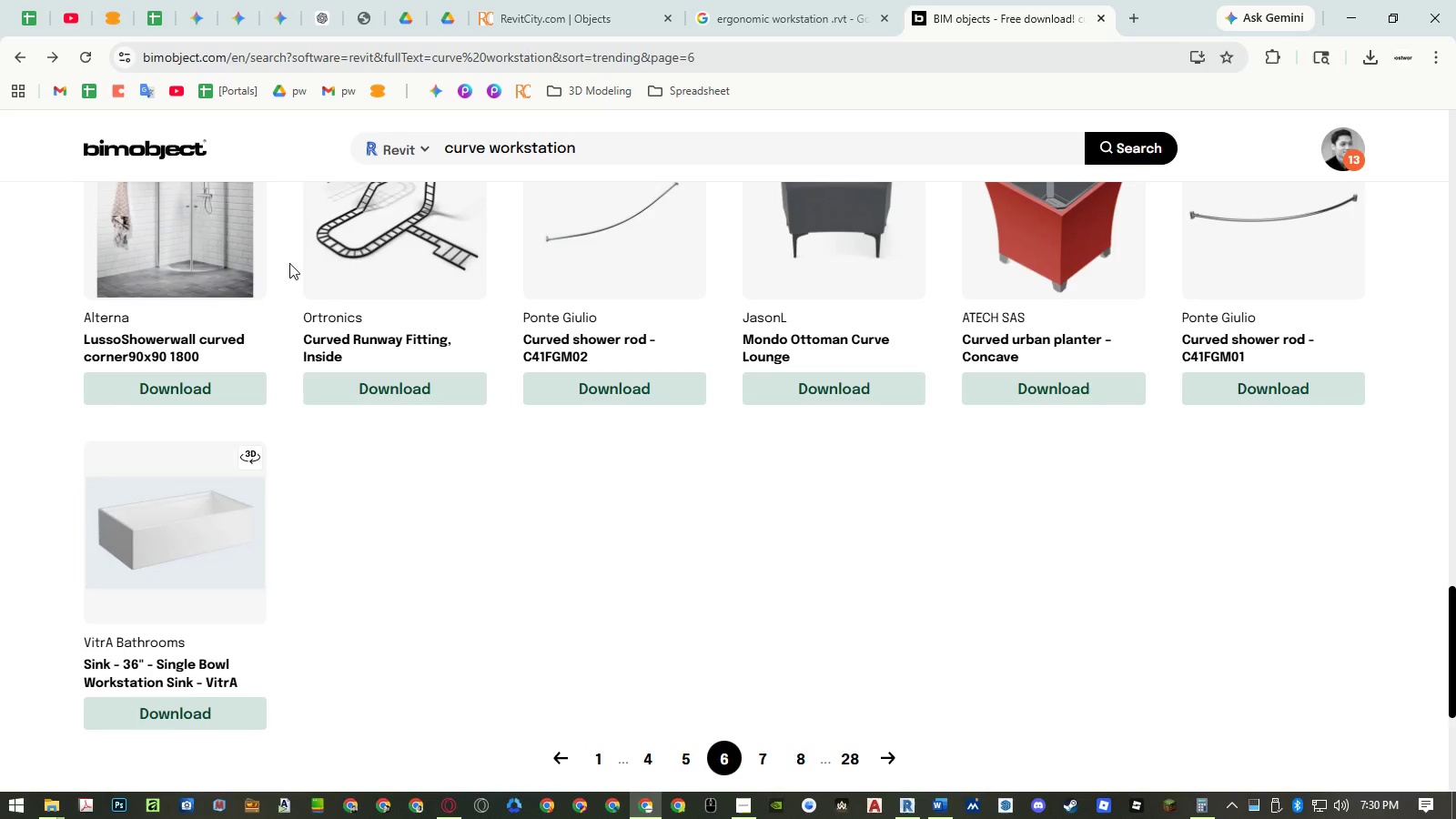 
scroll: coordinate [381, 521], scroll_direction: up, amount: 13.0
 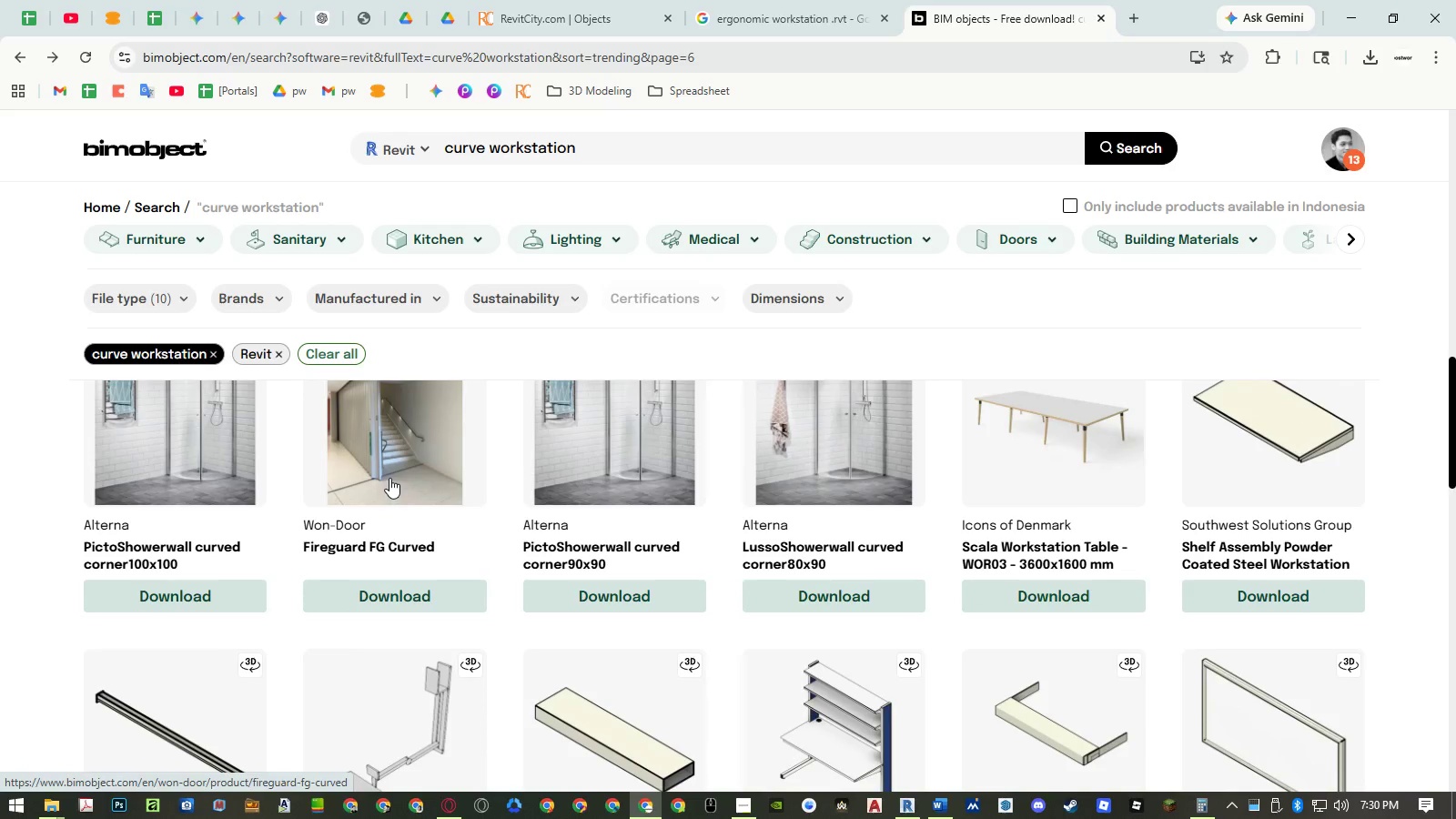 
scroll: coordinate [399, 541], scroll_direction: down, amount: 15.0
 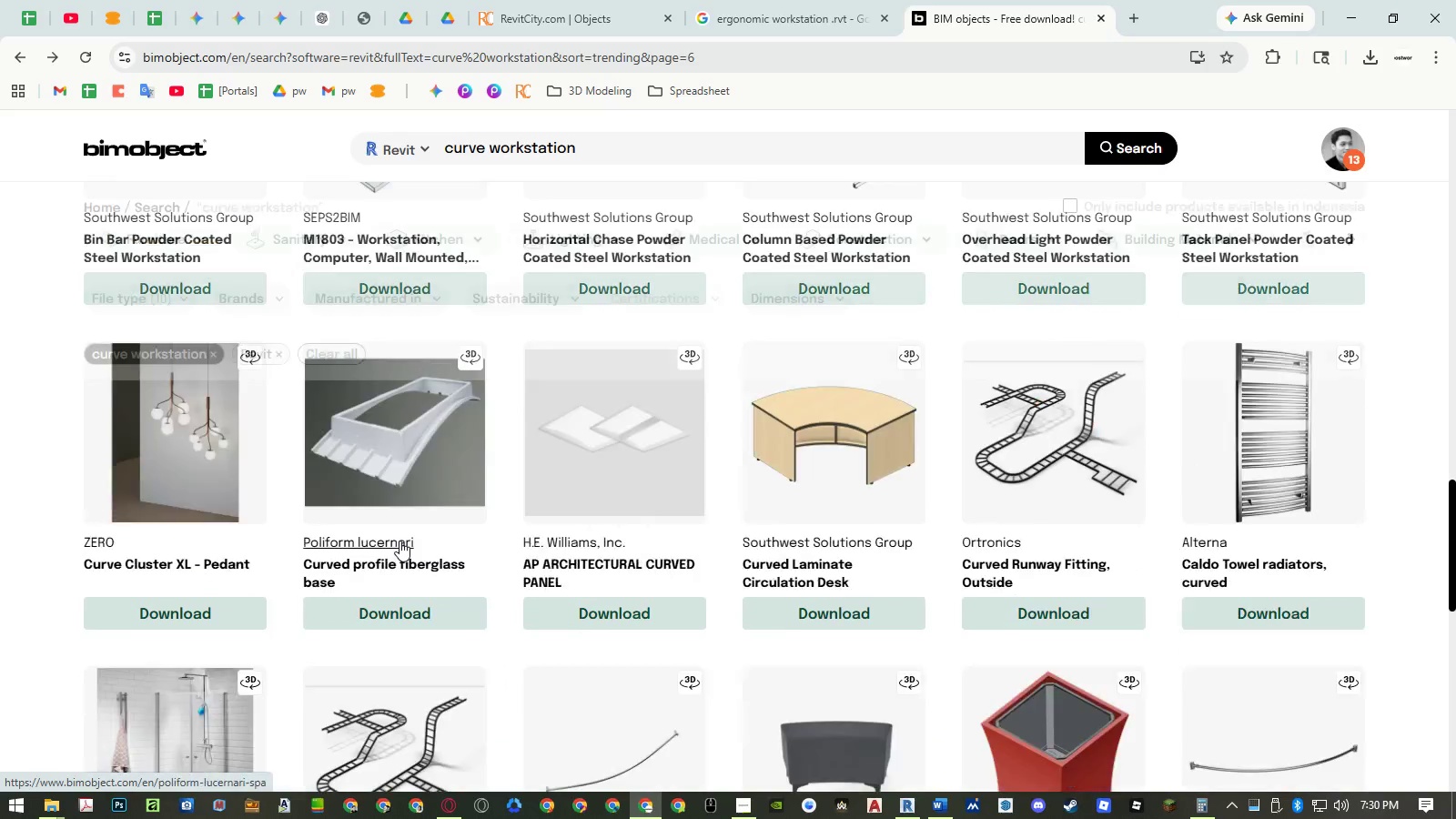 
scroll: coordinate [399, 530], scroll_direction: up, amount: 28.0
 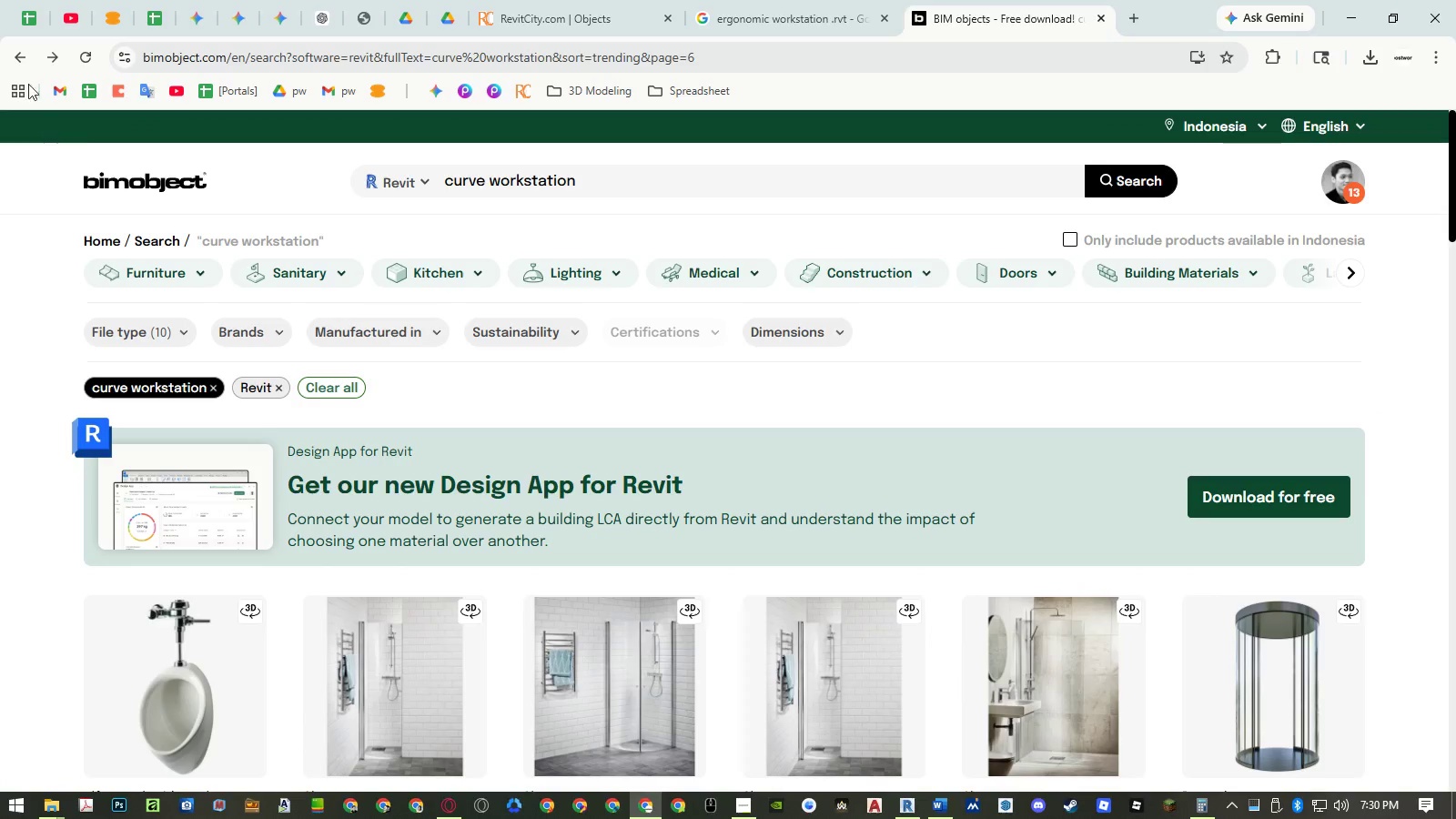 
left_click([18, 59])
 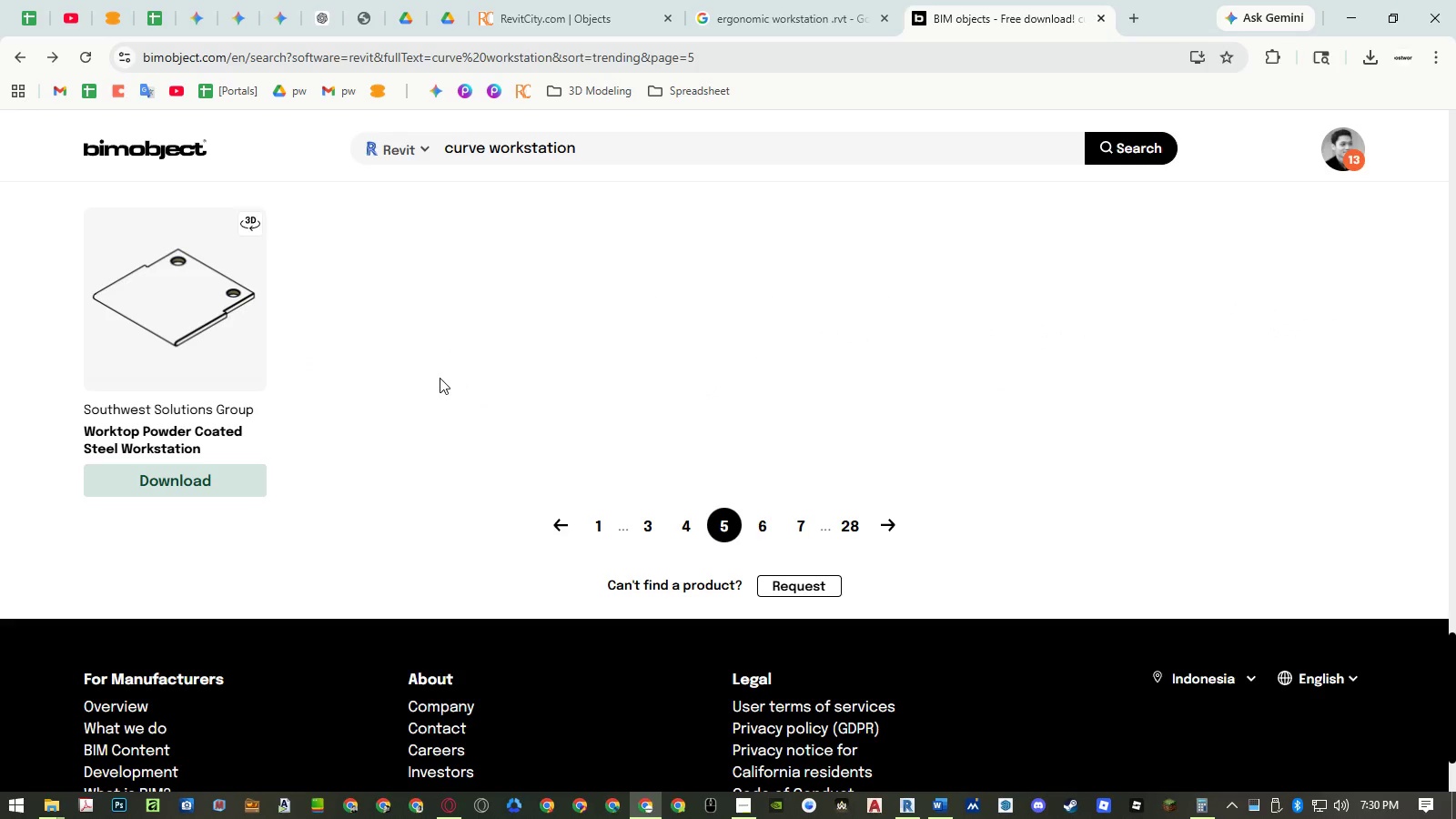 
scroll: coordinate [436, 428], scroll_direction: up, amount: 13.0
 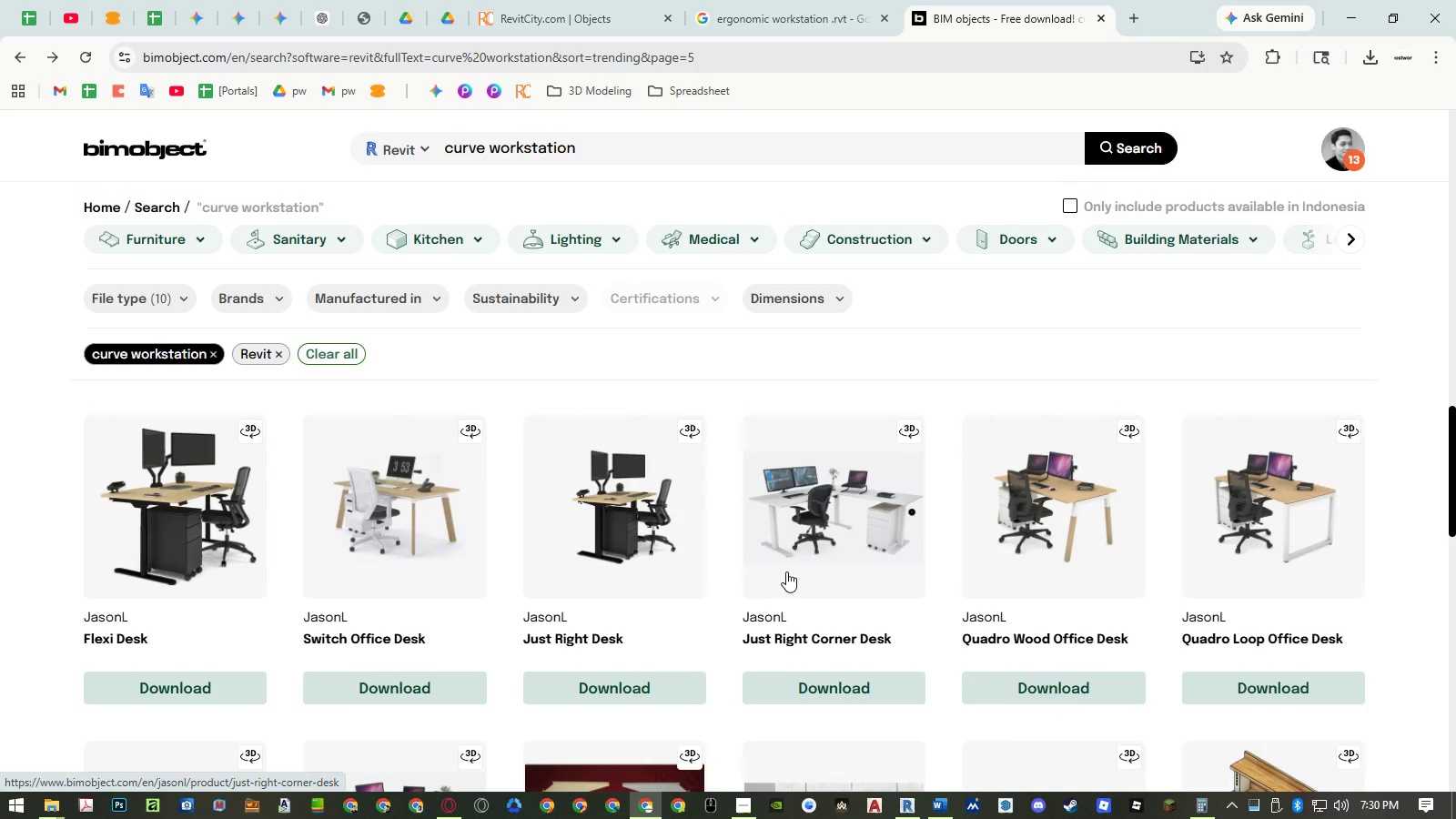 
scroll: coordinate [809, 561], scroll_direction: down, amount: 6.0
 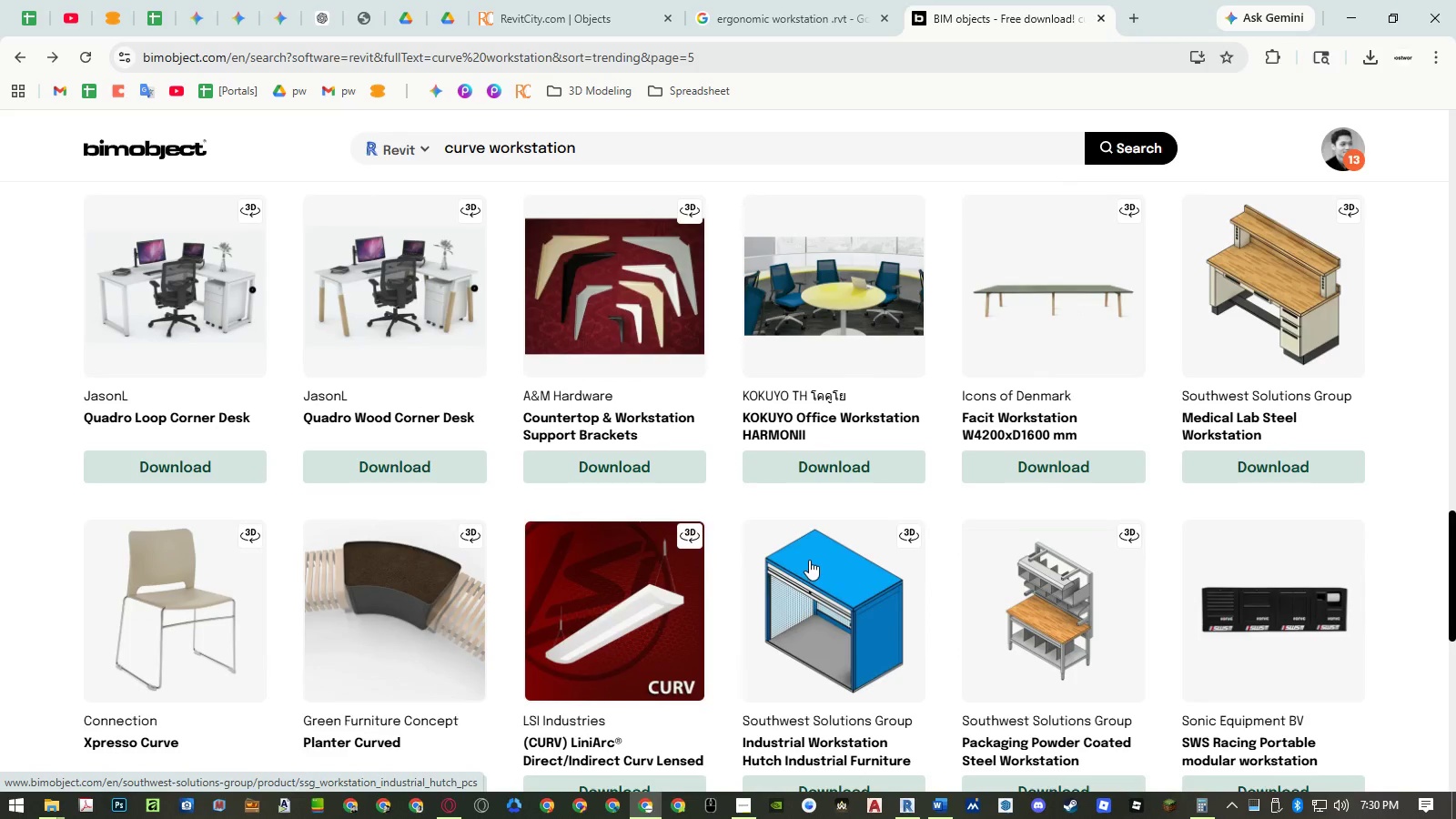 
scroll: coordinate [809, 553], scroll_direction: up, amount: 19.0
 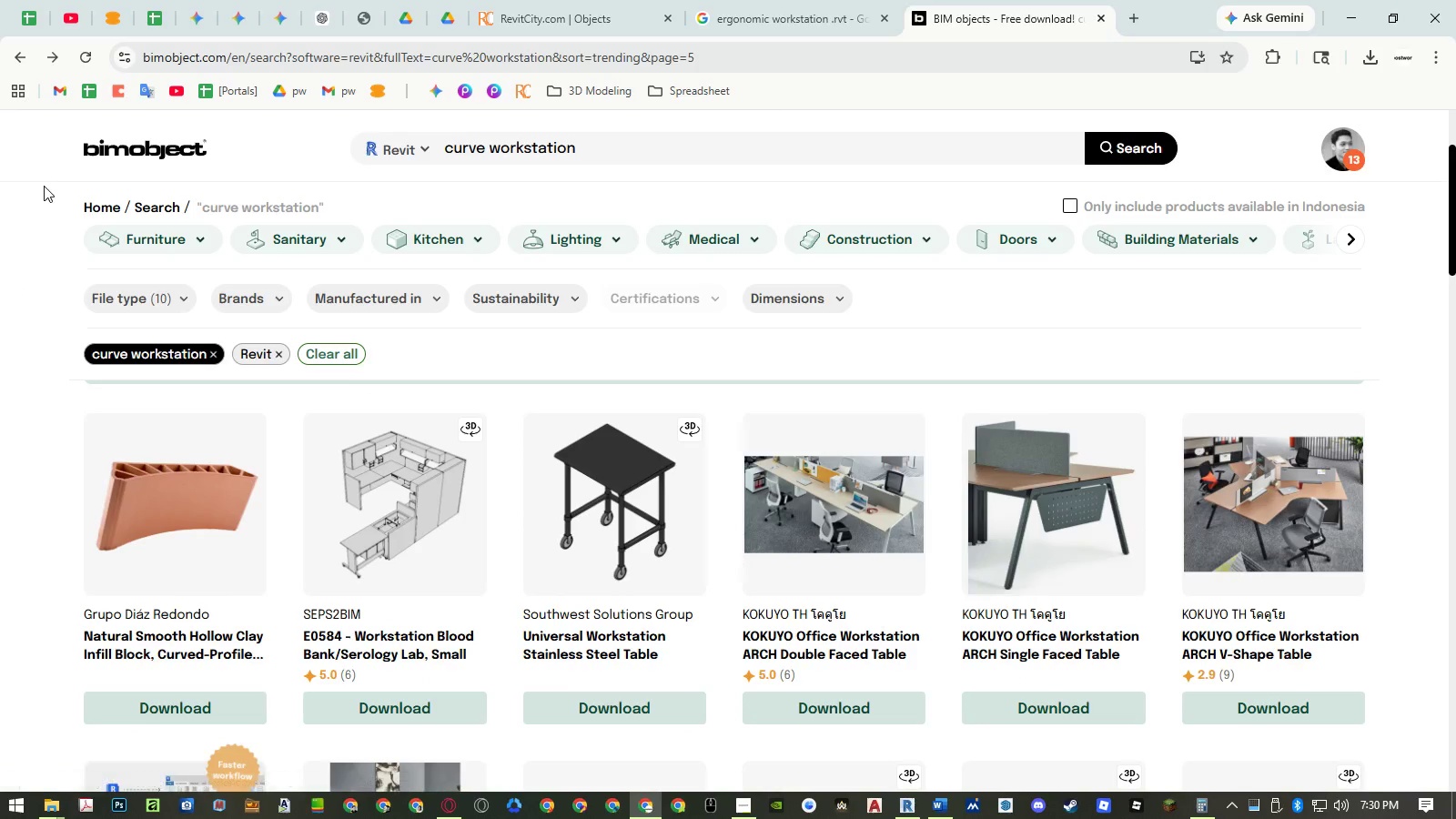 
left_click([29, 62])
 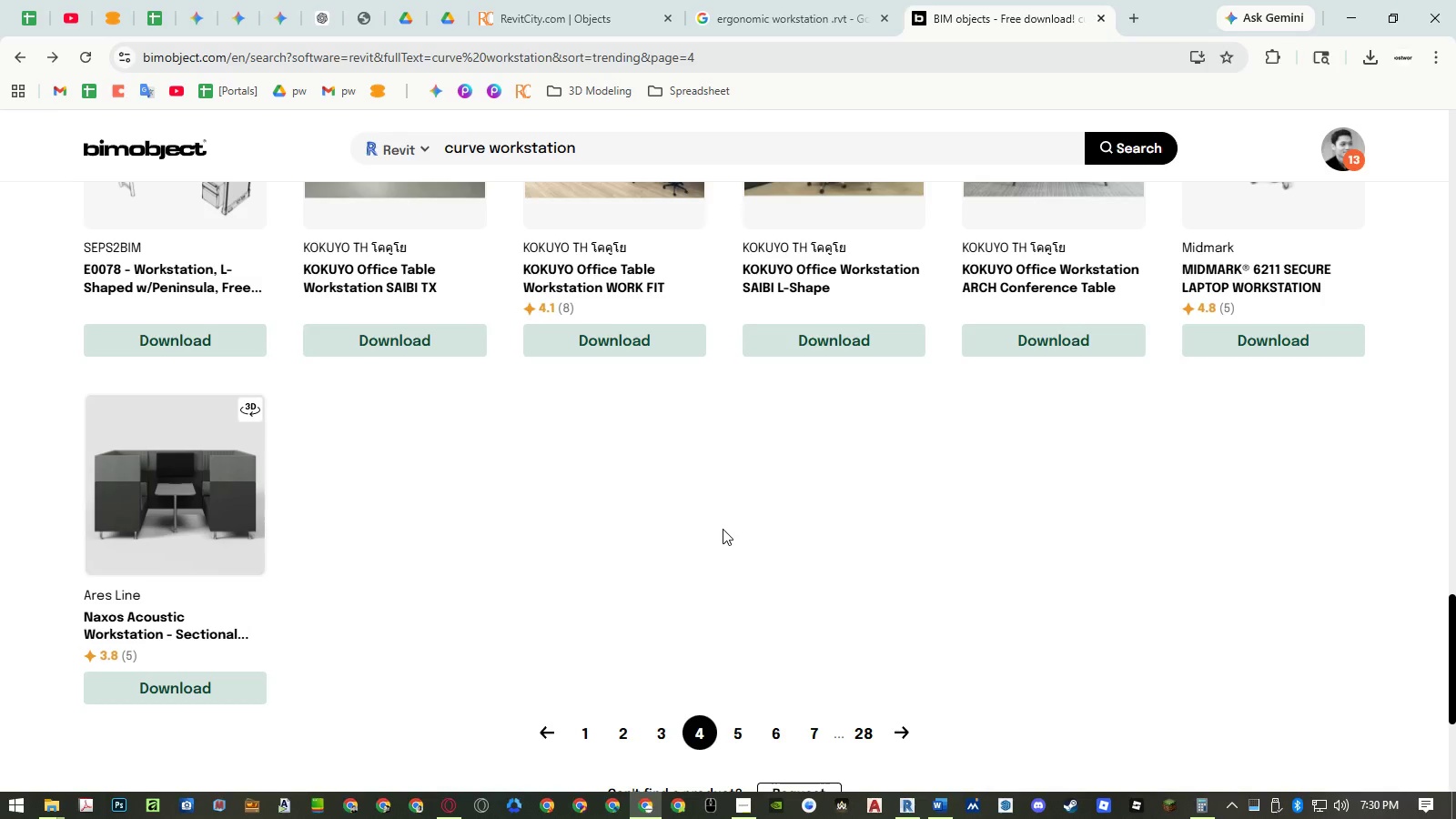 
scroll: coordinate [632, 552], scroll_direction: up, amount: 36.0
 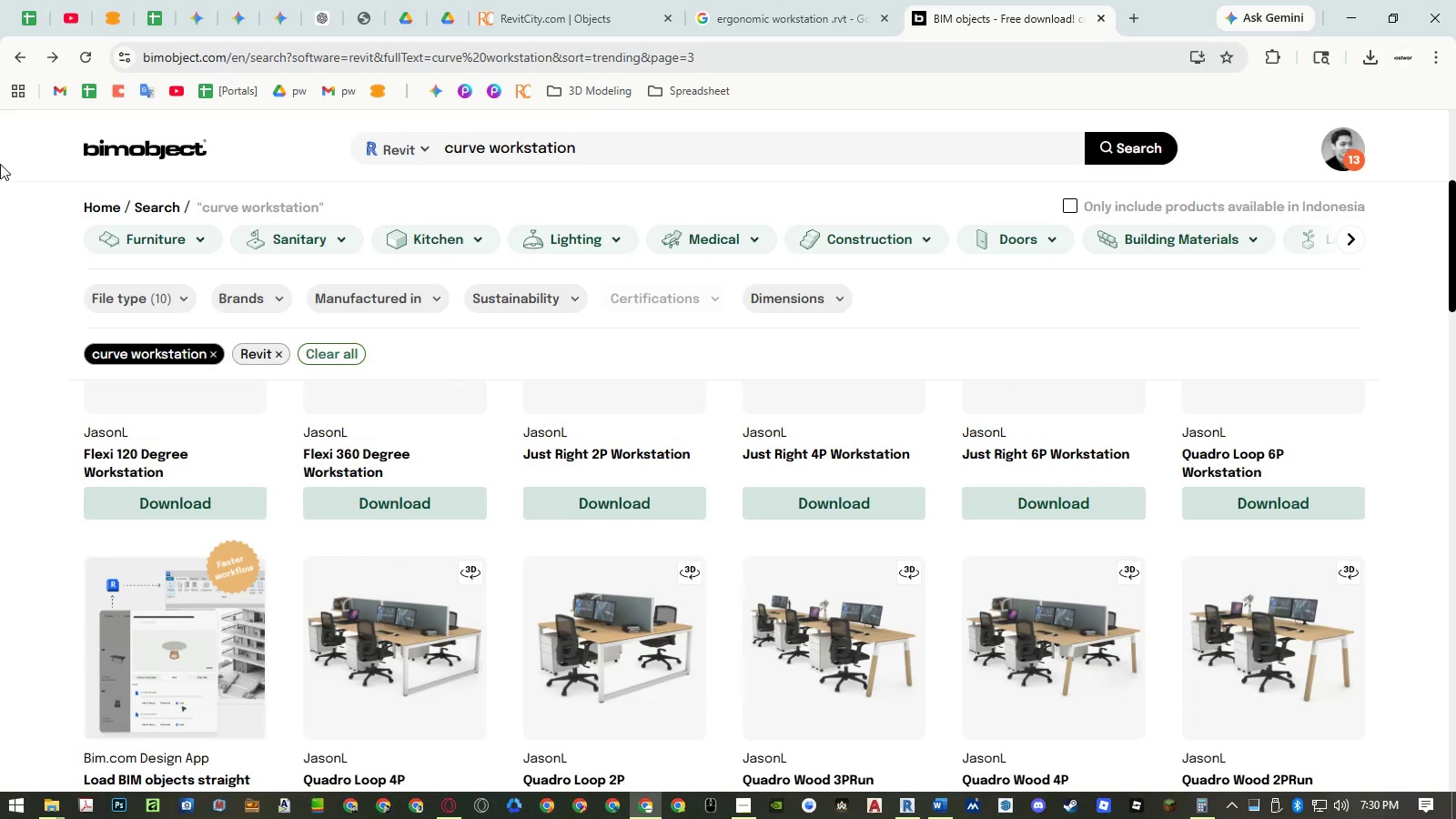 
left_click([25, 61])
 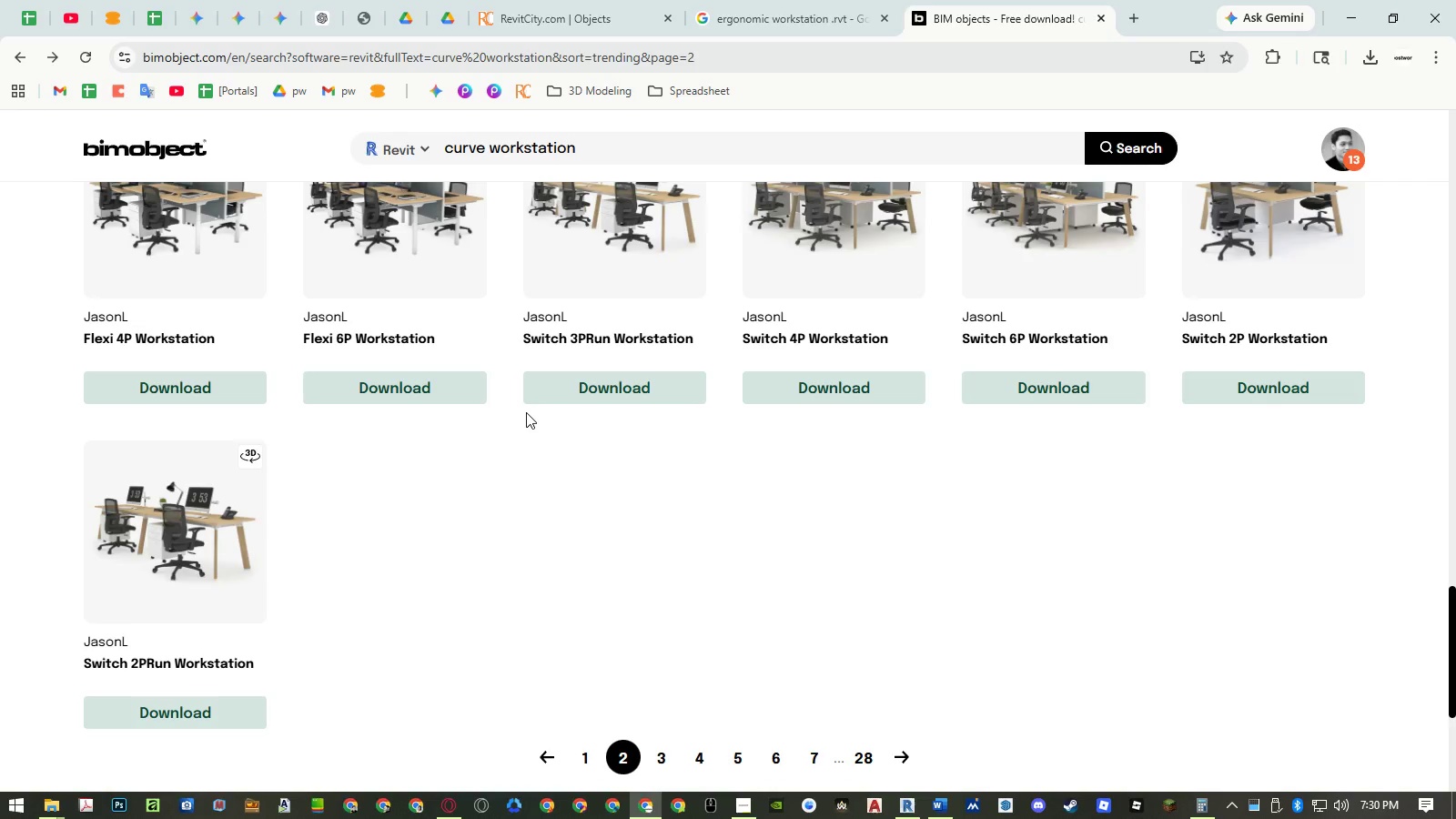 
scroll: coordinate [527, 412], scroll_direction: up, amount: 3.0
 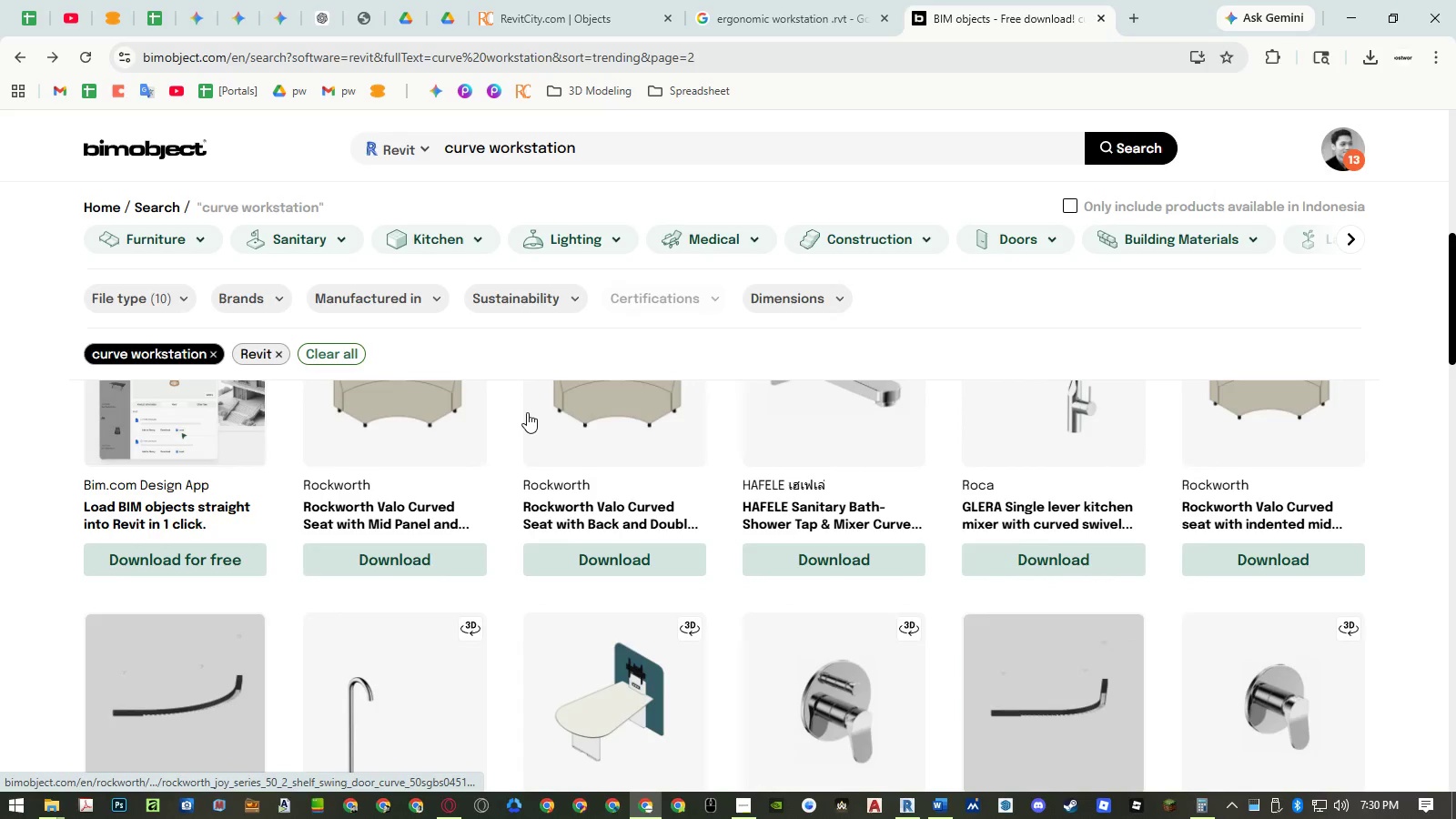 
scroll: coordinate [527, 415], scroll_direction: down, amount: 3.0
 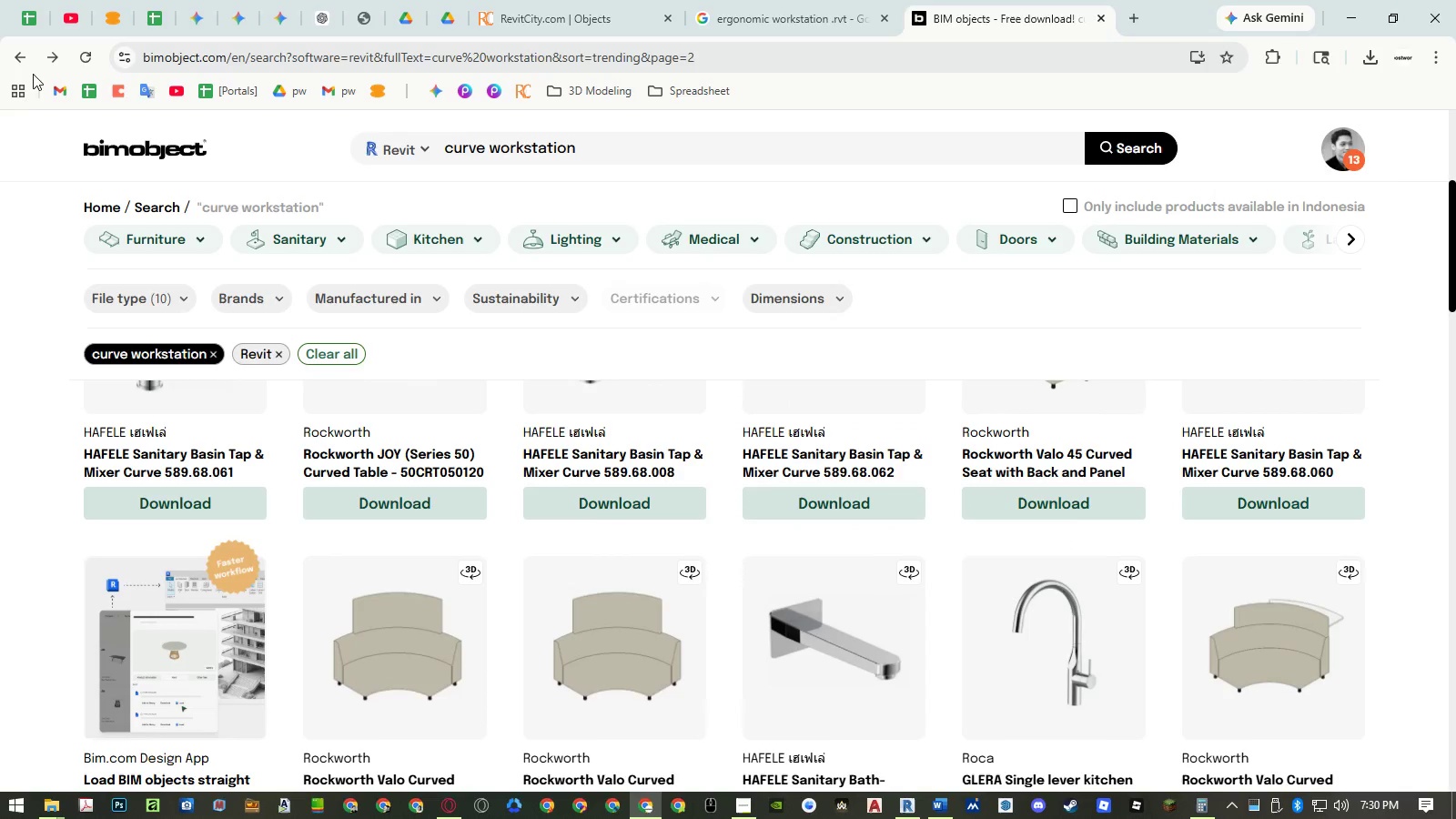 
left_click([22, 56])
 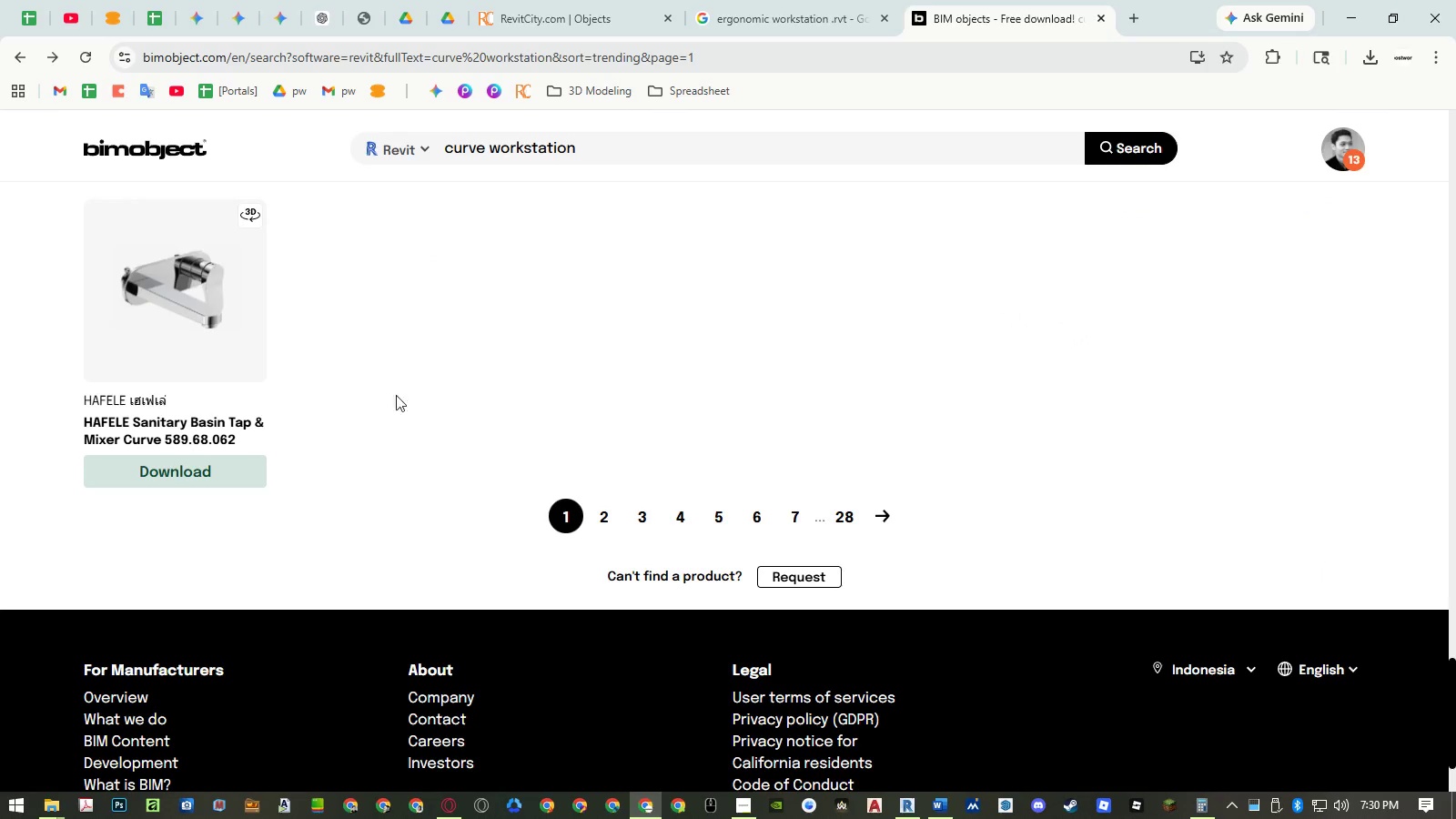 
scroll: coordinate [439, 457], scroll_direction: up, amount: 34.0
 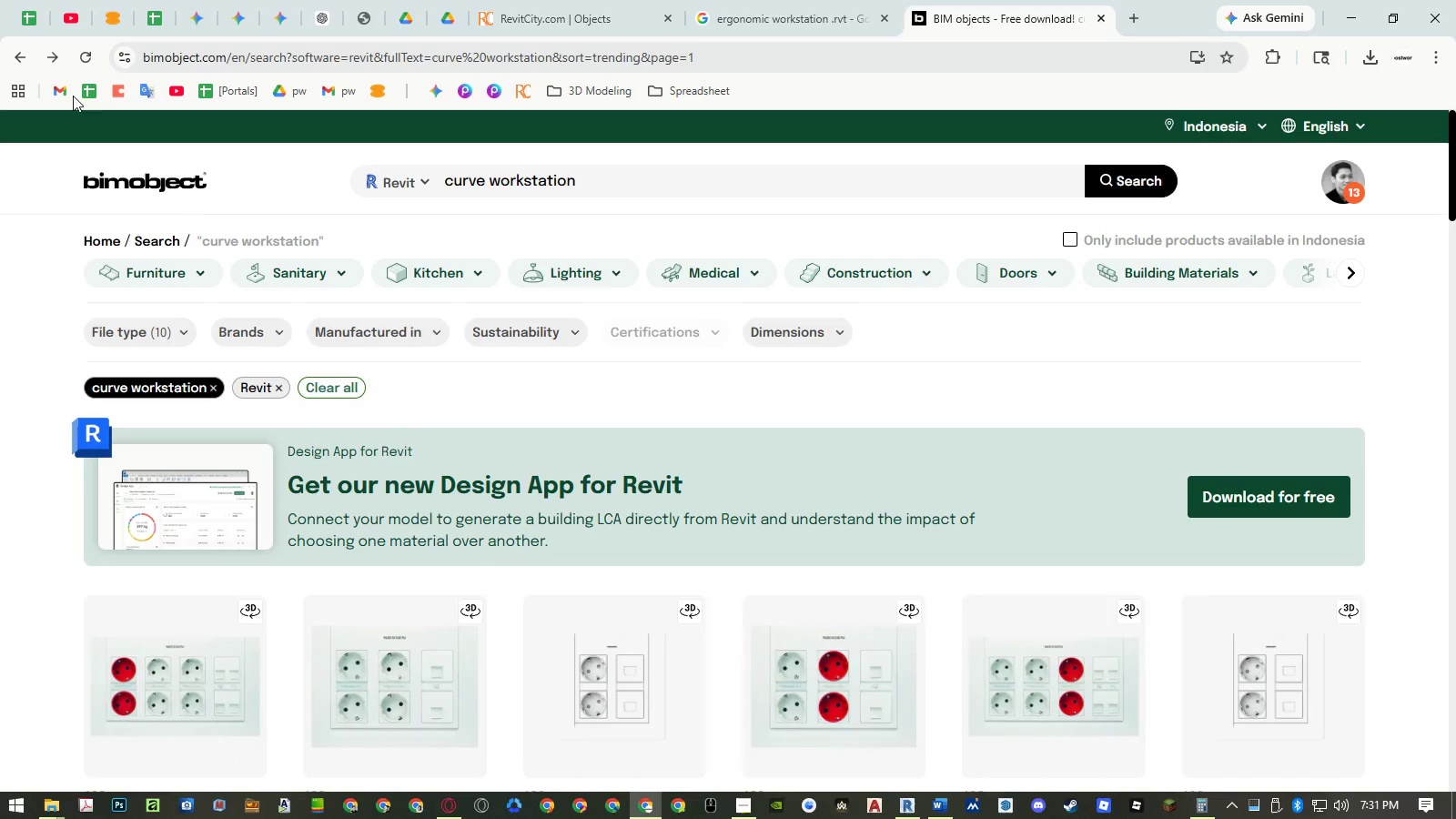 
left_click_drag(start_coordinate=[59, 59], to_coordinate=[74, 220])
 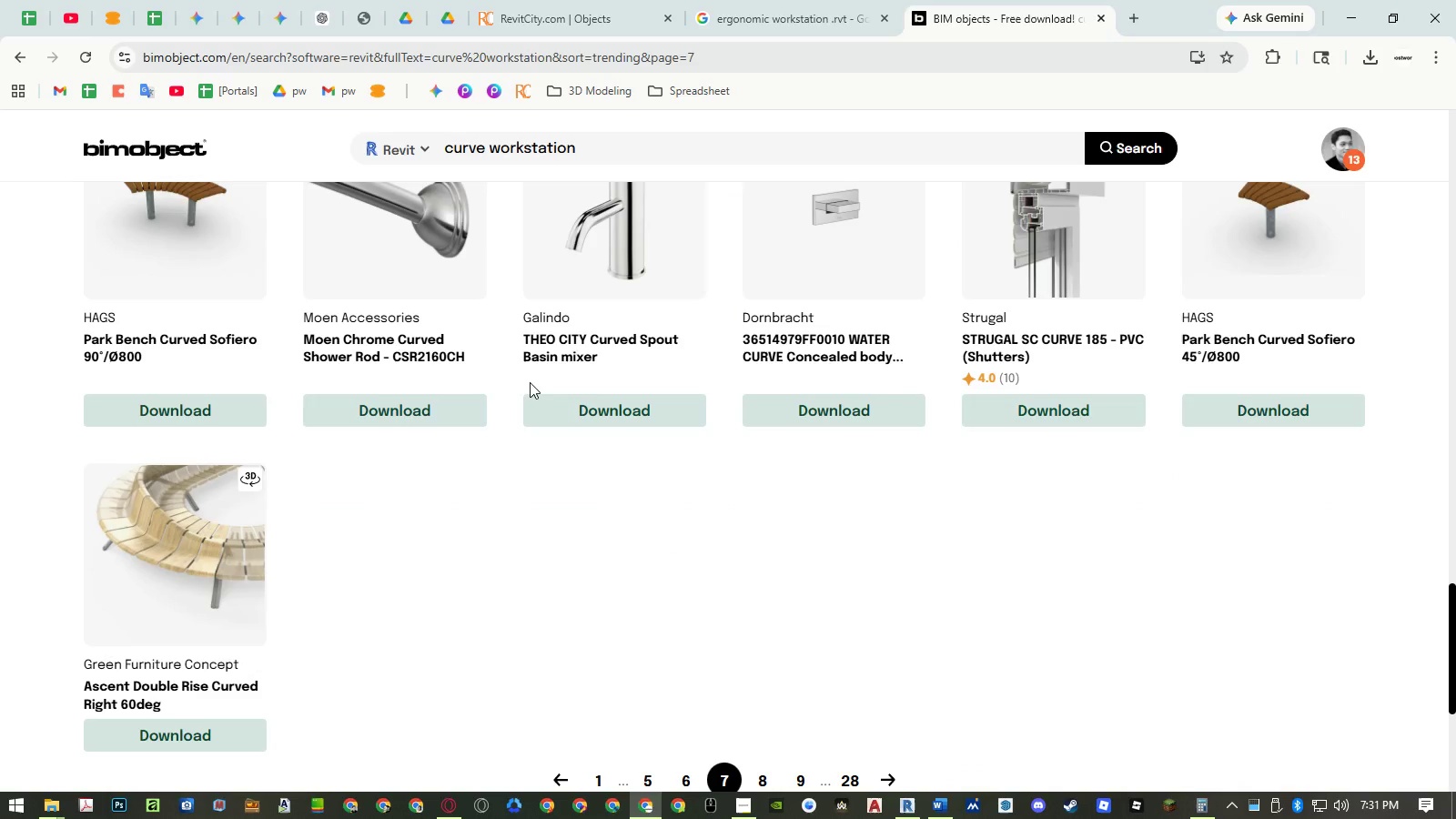 
scroll: coordinate [568, 438], scroll_direction: up, amount: 7.0
 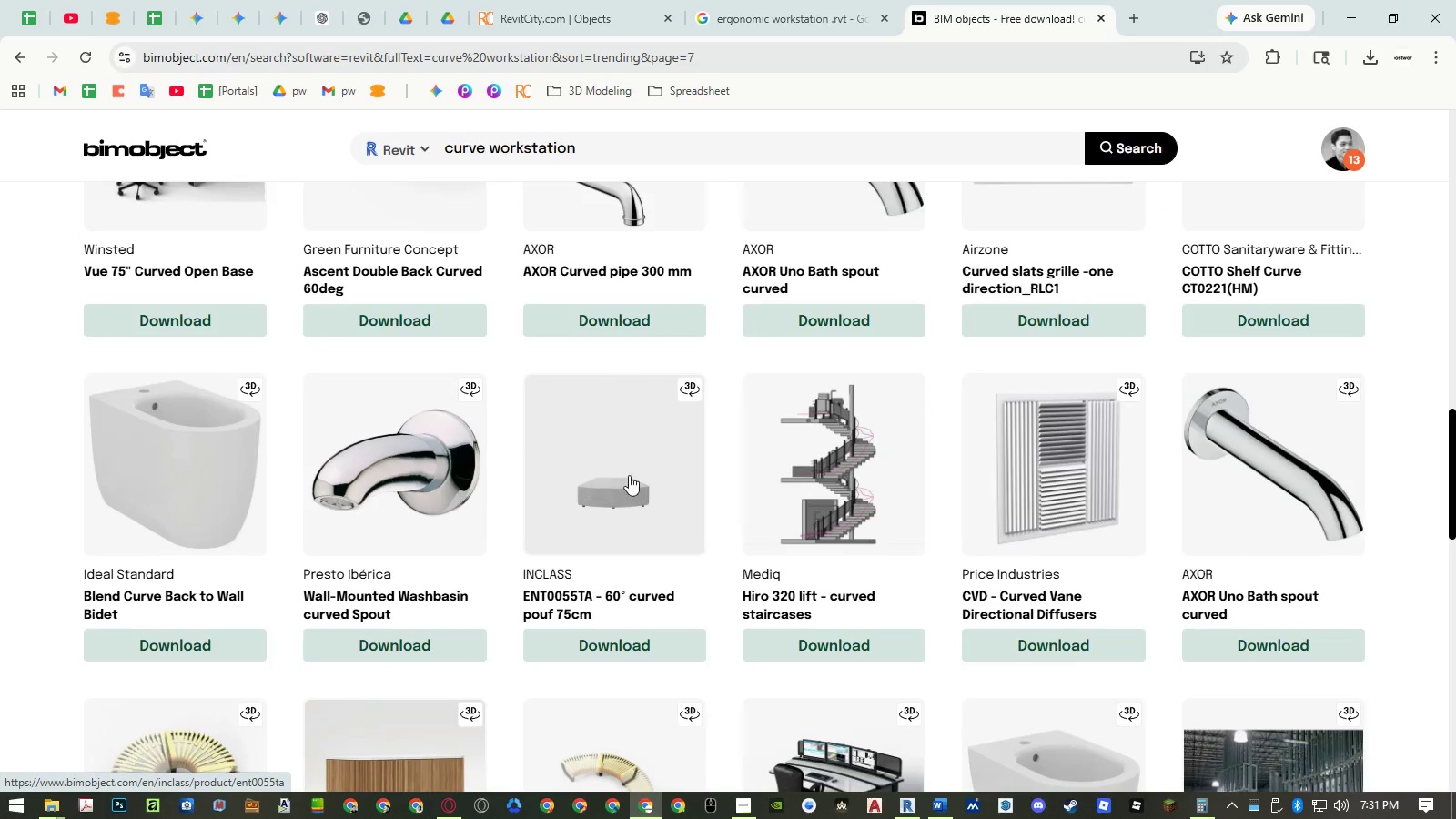 
scroll: coordinate [629, 475], scroll_direction: down, amount: 3.0
 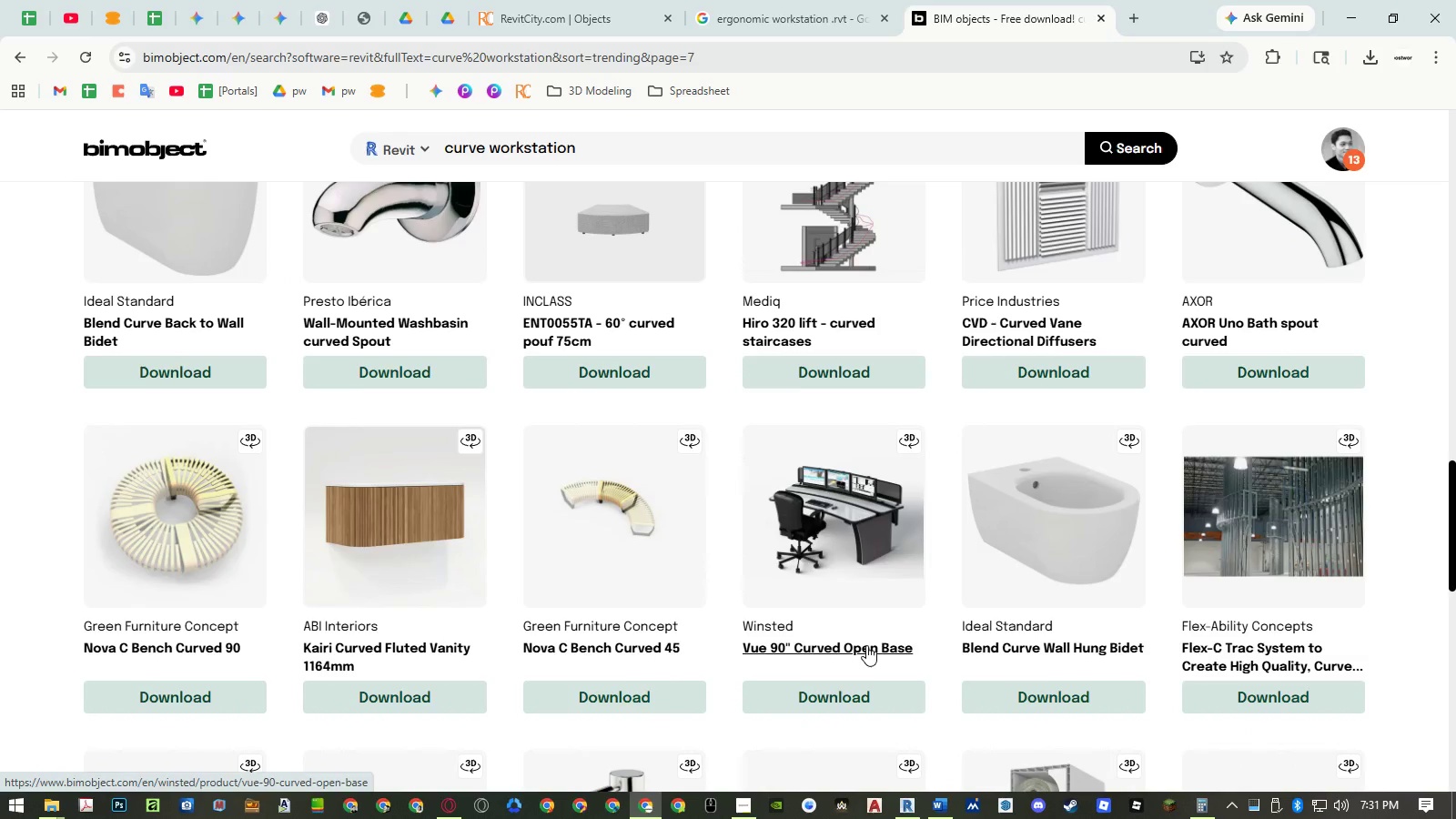 
left_click([849, 694])
 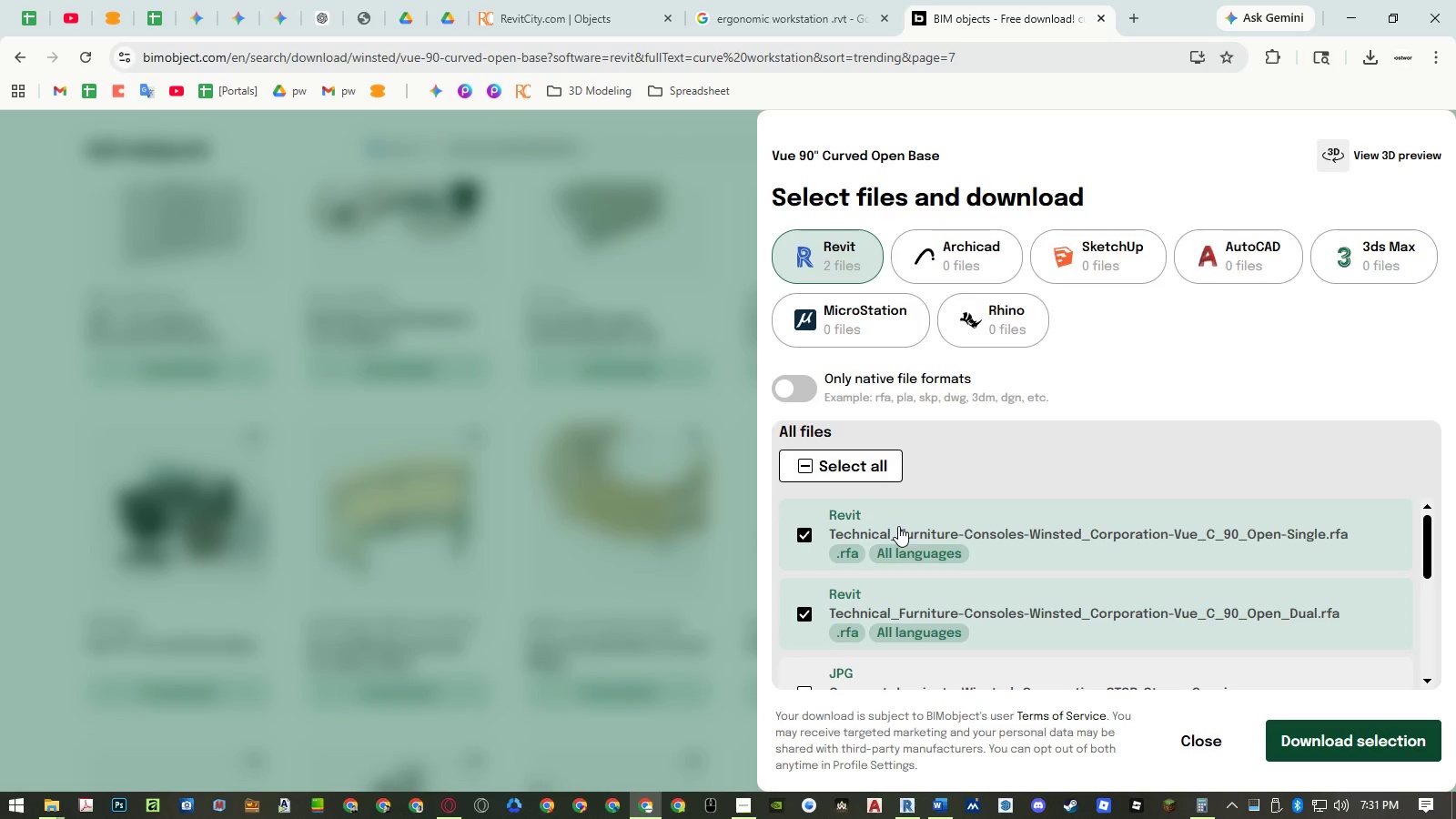 
left_click([803, 463])
 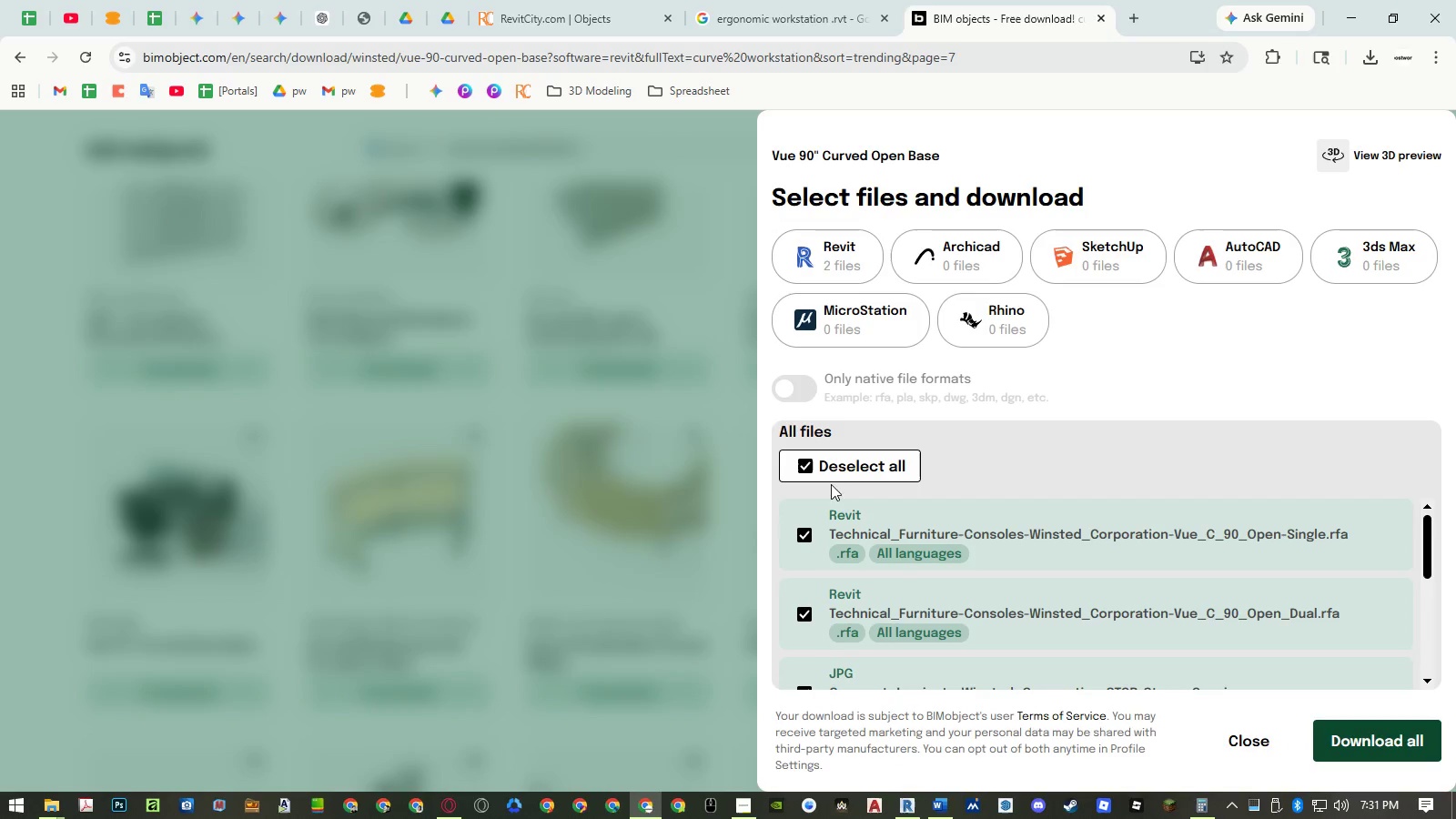 
left_click([801, 466])
 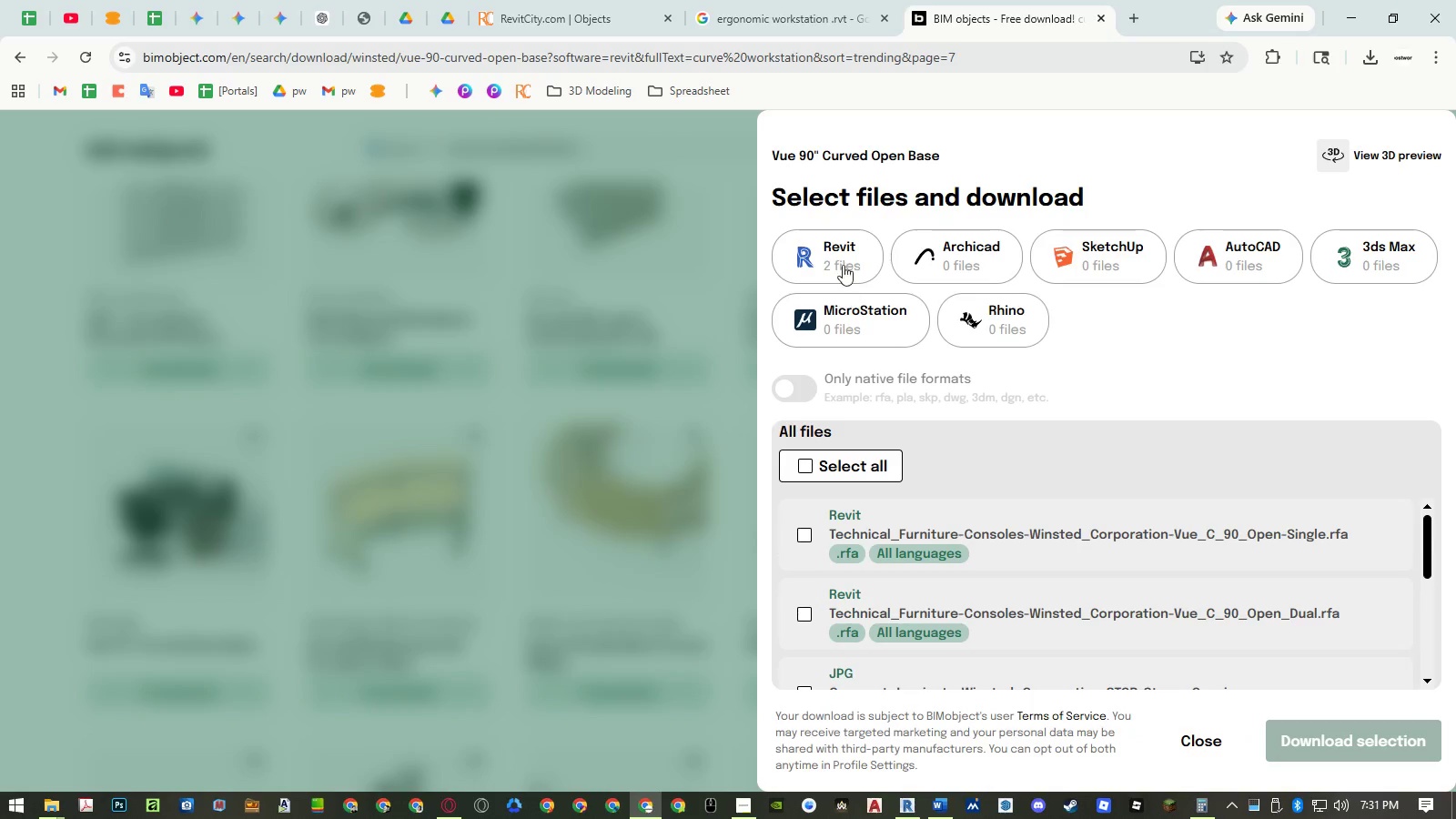 
left_click([842, 244])
 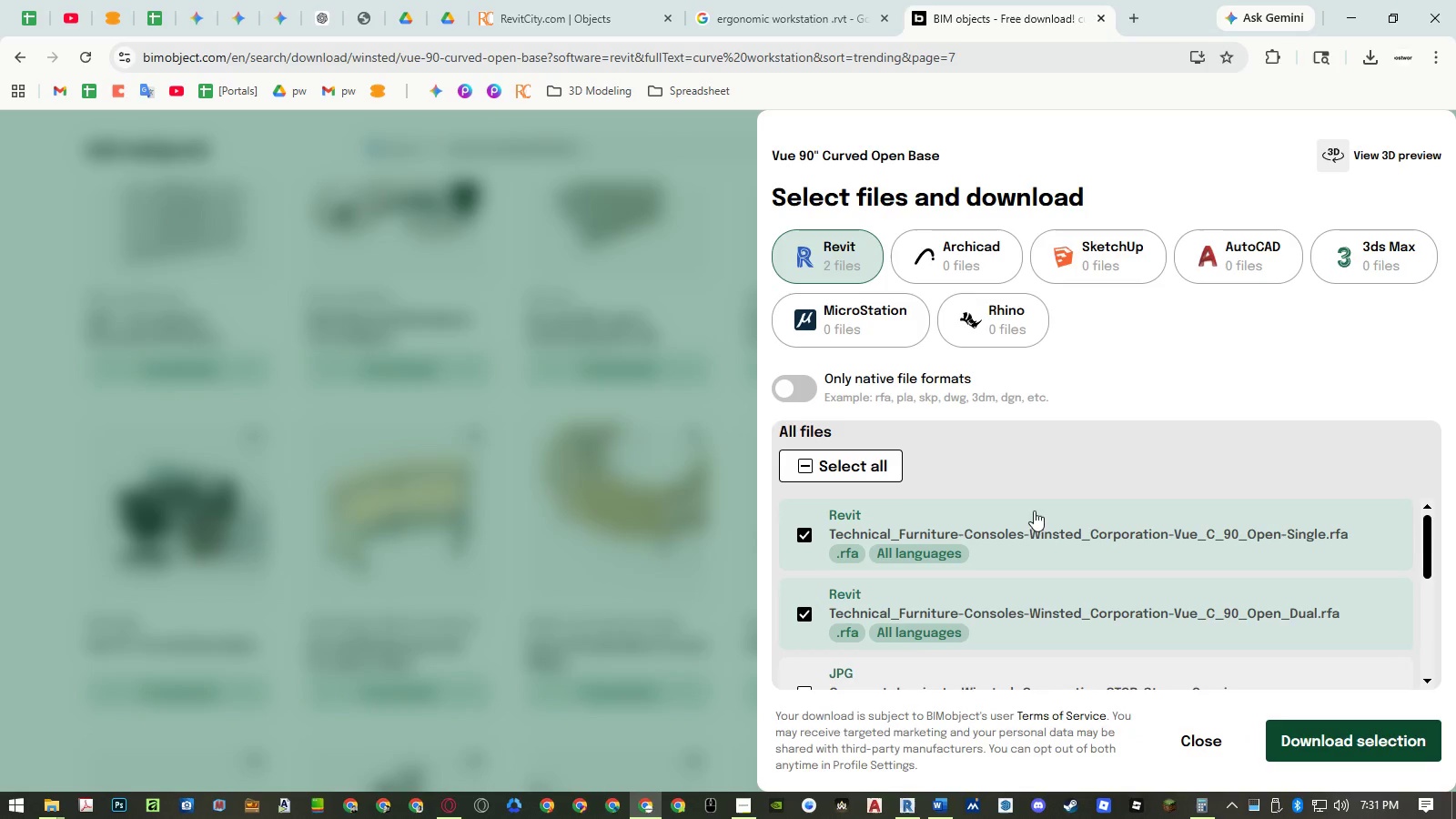 
scroll: coordinate [1035, 513], scroll_direction: down, amount: 3.0
 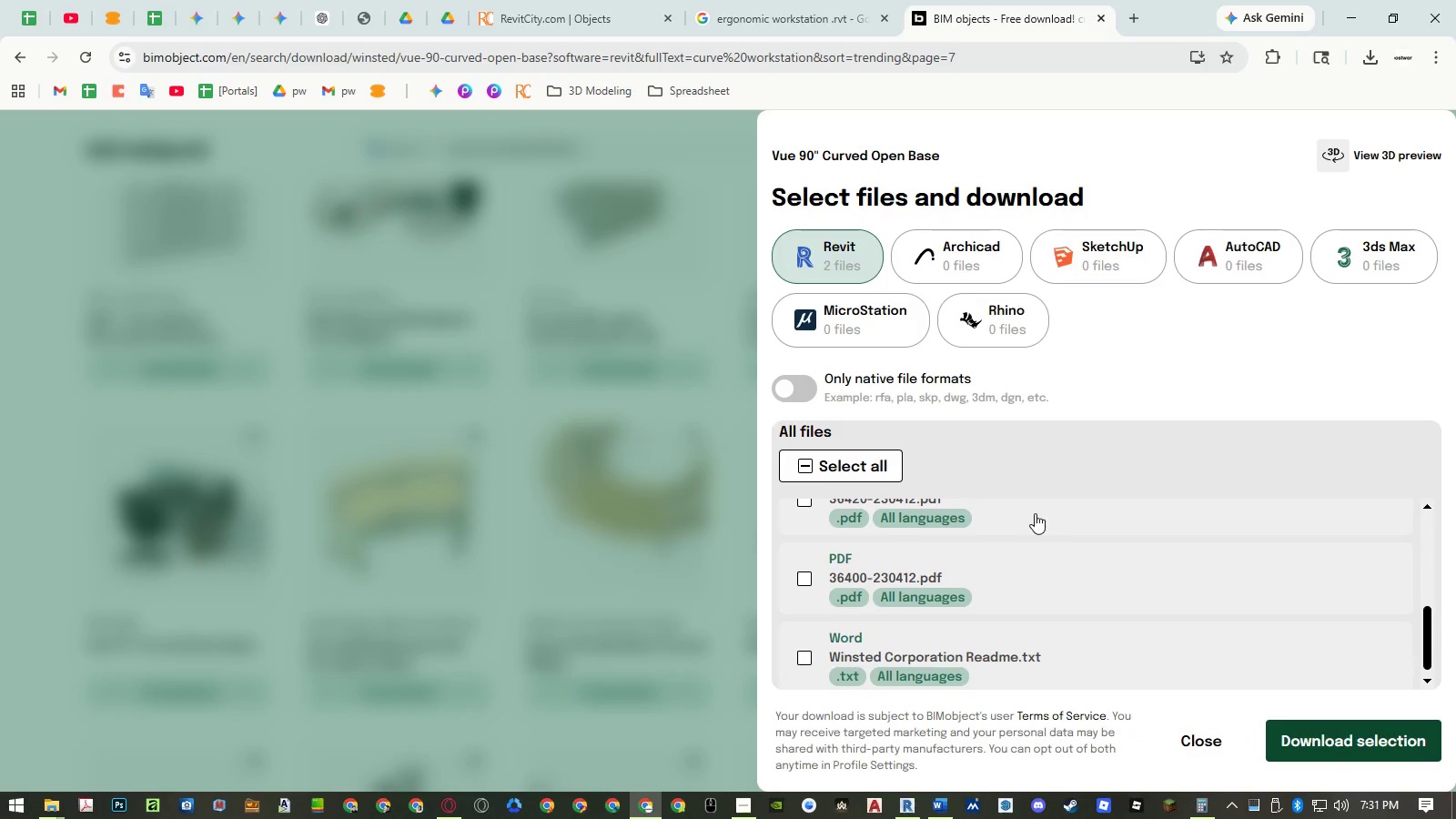 
scroll: coordinate [1035, 513], scroll_direction: up, amount: 2.0
 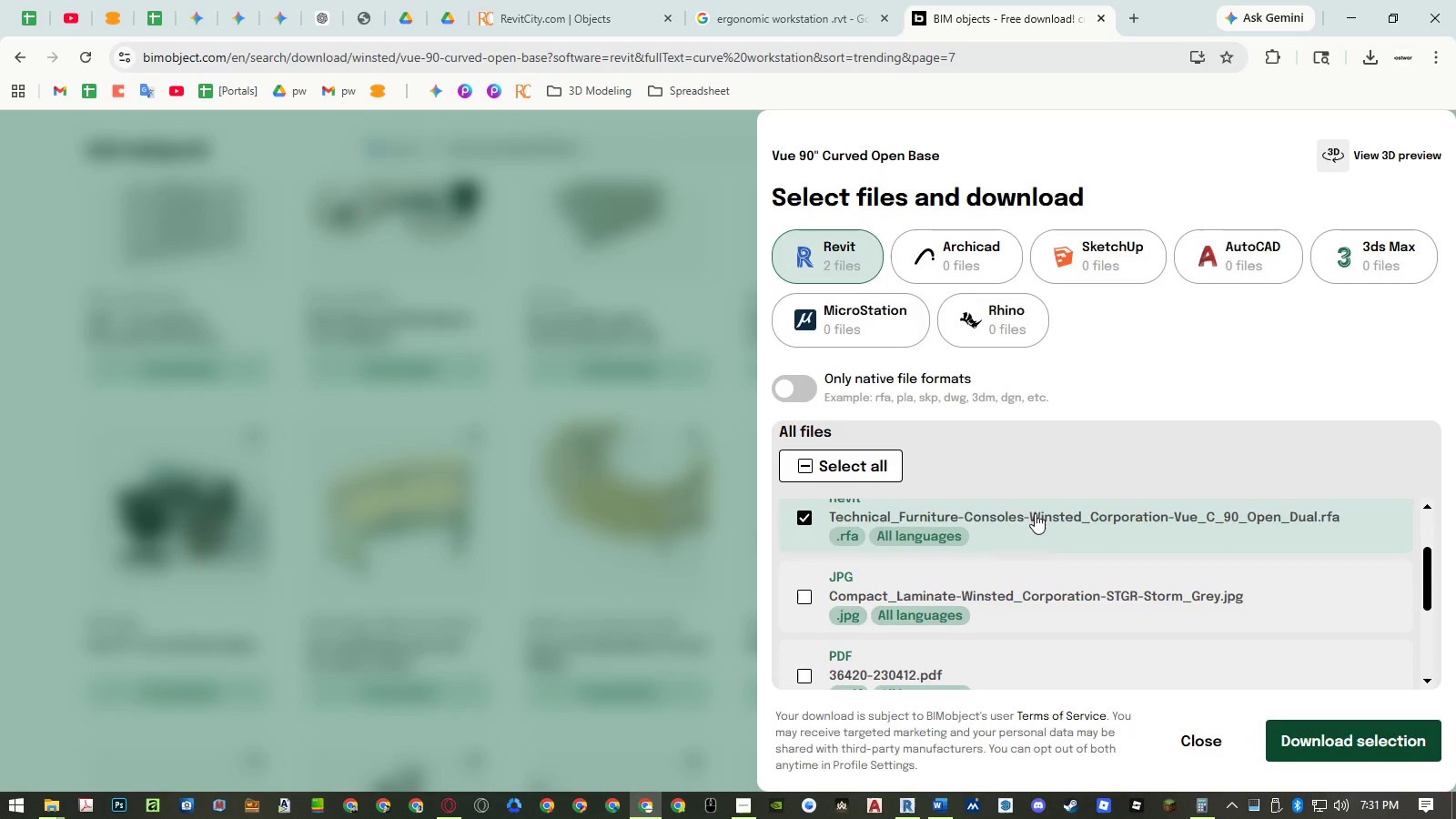 
scroll: coordinate [1035, 513], scroll_direction: down, amount: 4.0
 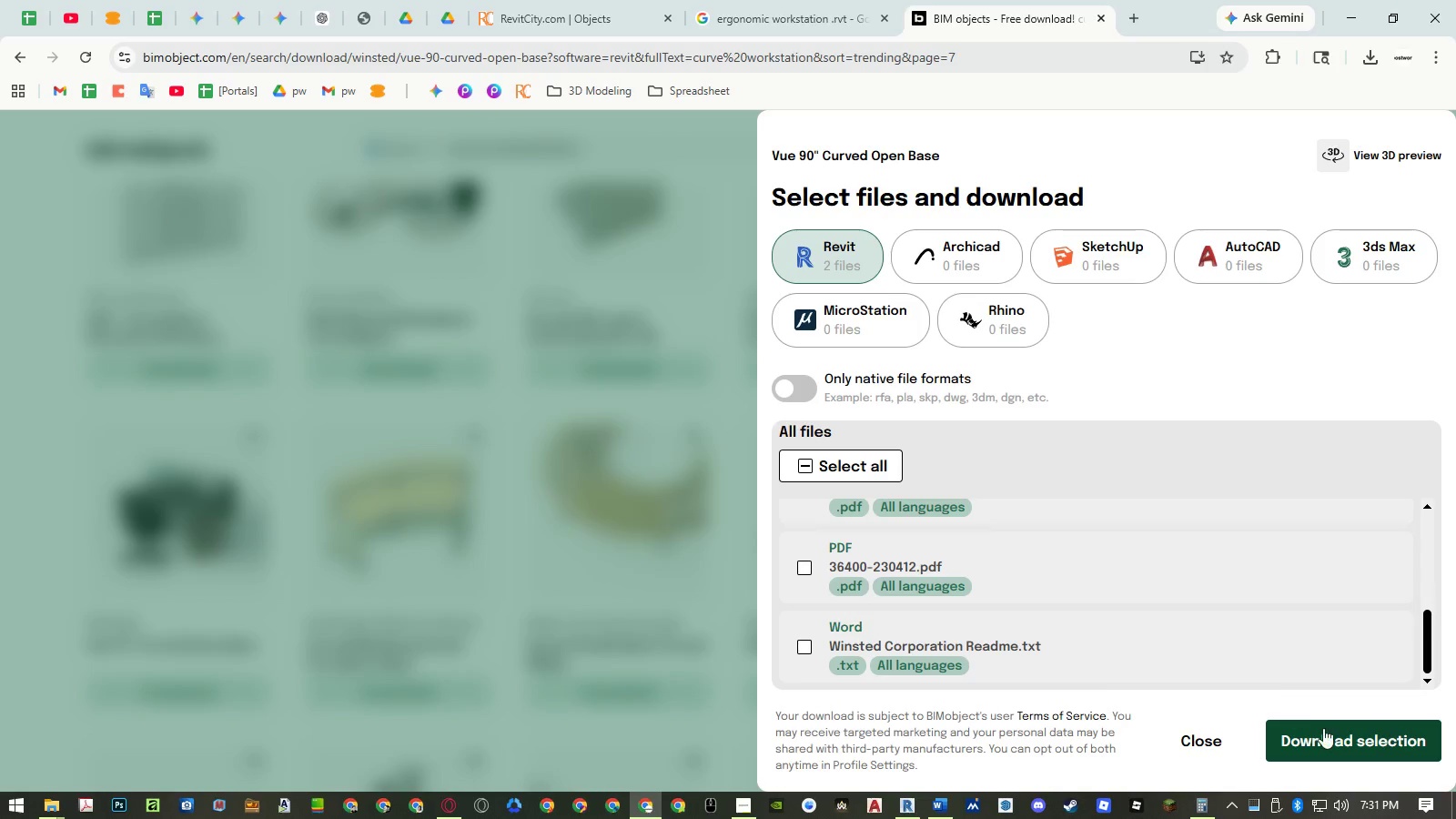 
left_click([1325, 728])
 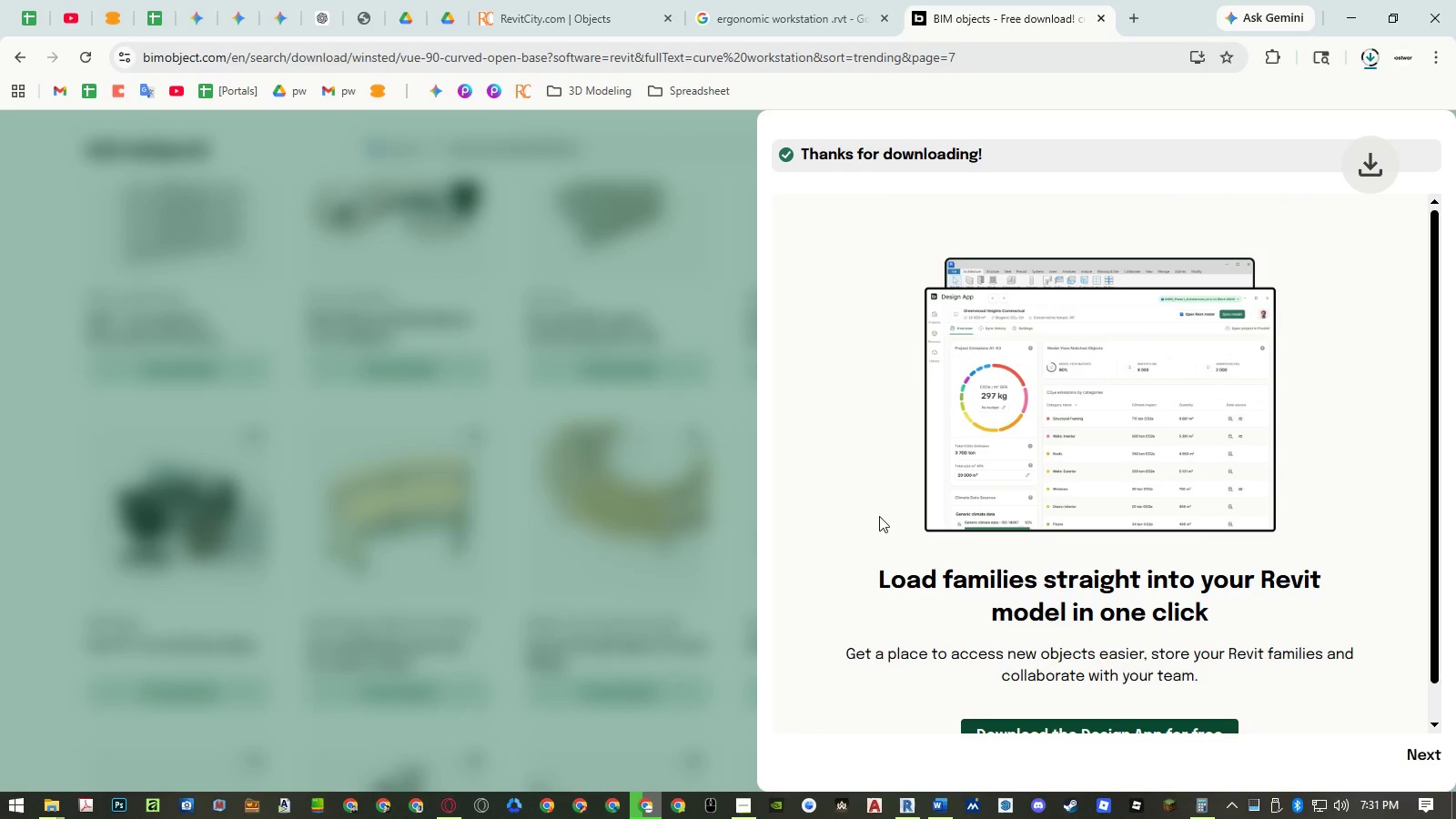 
left_click([671, 478])
 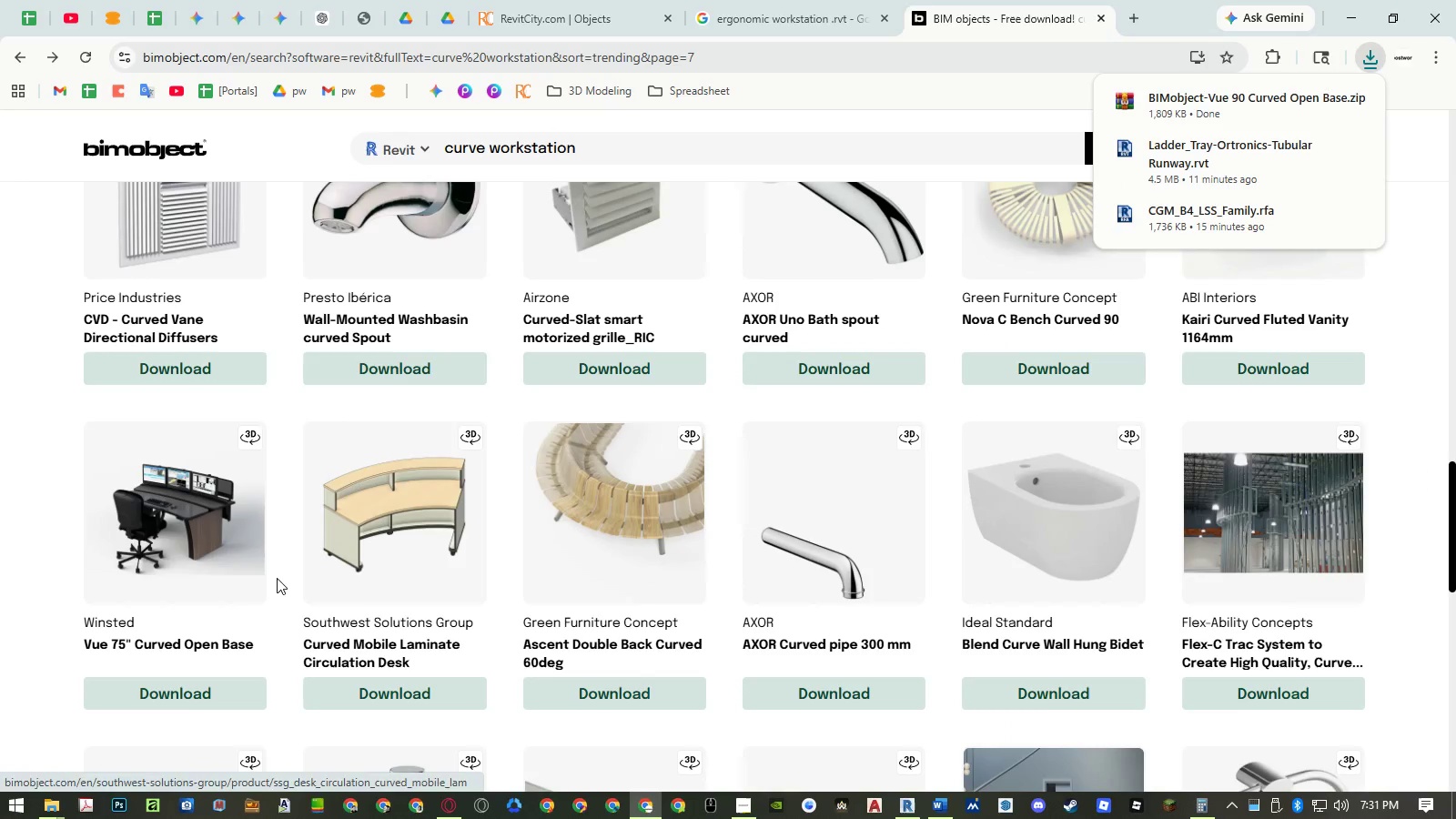 
scroll: coordinate [748, 505], scroll_direction: up, amount: 9.0
 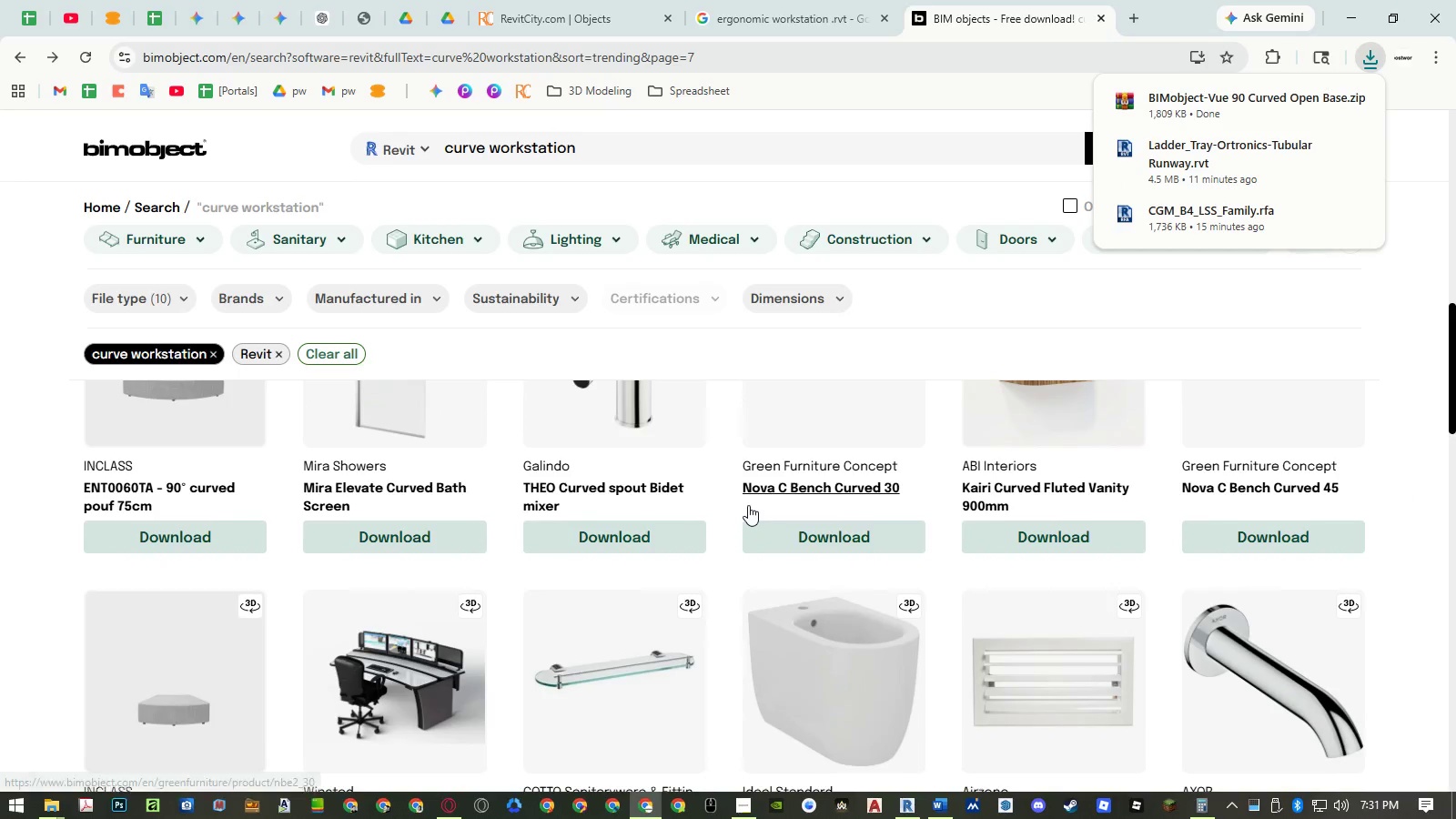 
scroll: coordinate [748, 505], scroll_direction: down, amount: 3.0
 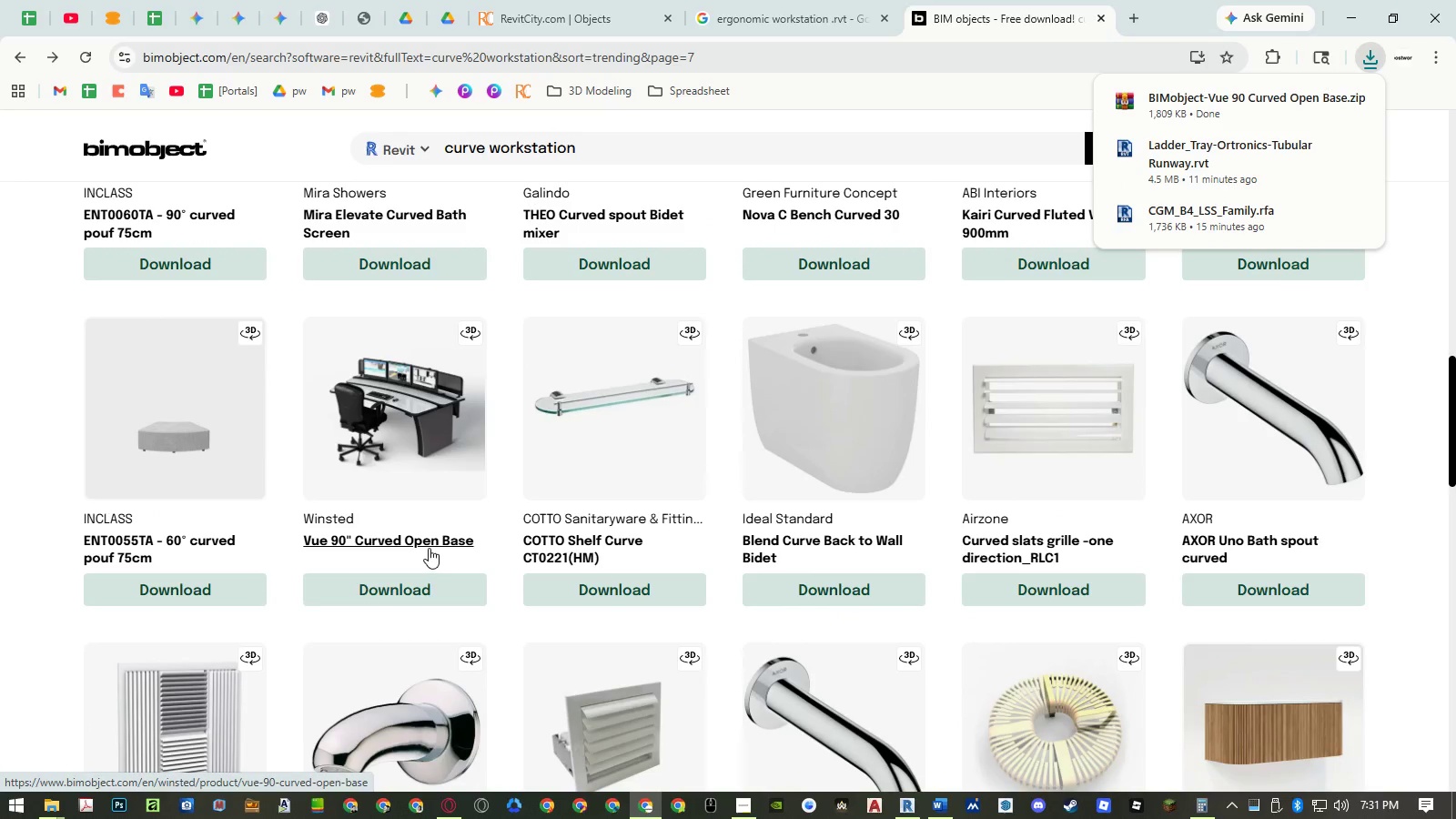 
middle_click([429, 548])
 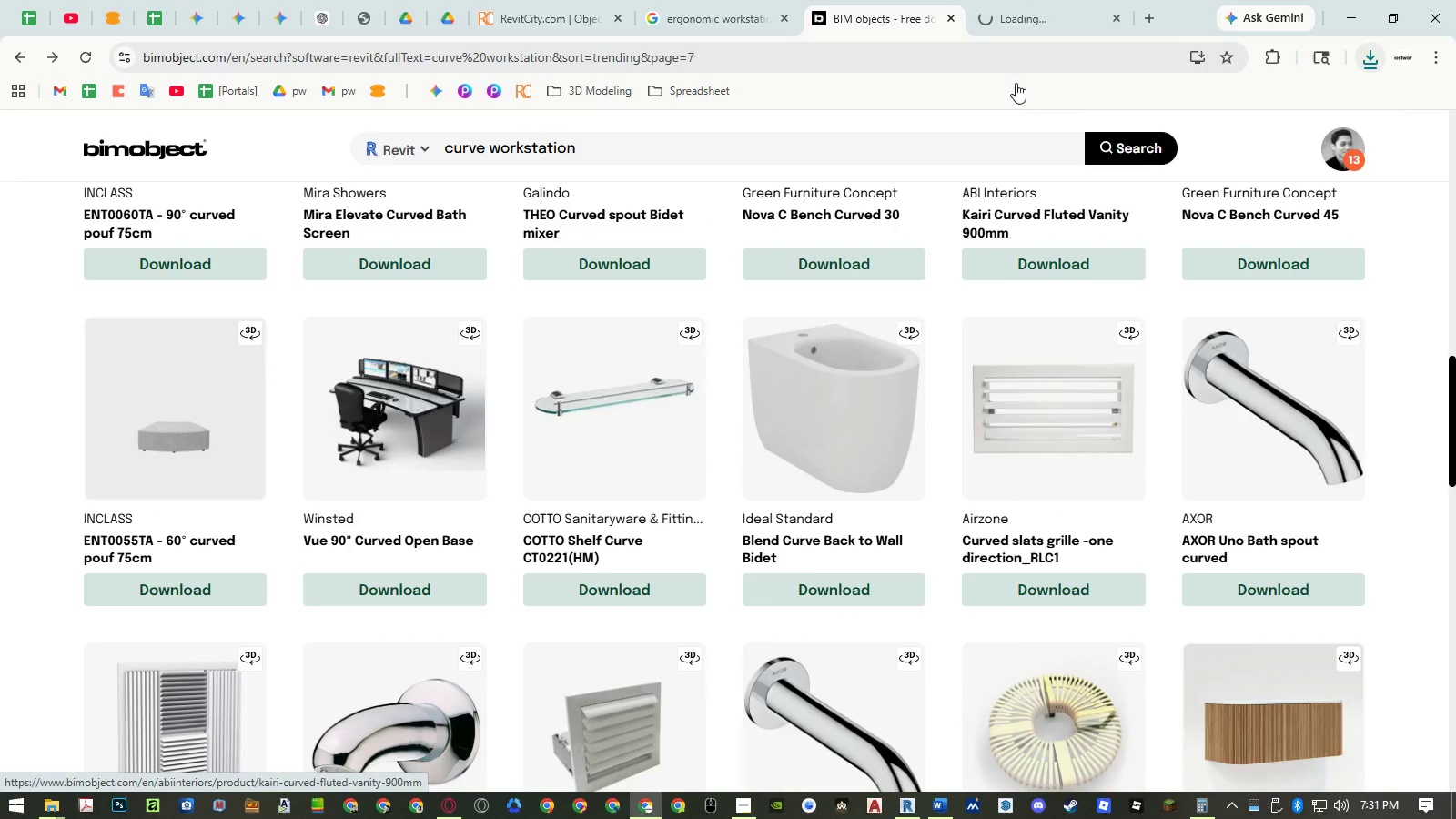 
left_click([1028, 21])
 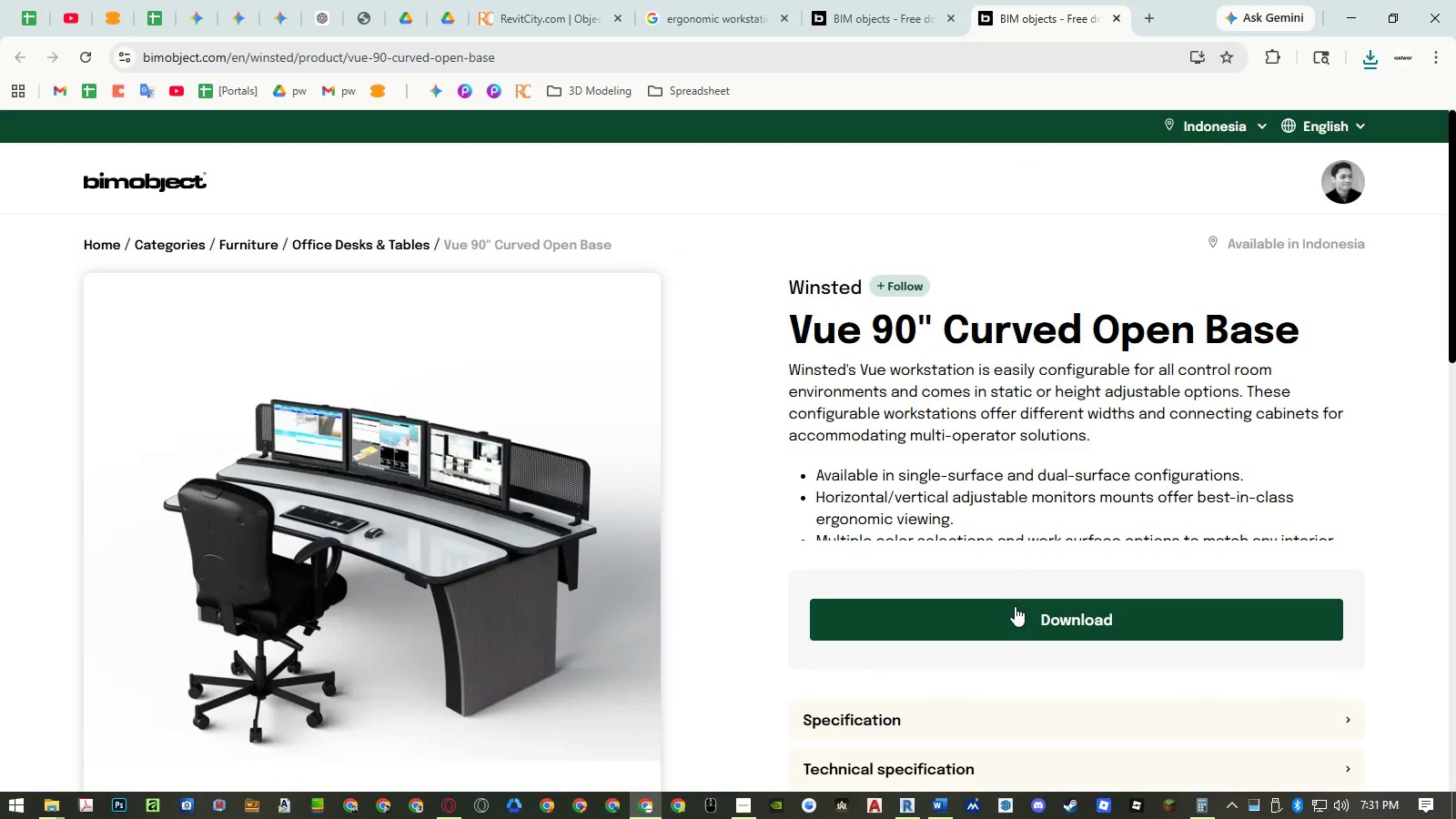 
left_click([1013, 612])
 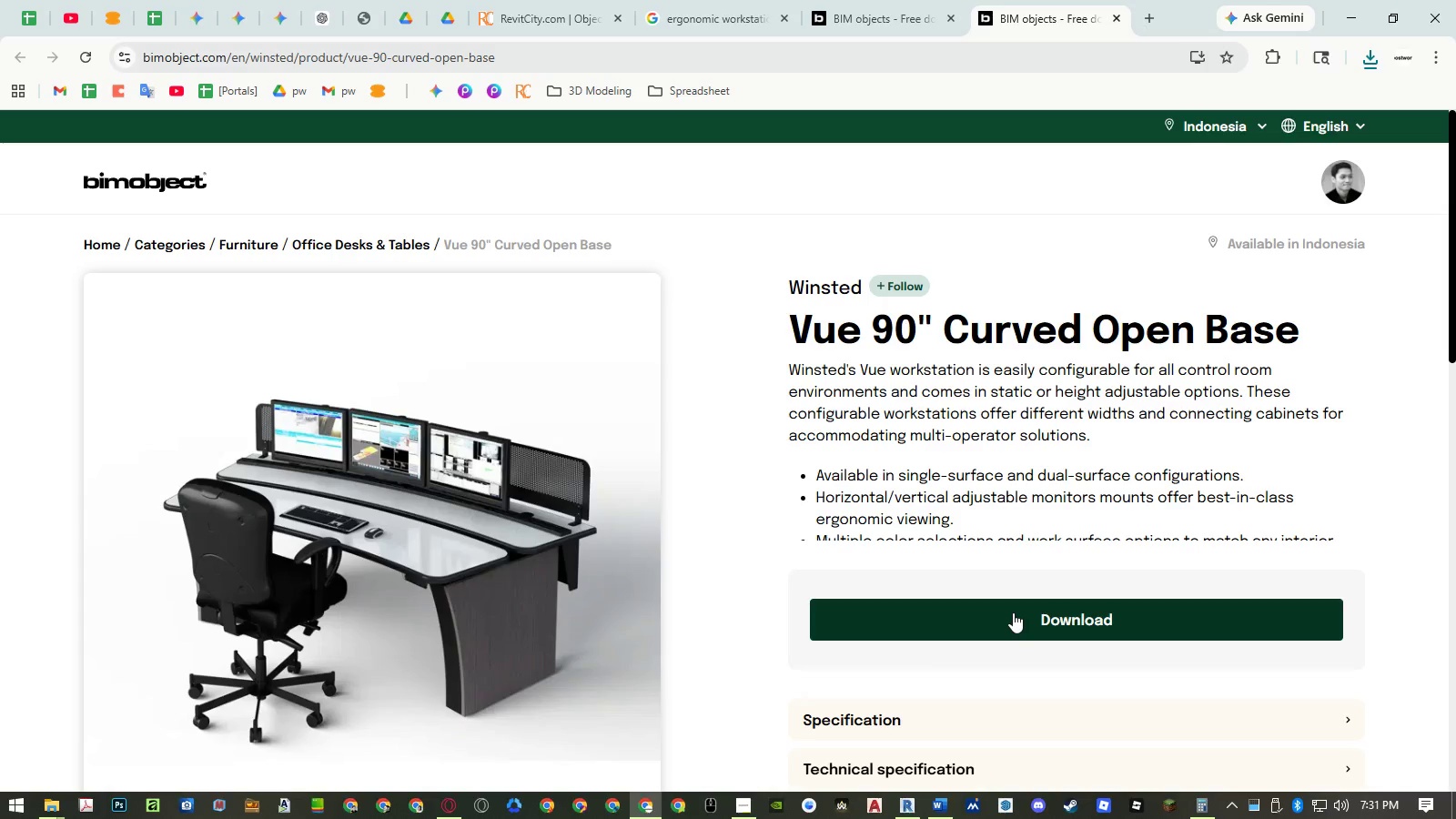 
left_click([1013, 612])
 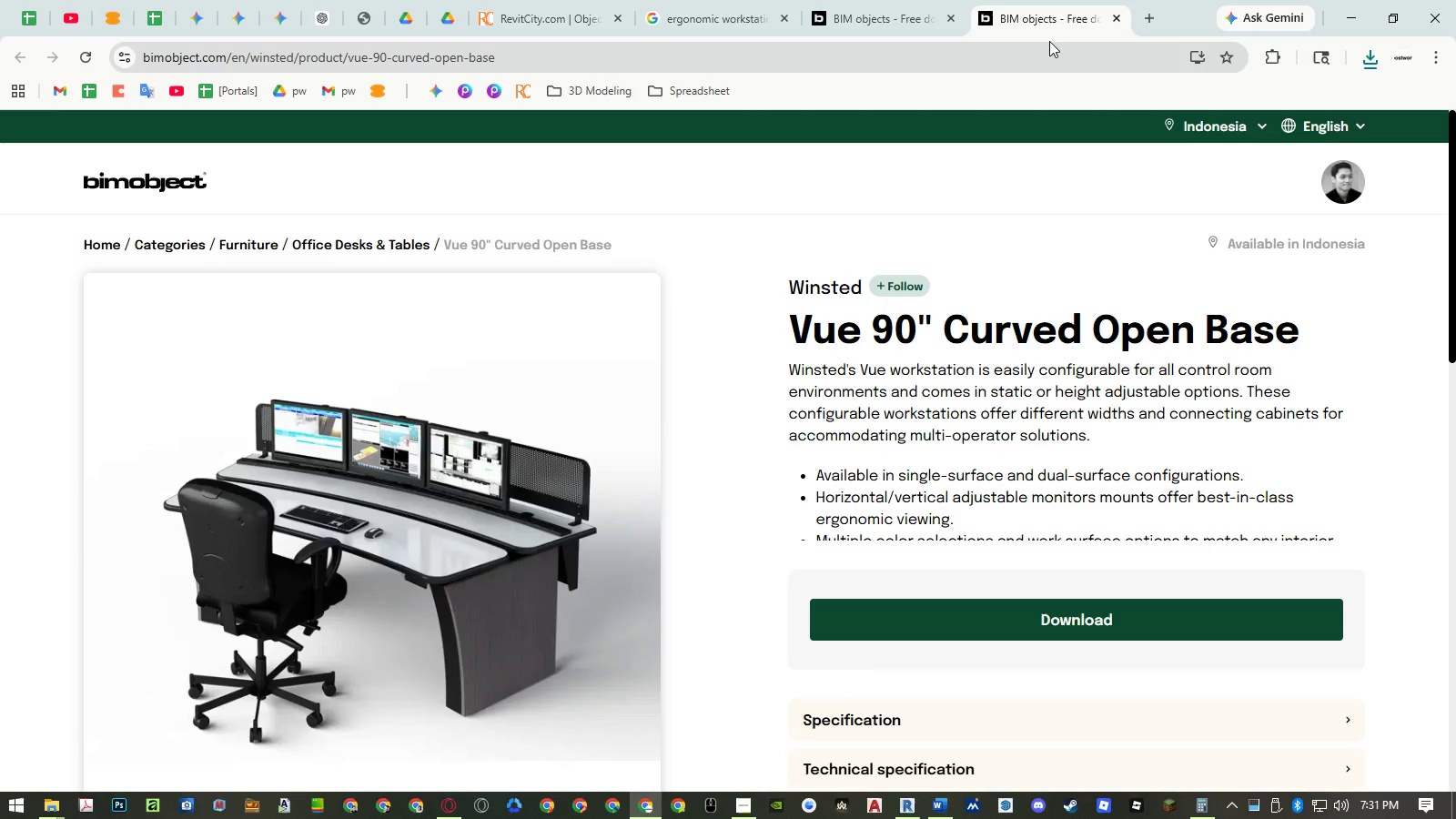 
middle_click([1050, 25])
 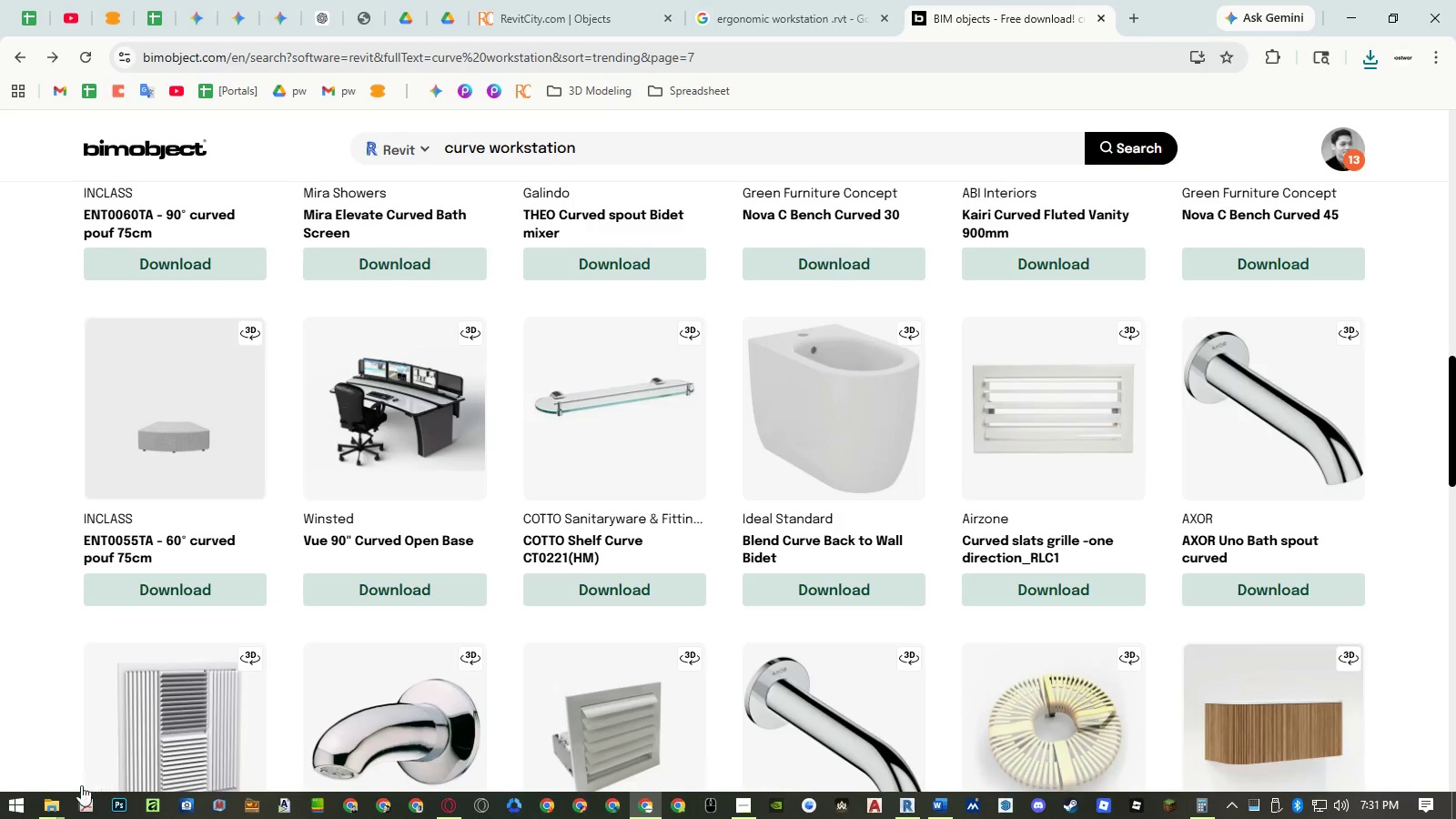 
left_click([60, 805])
 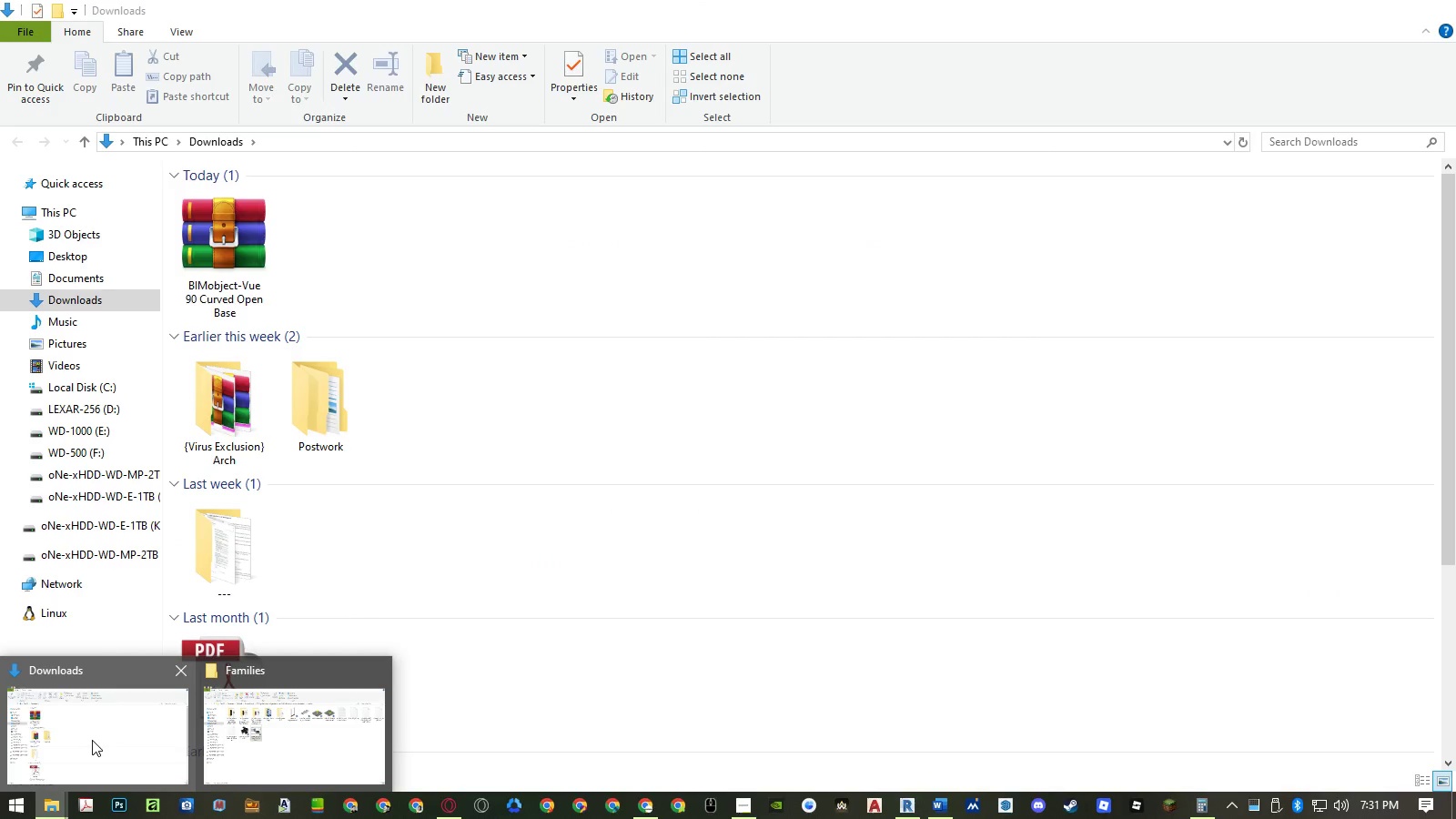 
left_click([92, 740])
 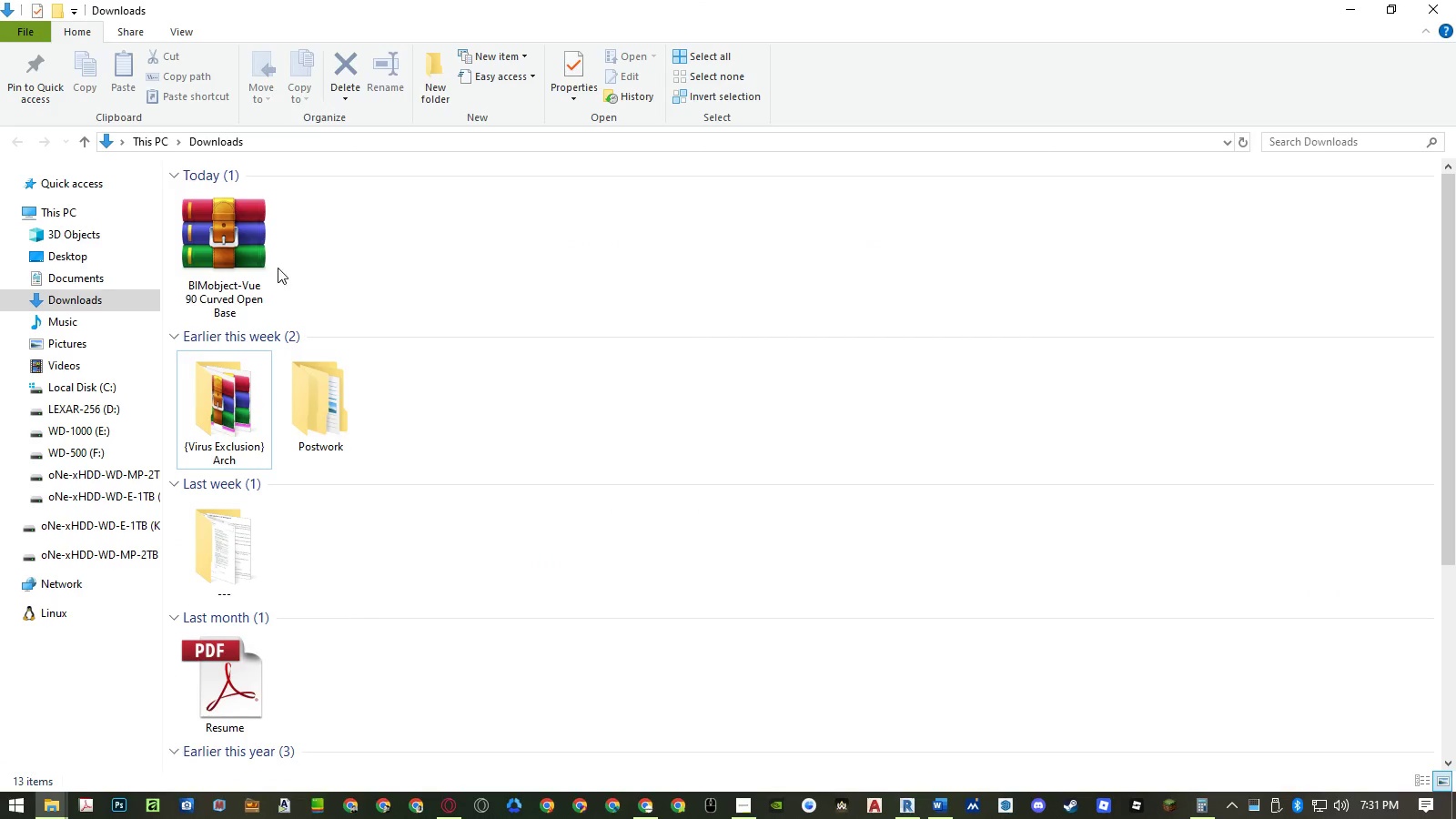 
left_click([274, 267])
 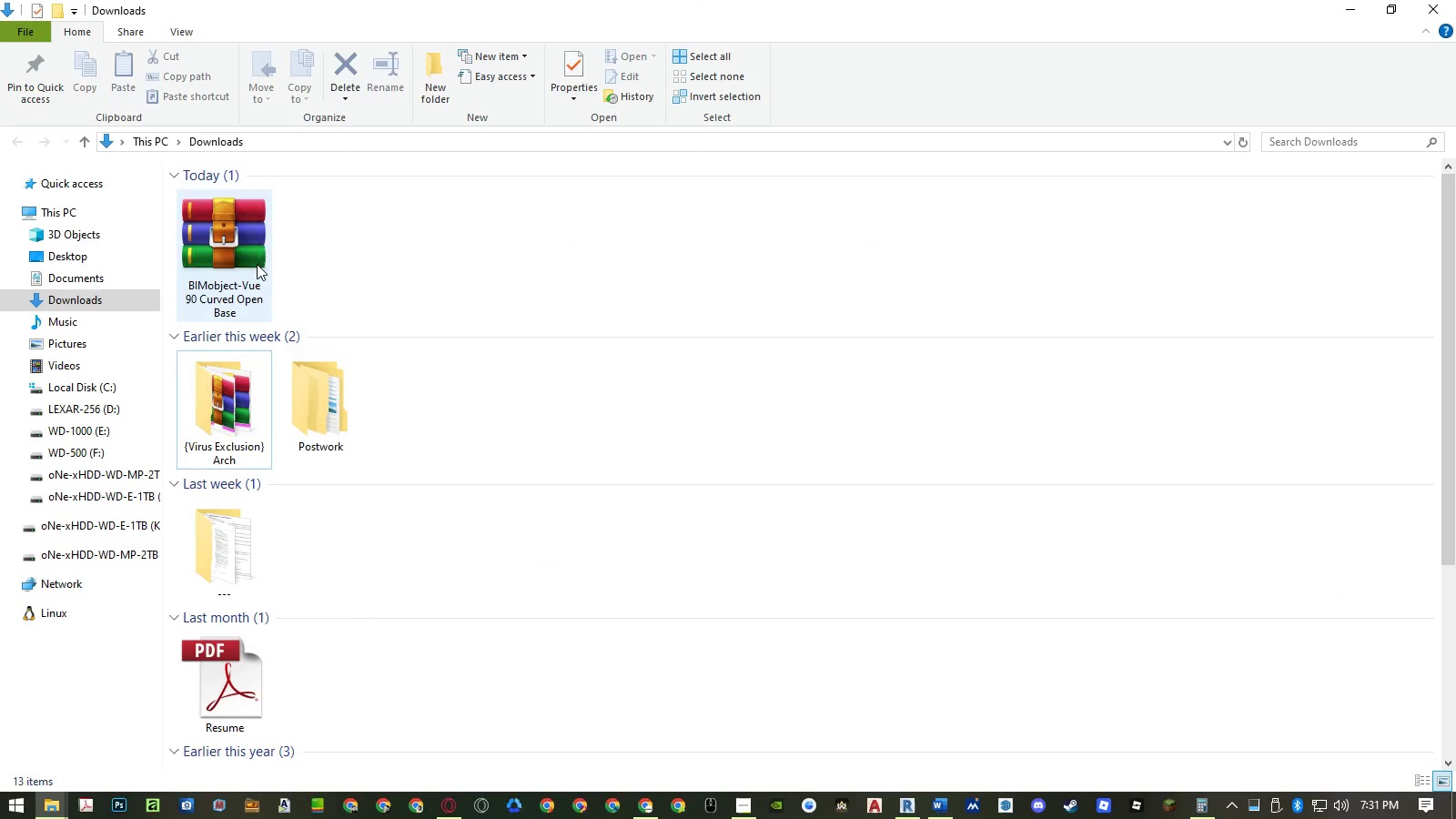 
key(Delete)
 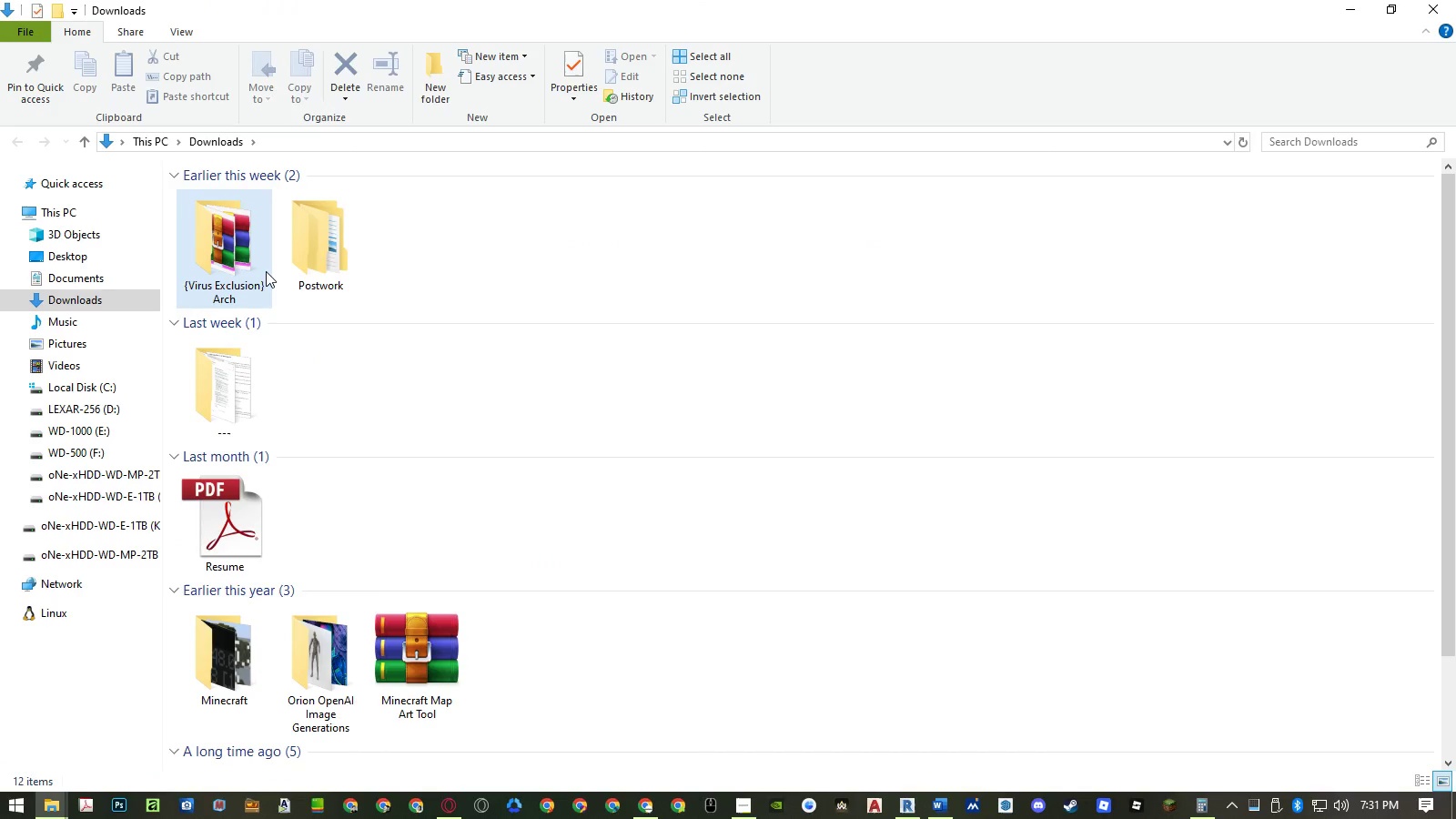 
left_click([413, 593])
 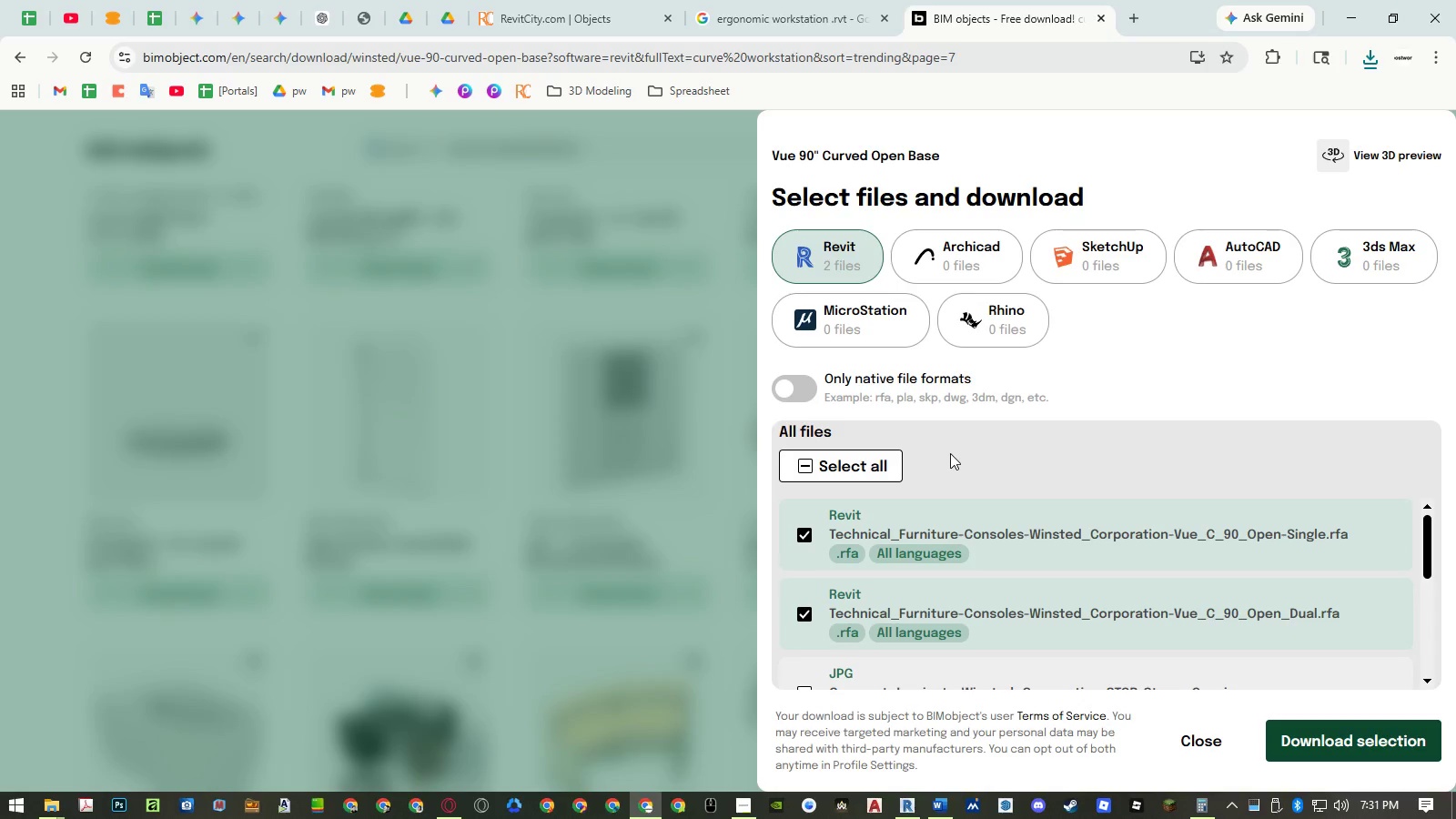 
left_click([818, 269])
 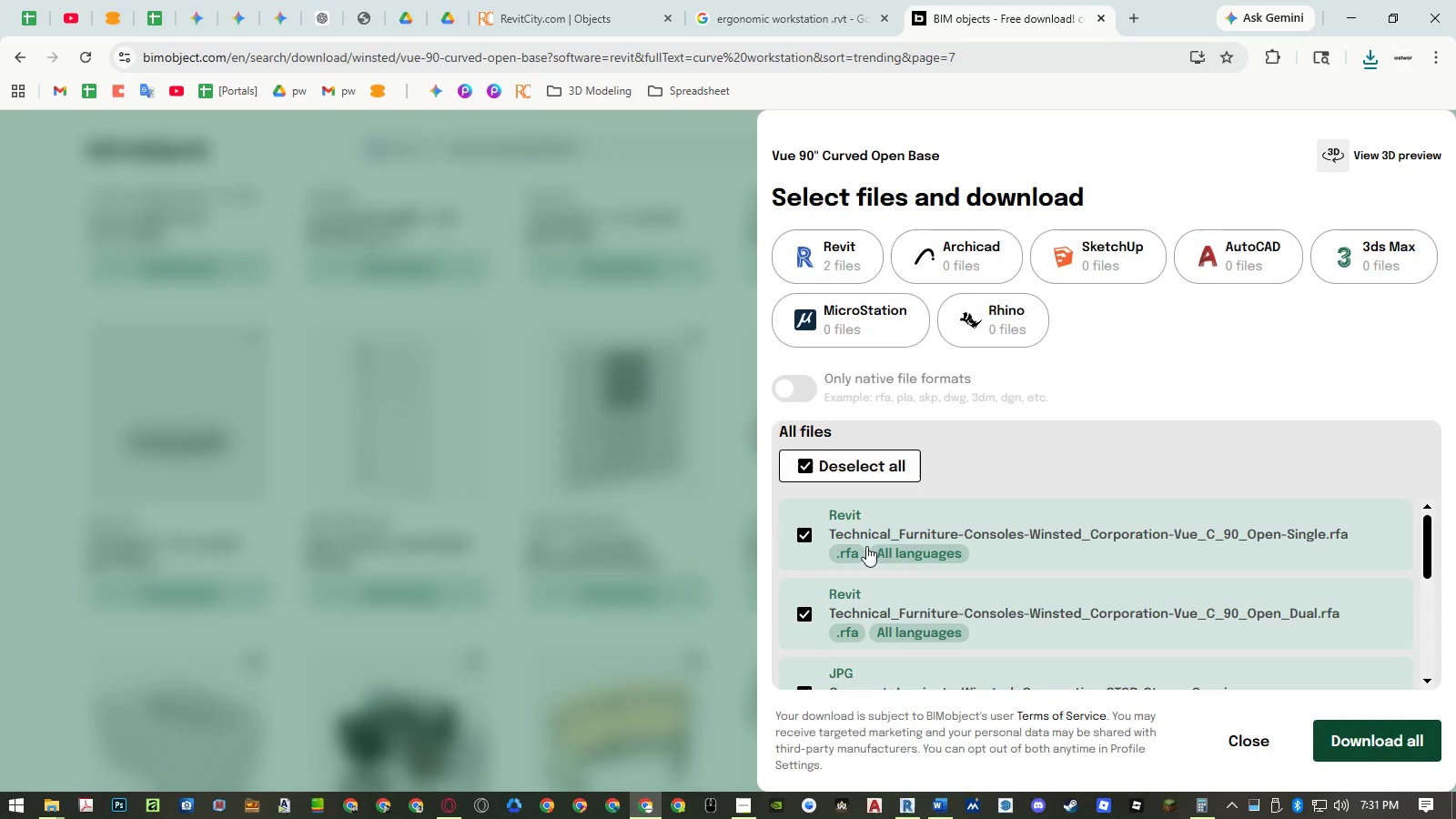 
scroll: coordinate [908, 622], scroll_direction: down, amount: 3.0
 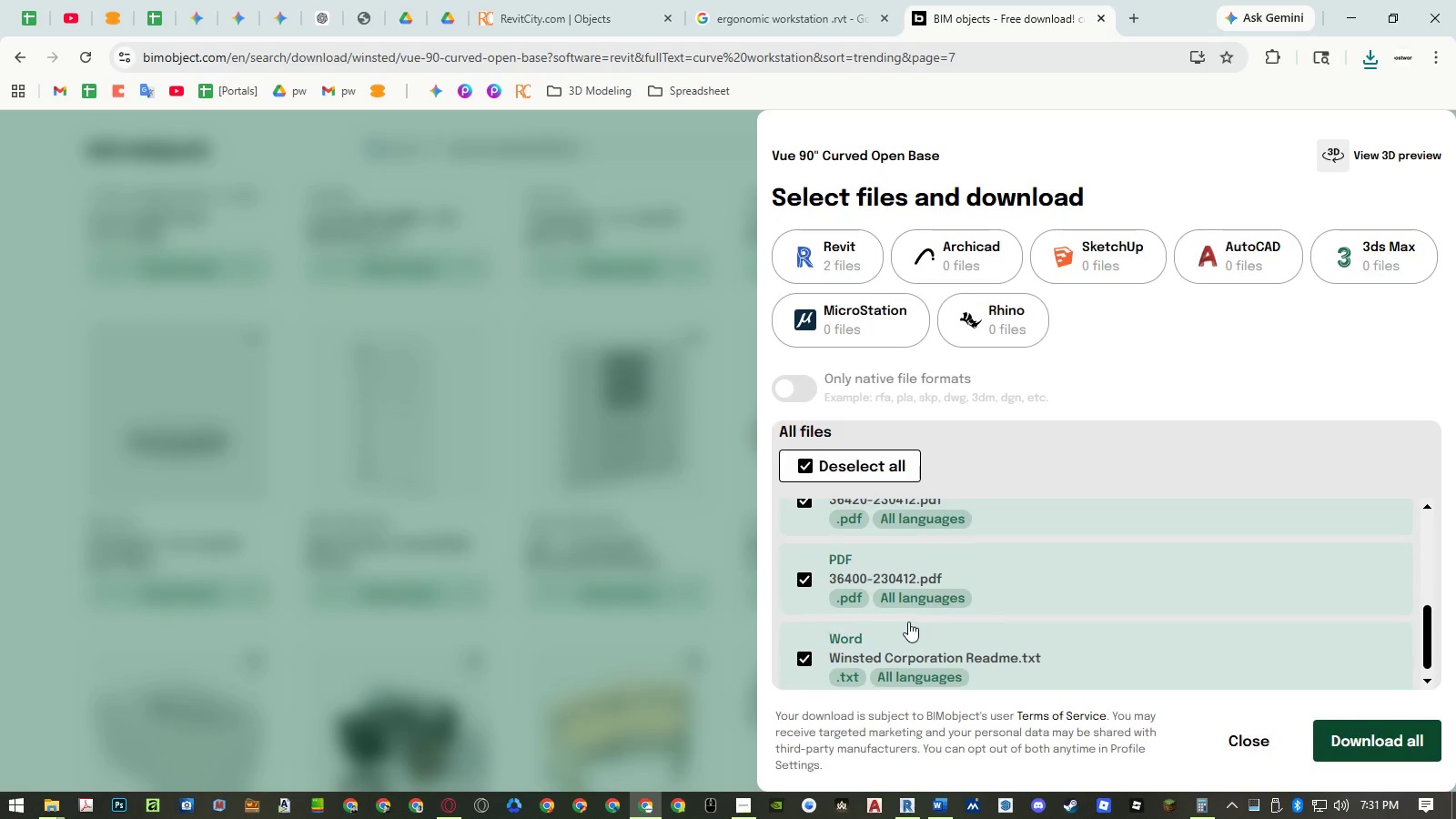 
scroll: coordinate [908, 622], scroll_direction: up, amount: 1.0
 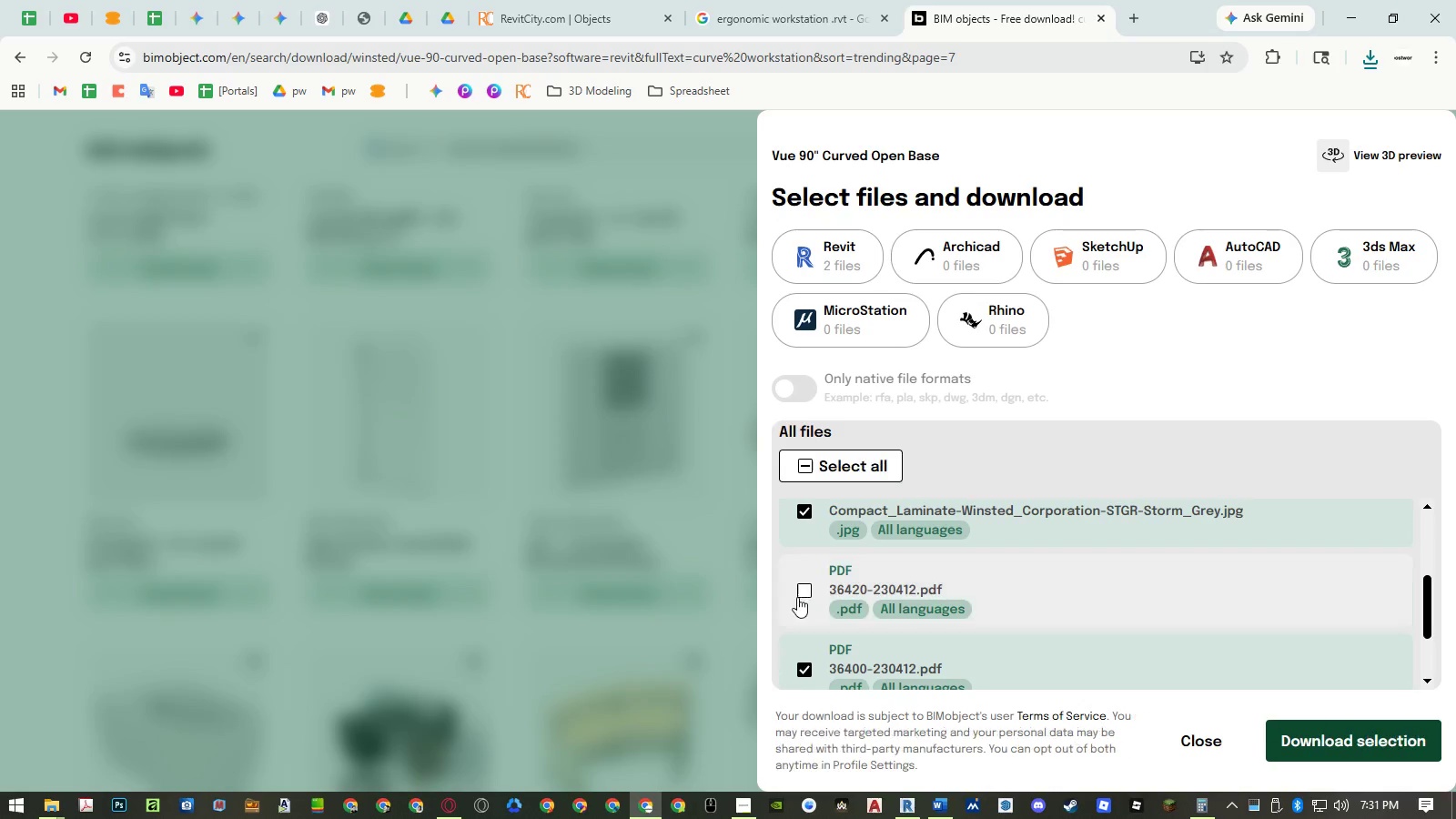 
double_click([800, 665])
 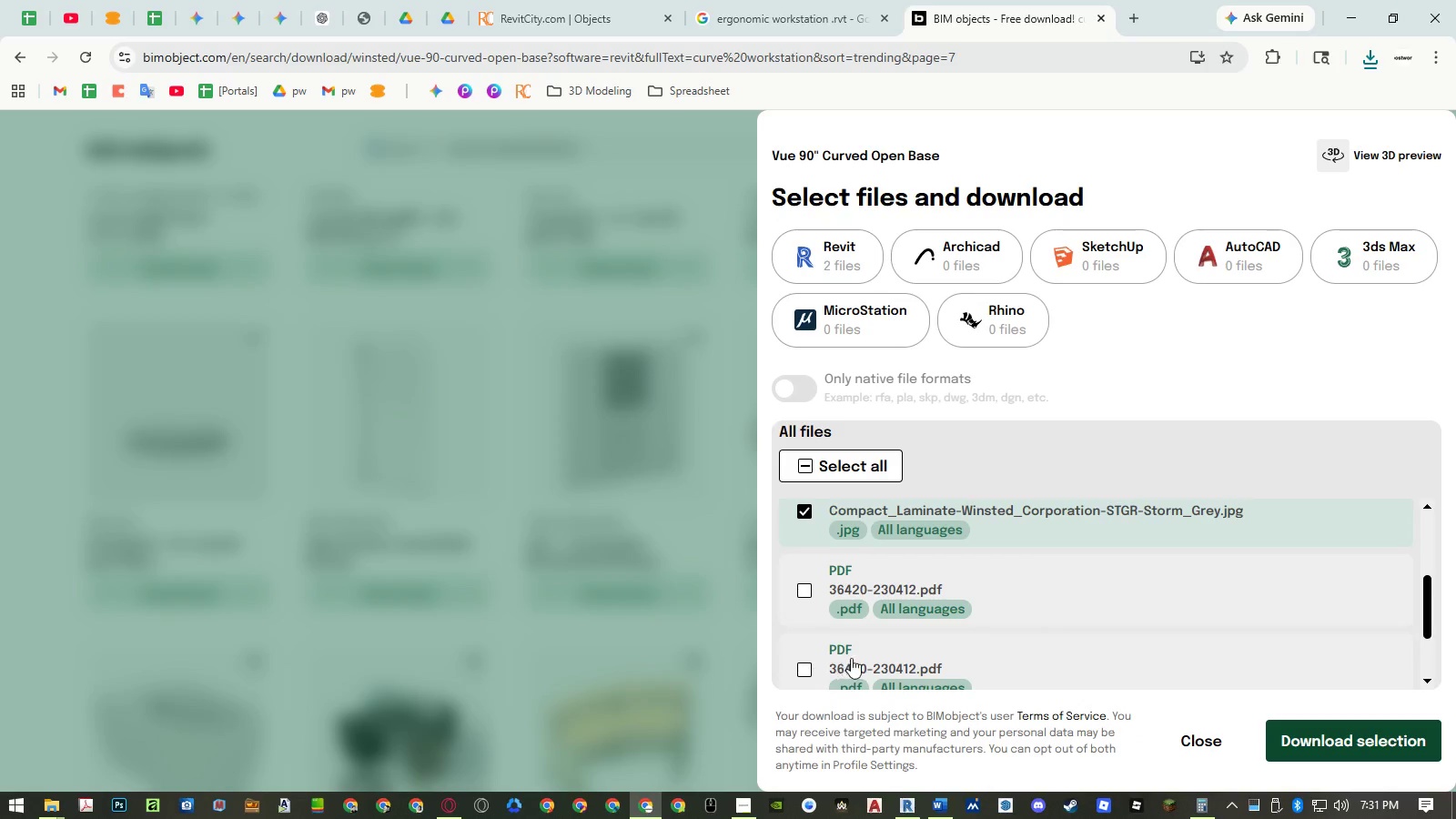 
scroll: coordinate [851, 658], scroll_direction: down, amount: 2.0
 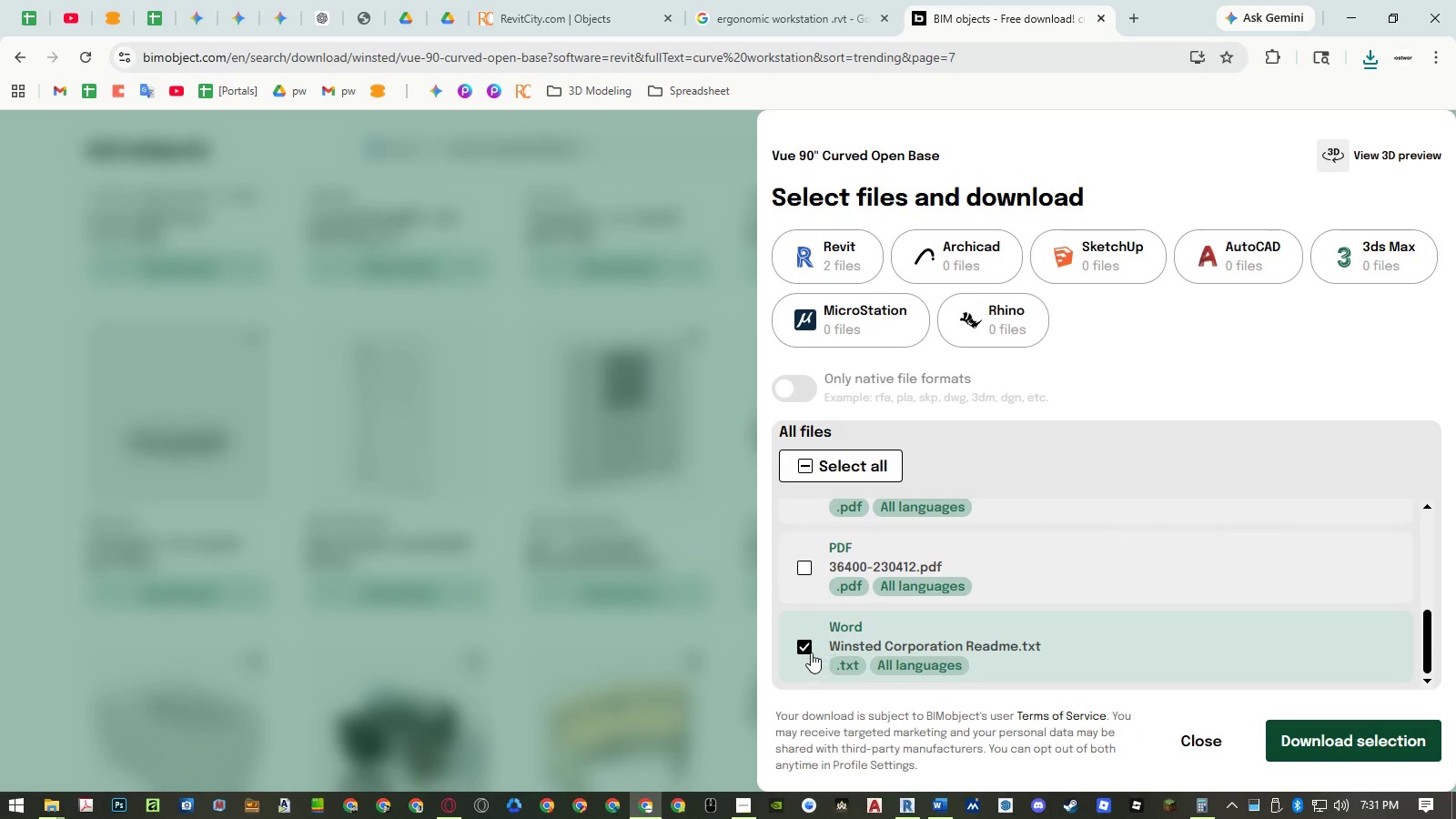 
left_click([804, 652])
 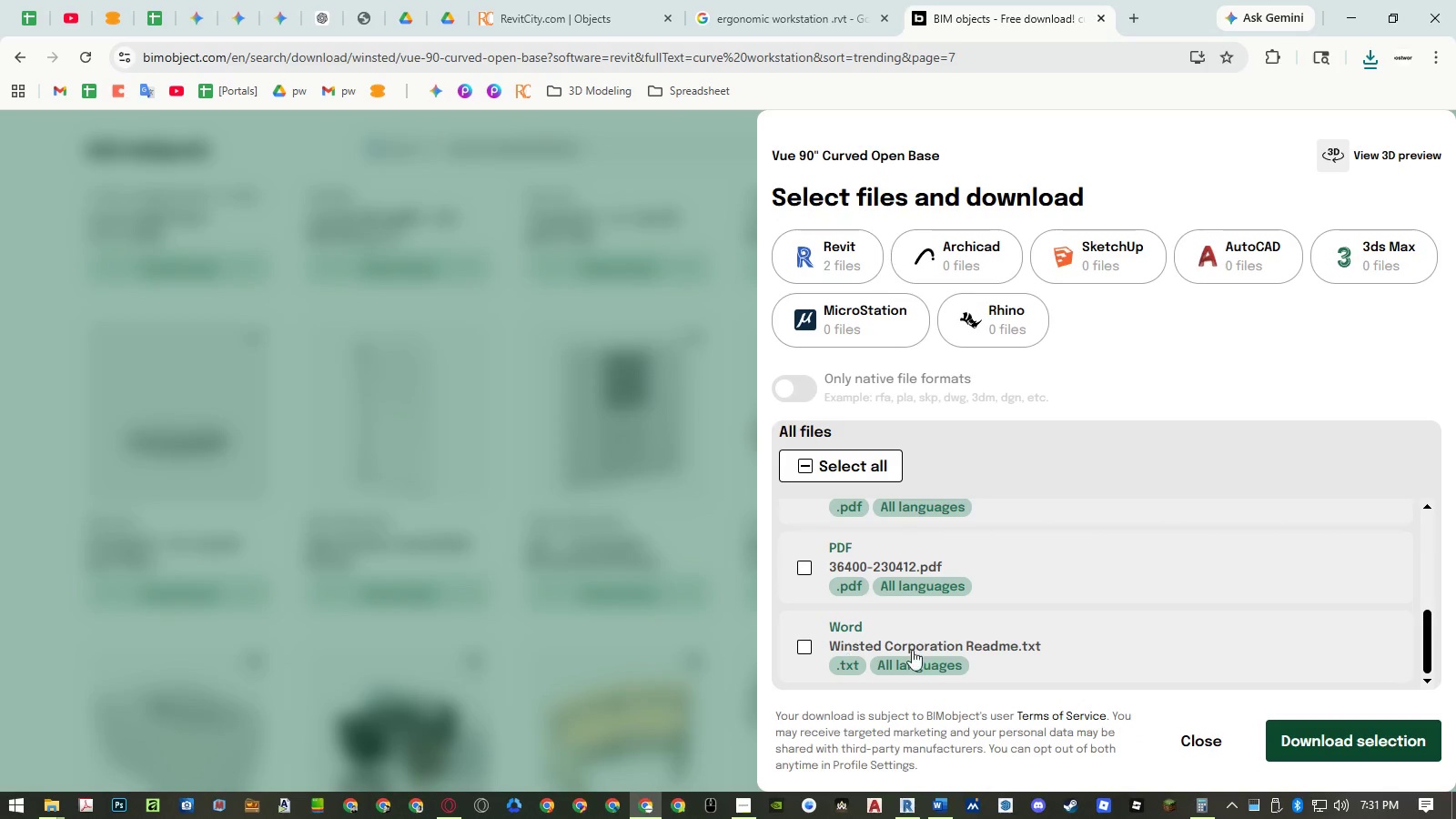 
scroll: coordinate [948, 650], scroll_direction: down, amount: 3.0
 